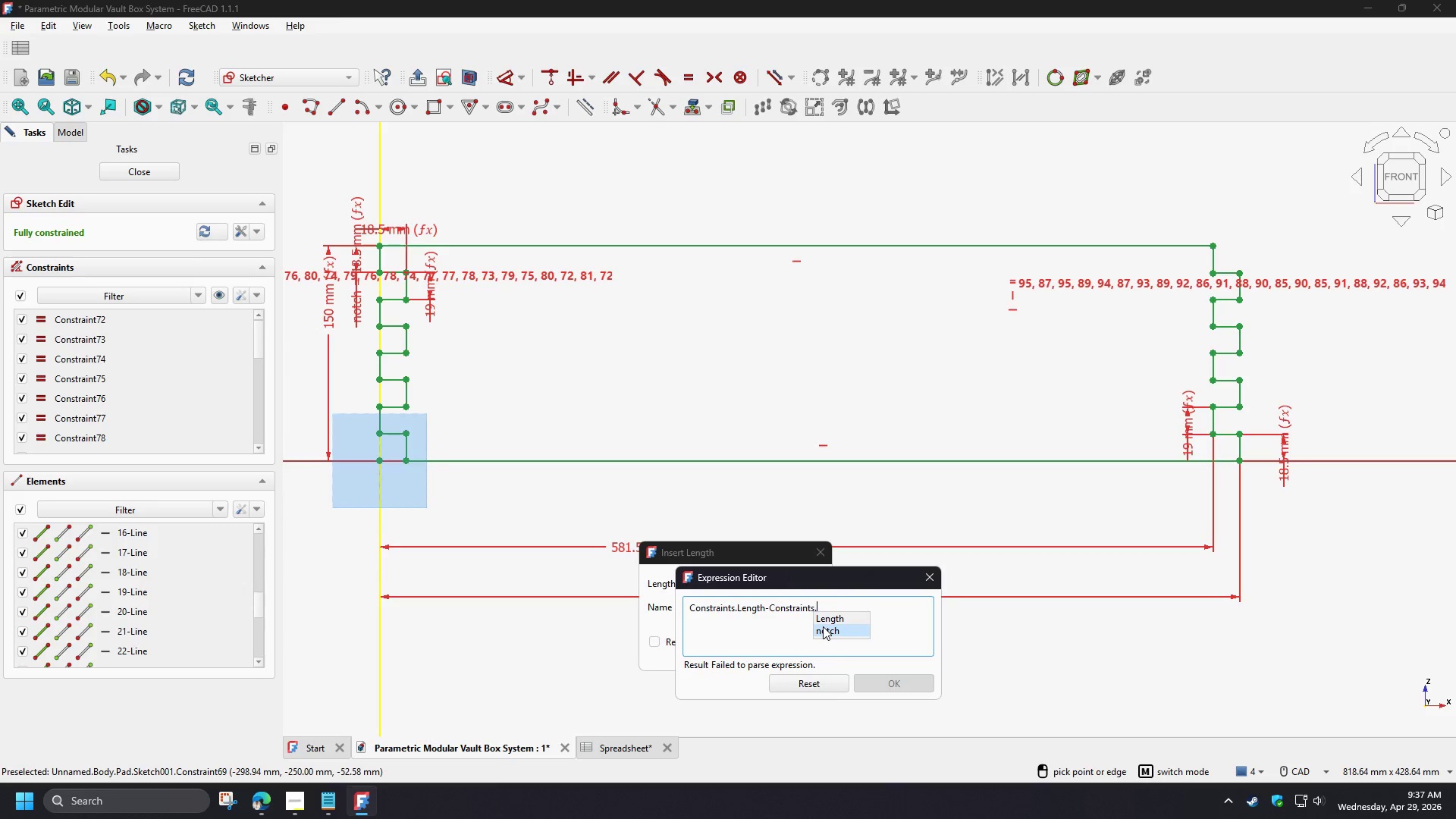 
left_click_drag(start_coordinate=[823, 626], to_coordinate=[825, 632])
 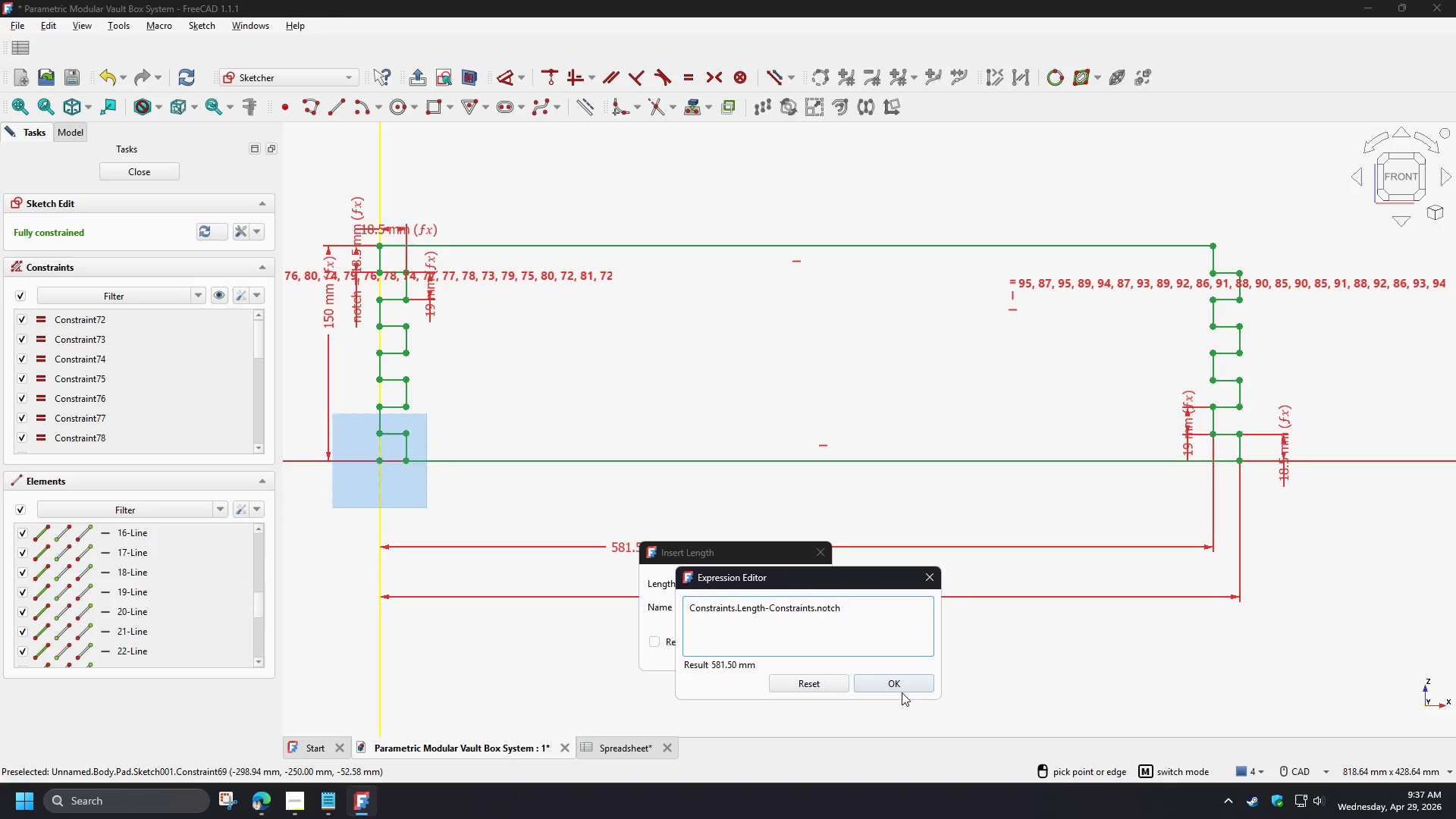 
left_click([902, 684])
 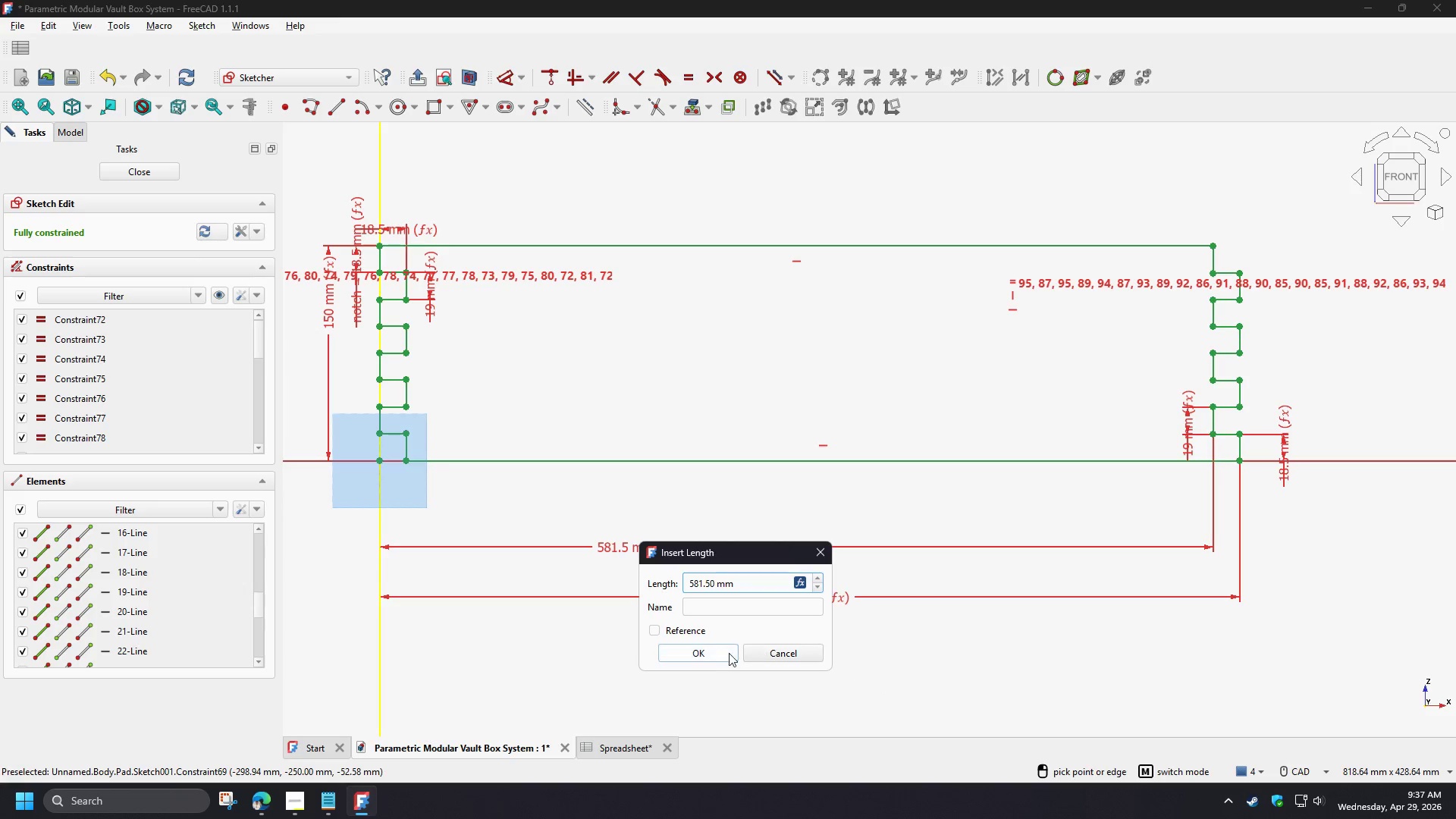 
left_click([718, 648])
 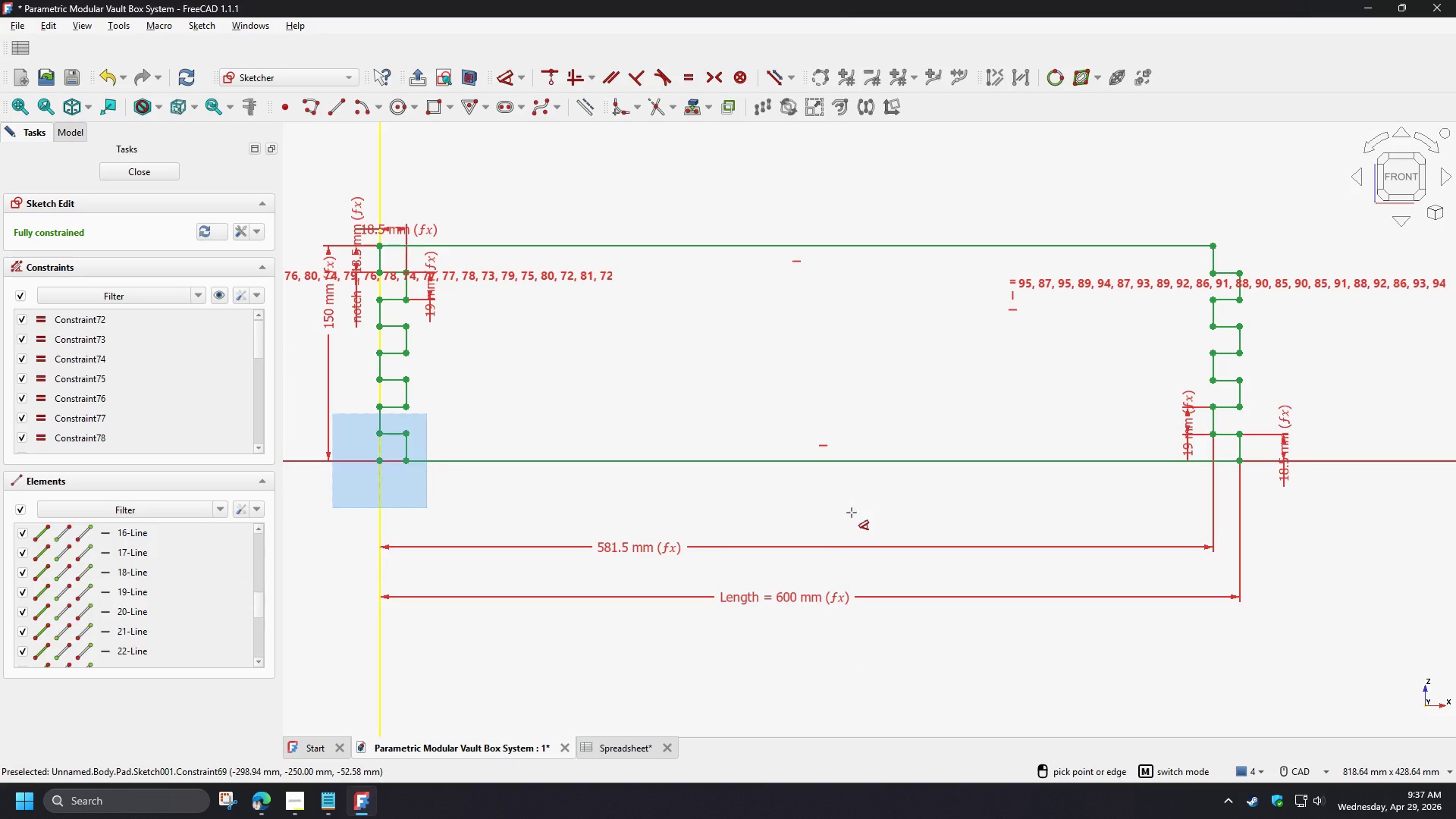 
right_click([852, 513])
 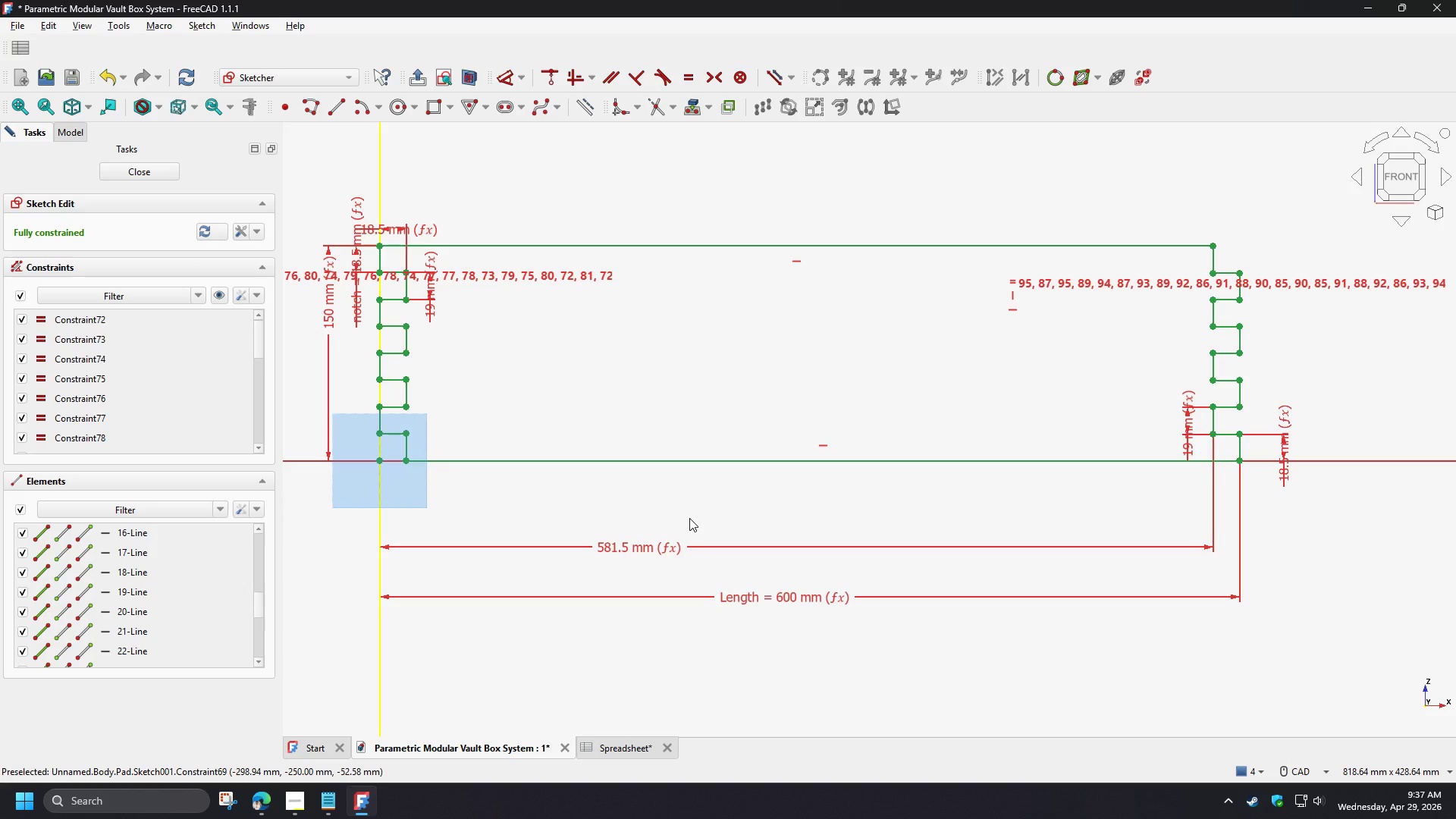 
wait(11.44)
 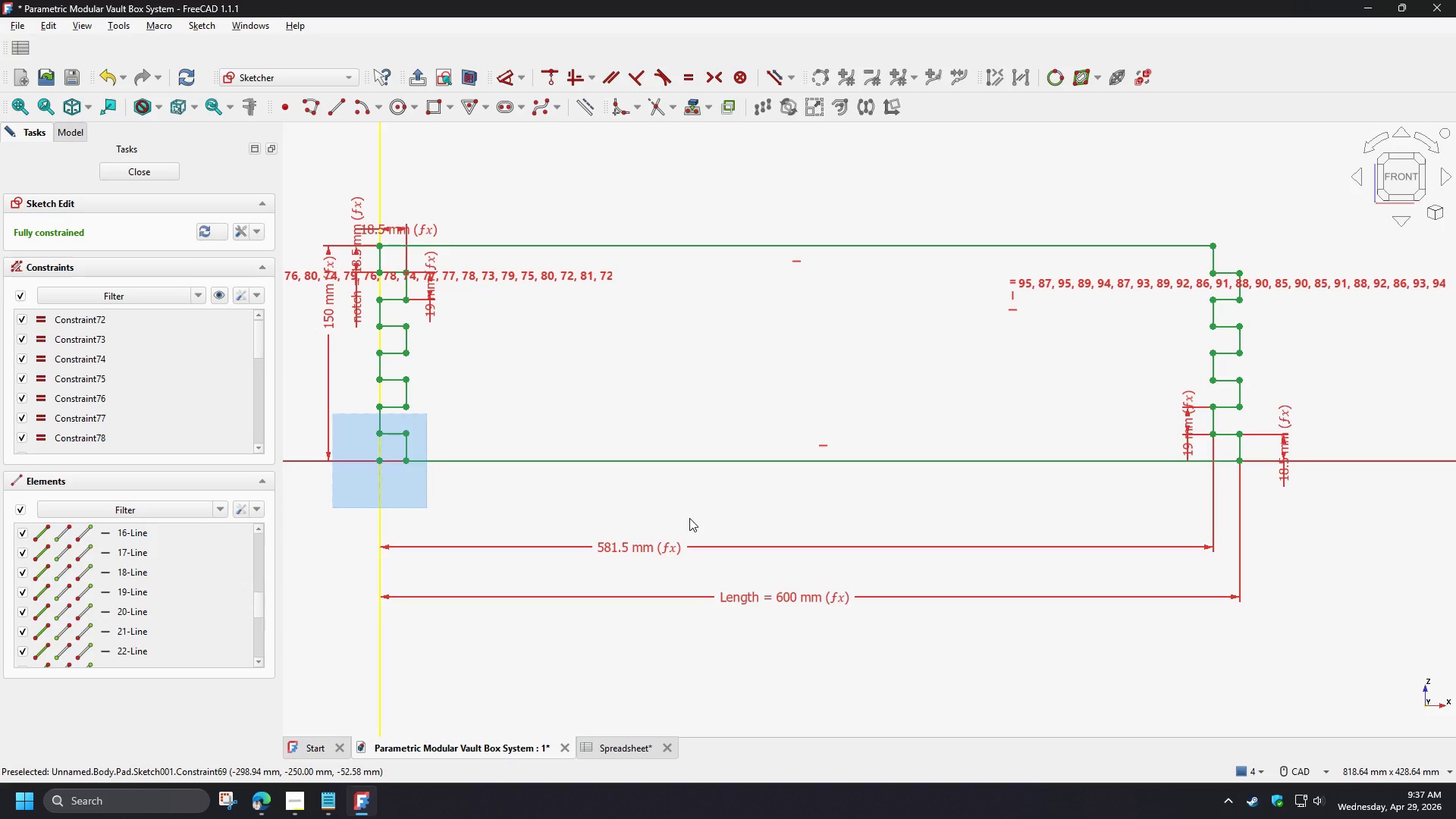 
scroll: coordinate [510, 330], scroll_direction: up, amount: 4.0
 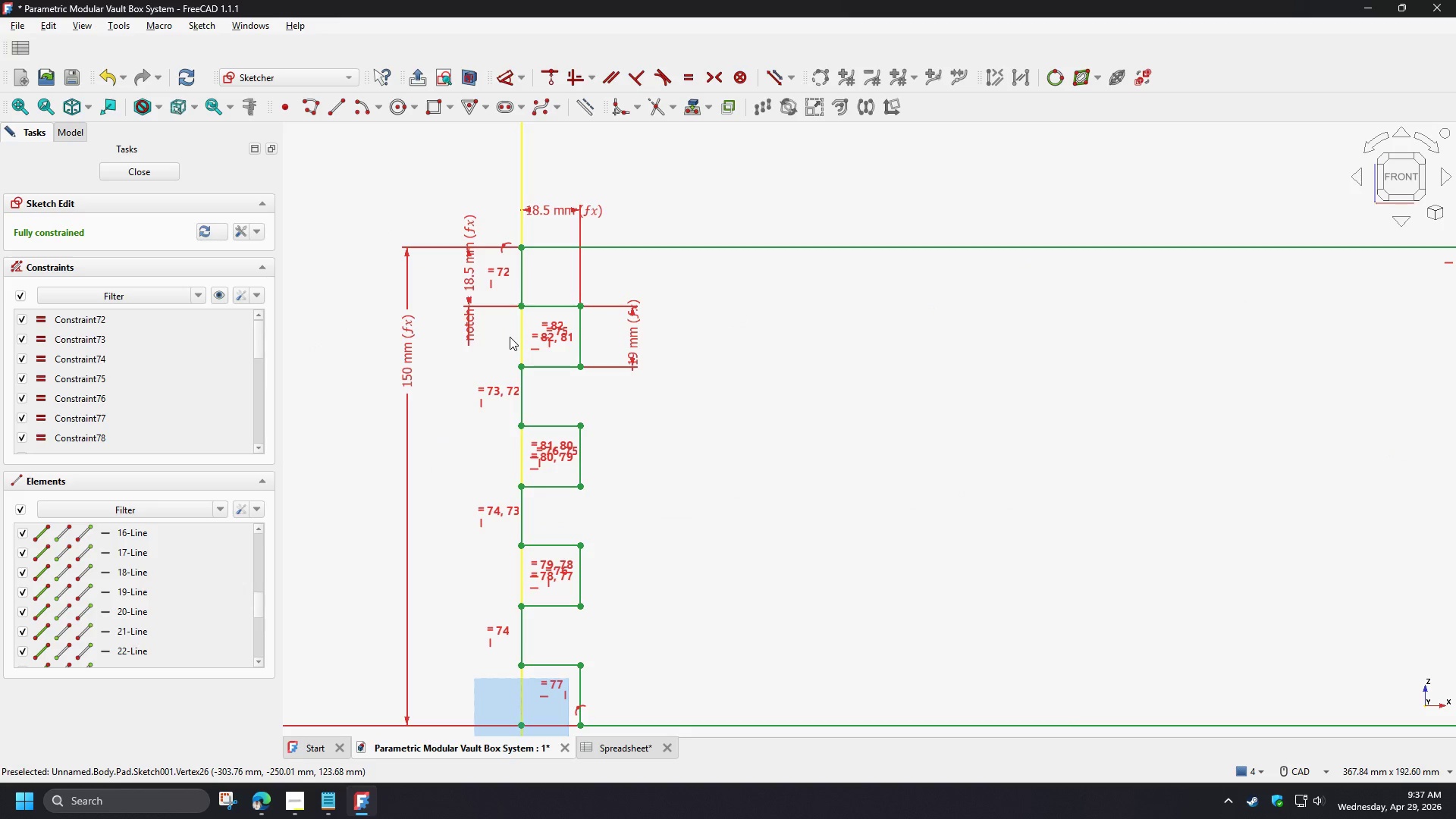 
scroll: coordinate [510, 340], scroll_direction: down, amount: 4.0
 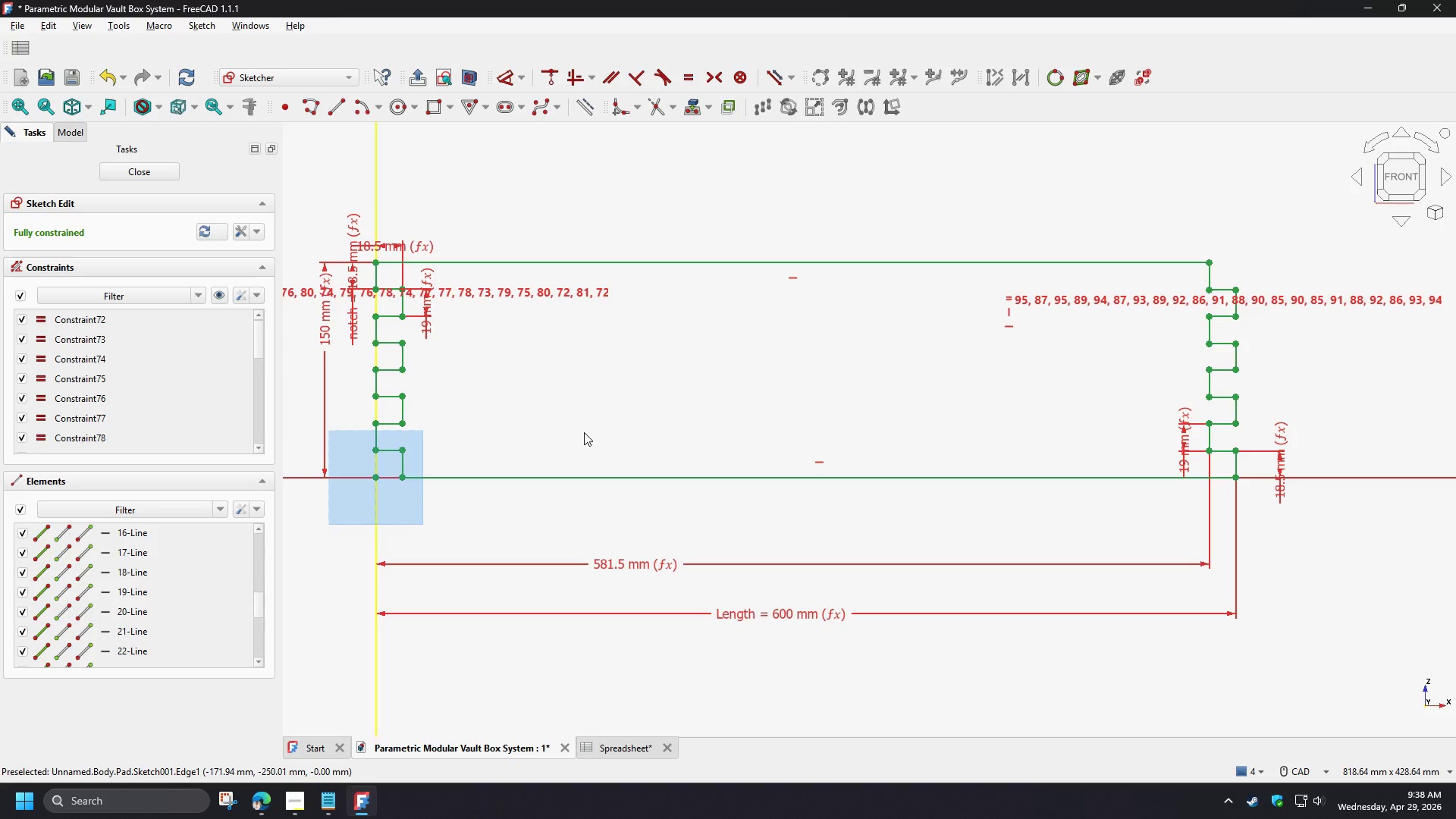 
wait(15.36)
 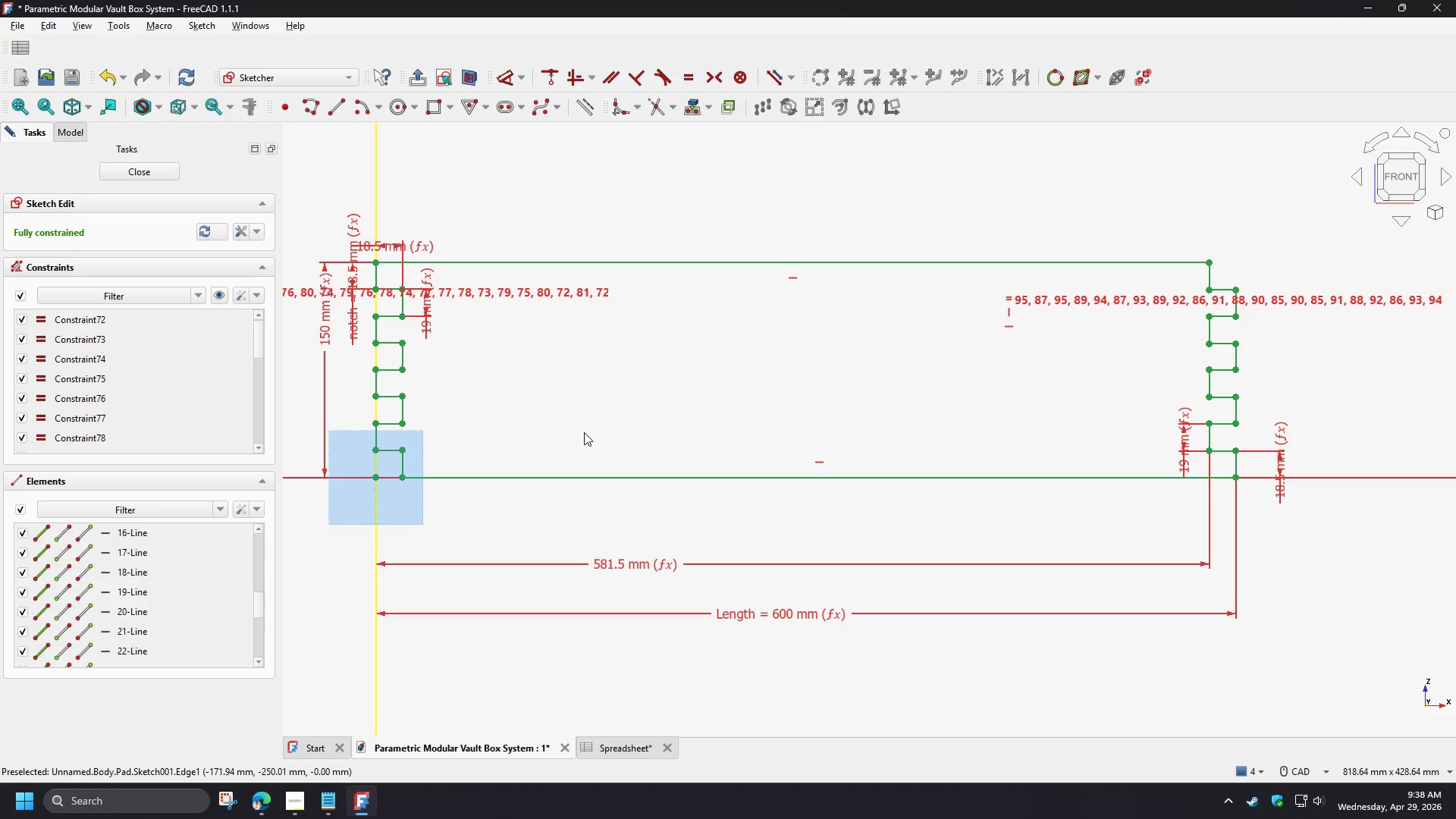 
left_click([159, 172])
 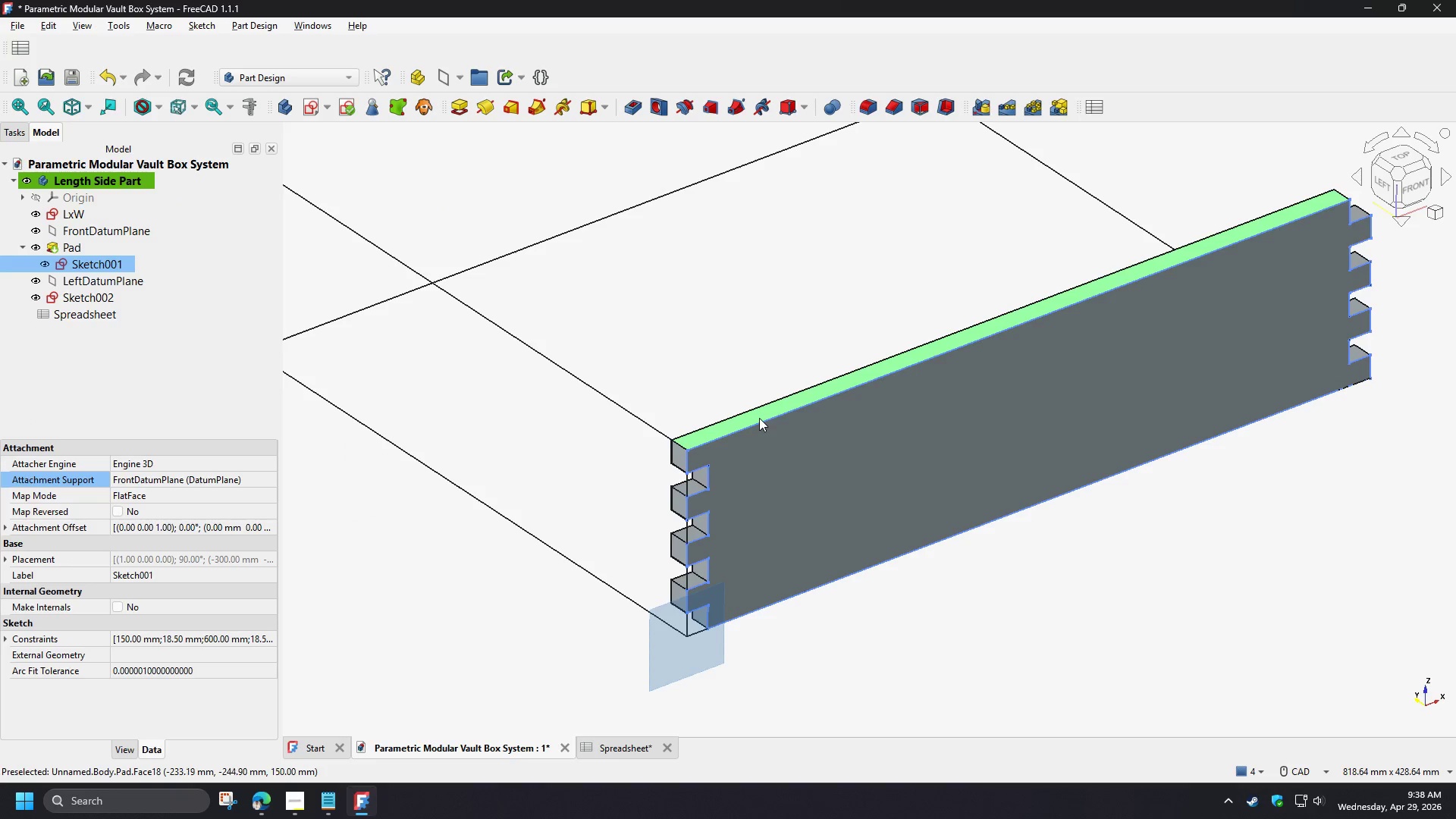 
scroll: coordinate [786, 409], scroll_direction: down, amount: 3.0
 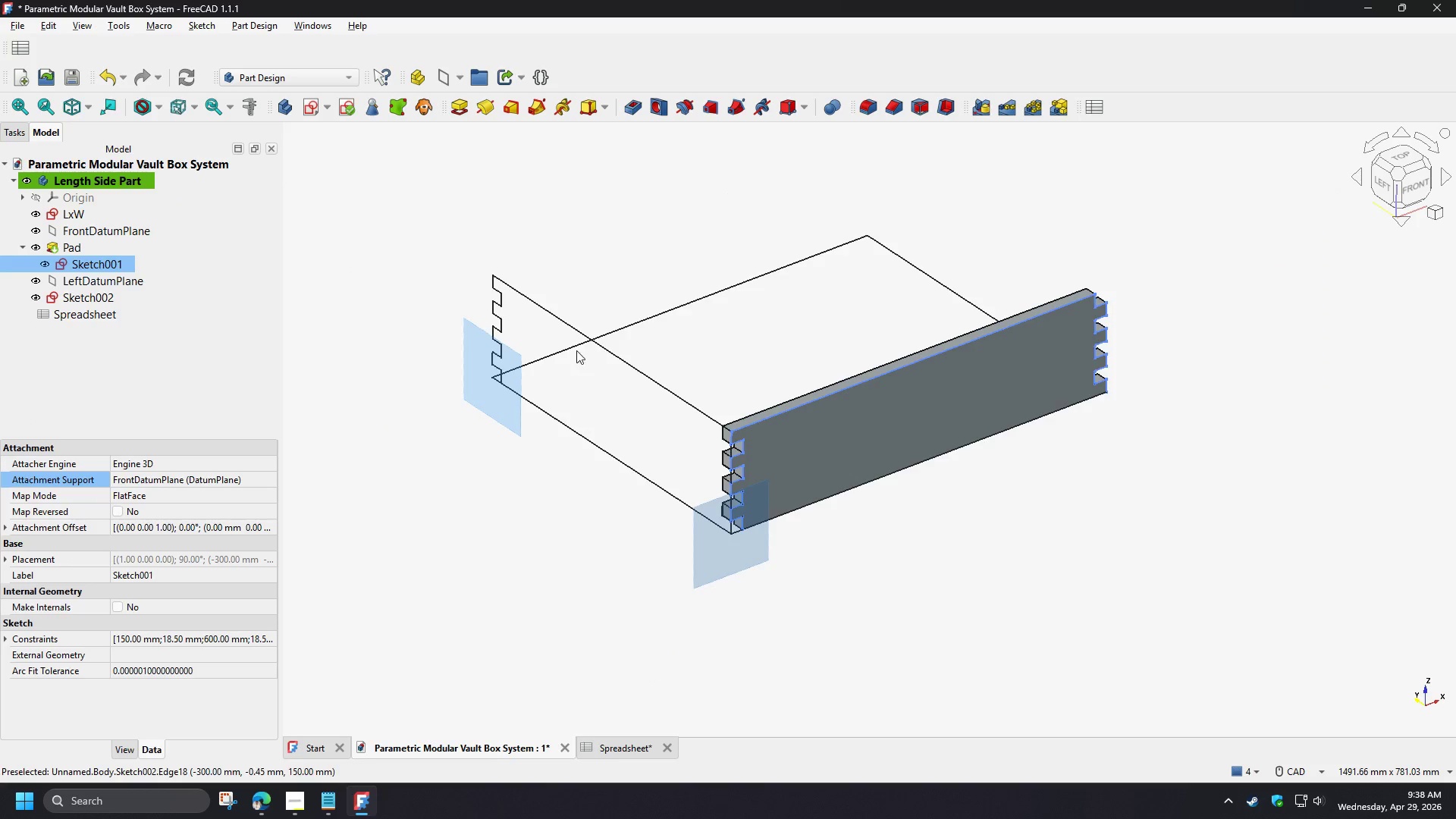 
scroll: coordinate [579, 346], scroll_direction: up, amount: 2.0
 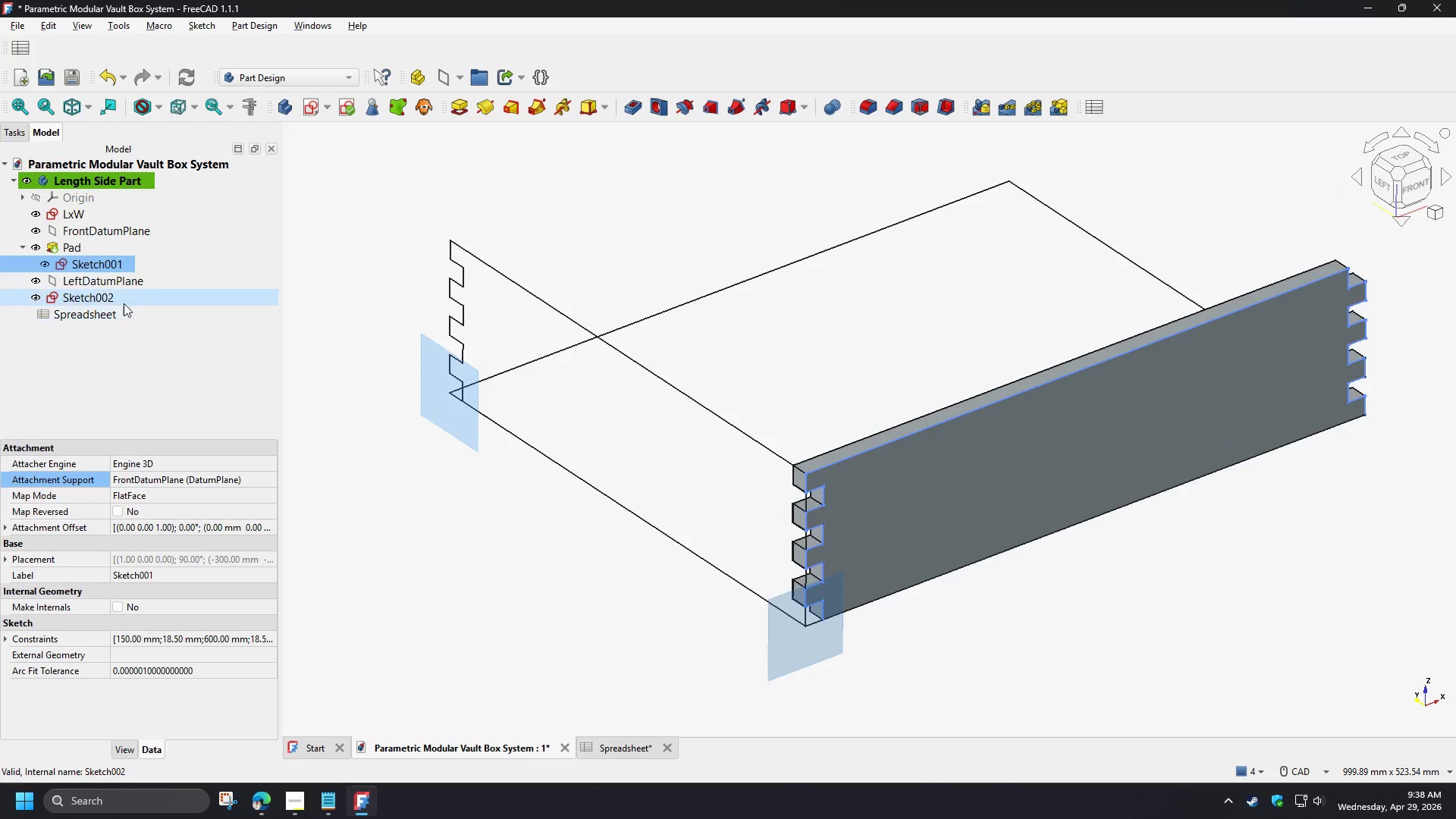 
left_click([120, 299])
 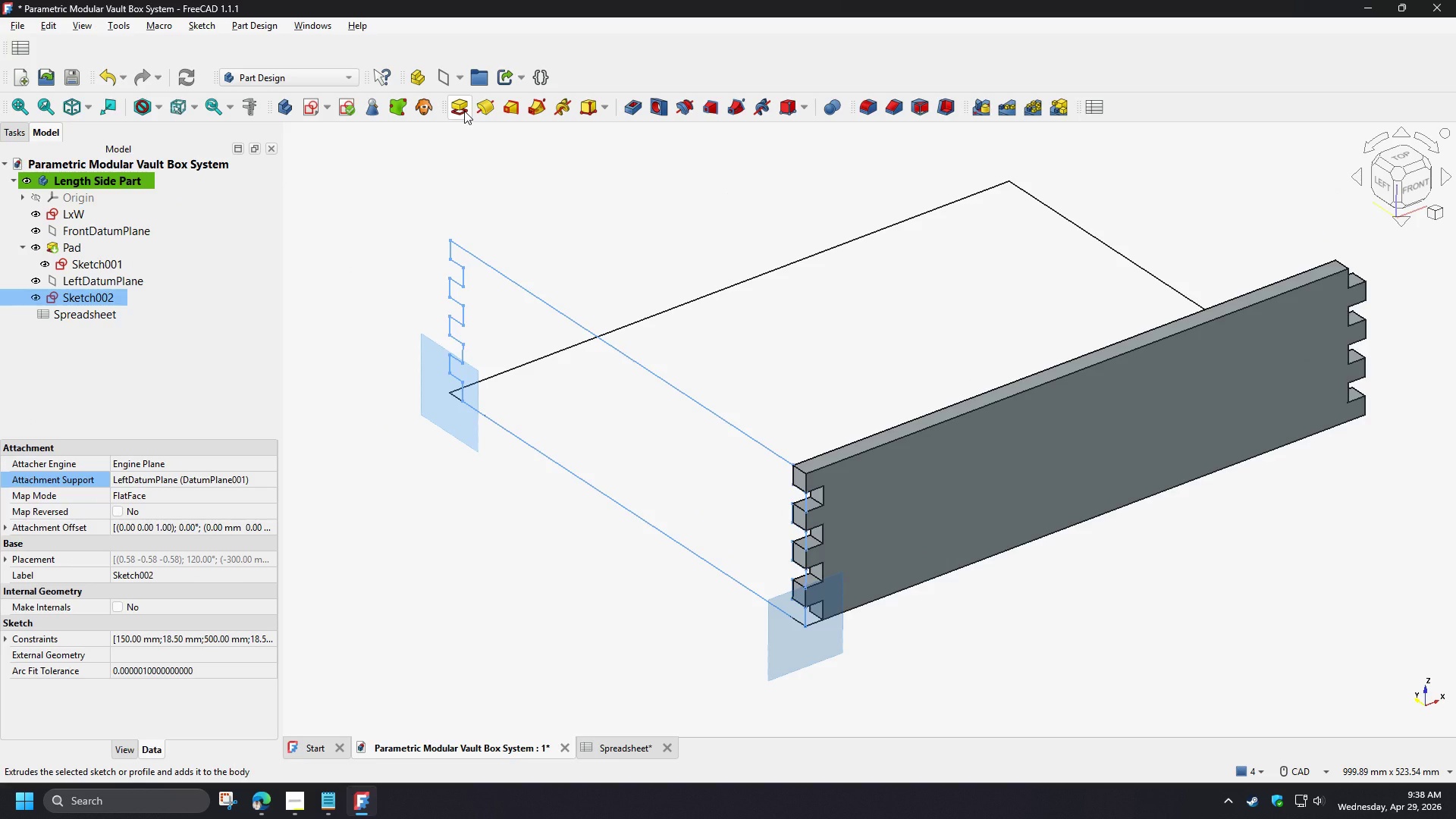 
left_click([464, 111])
 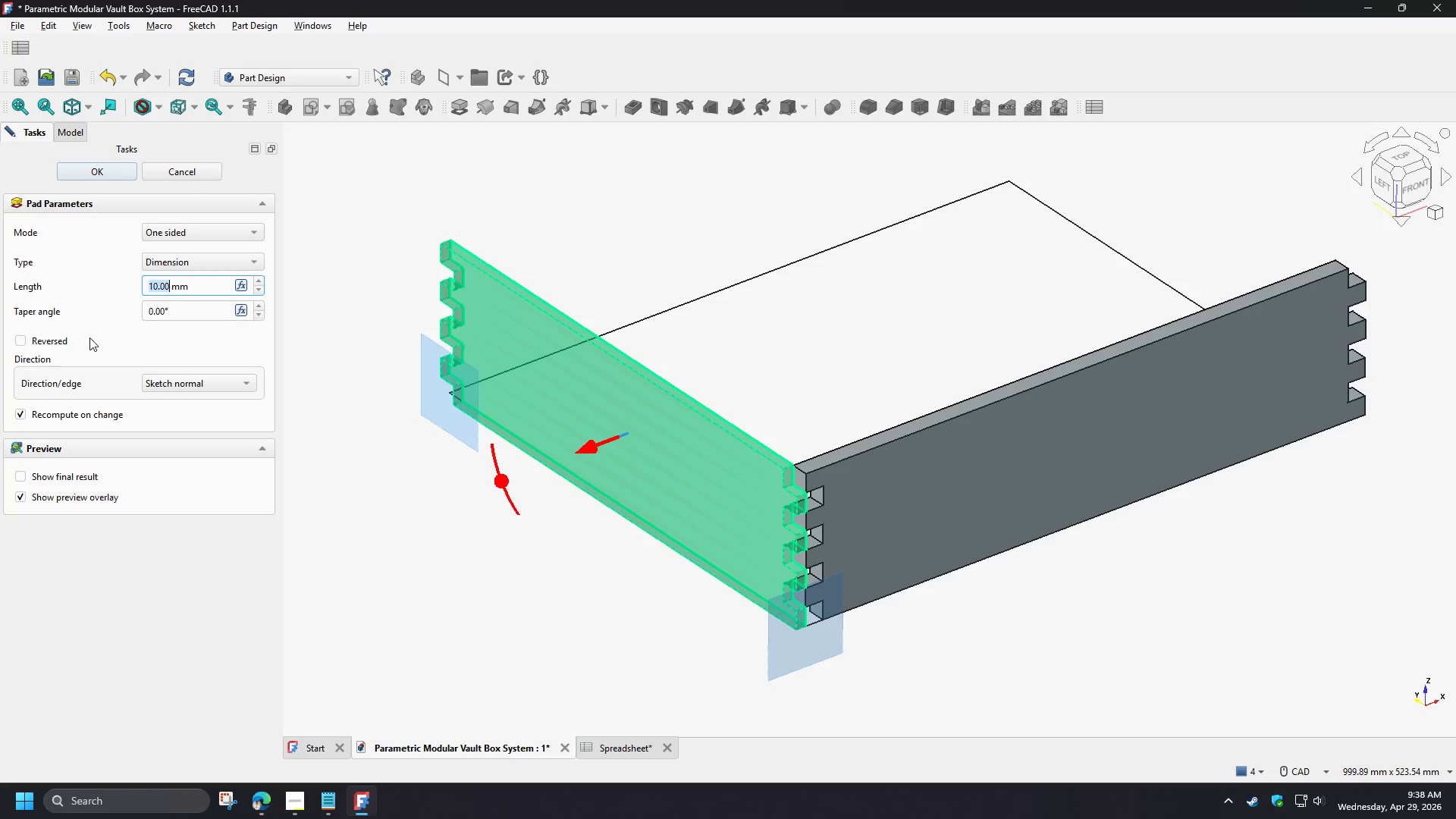 
left_click([47, 342])
 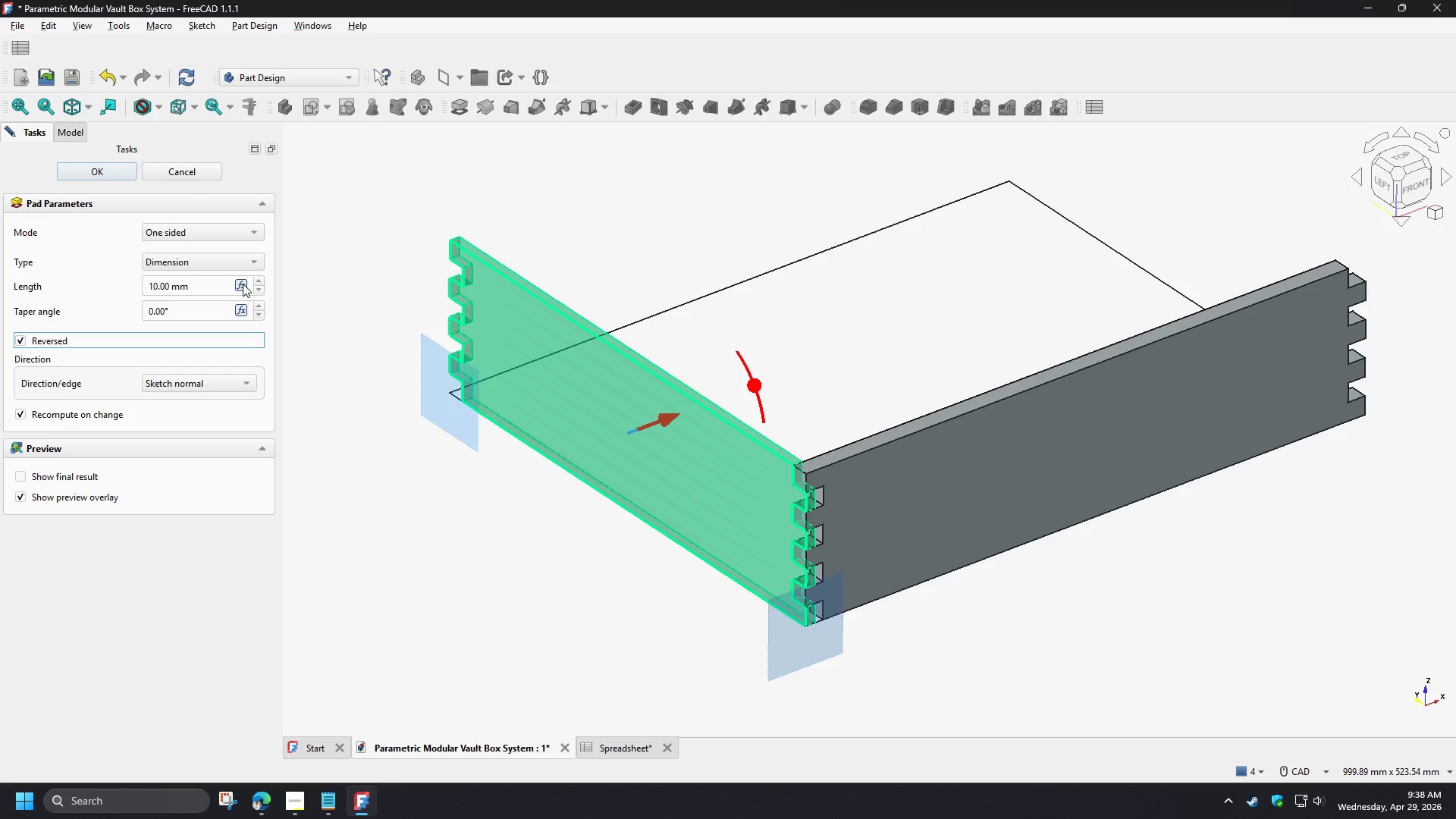 
left_click([243, 284])
 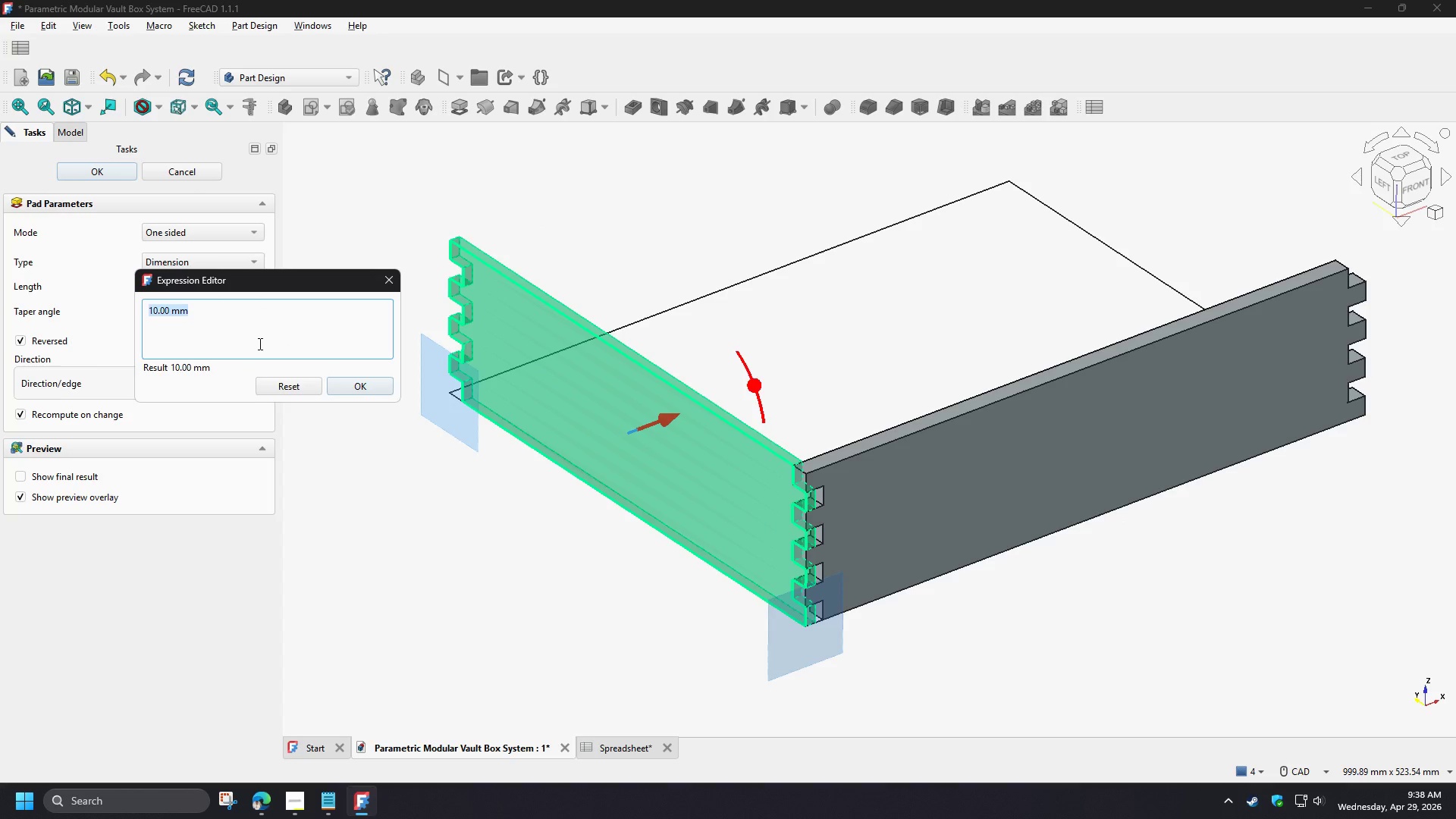 
type(sp)
 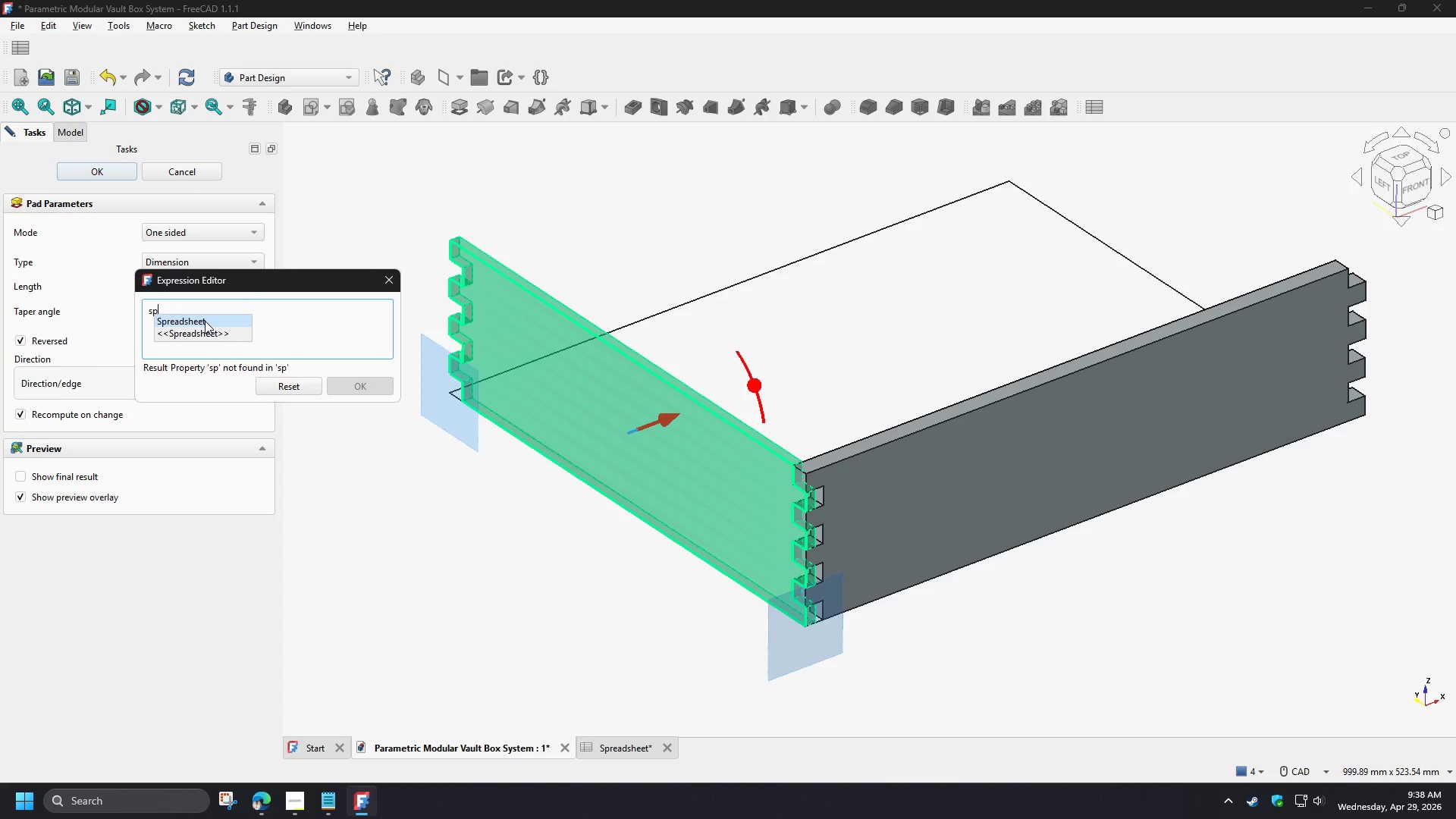 
left_click([205, 321])
 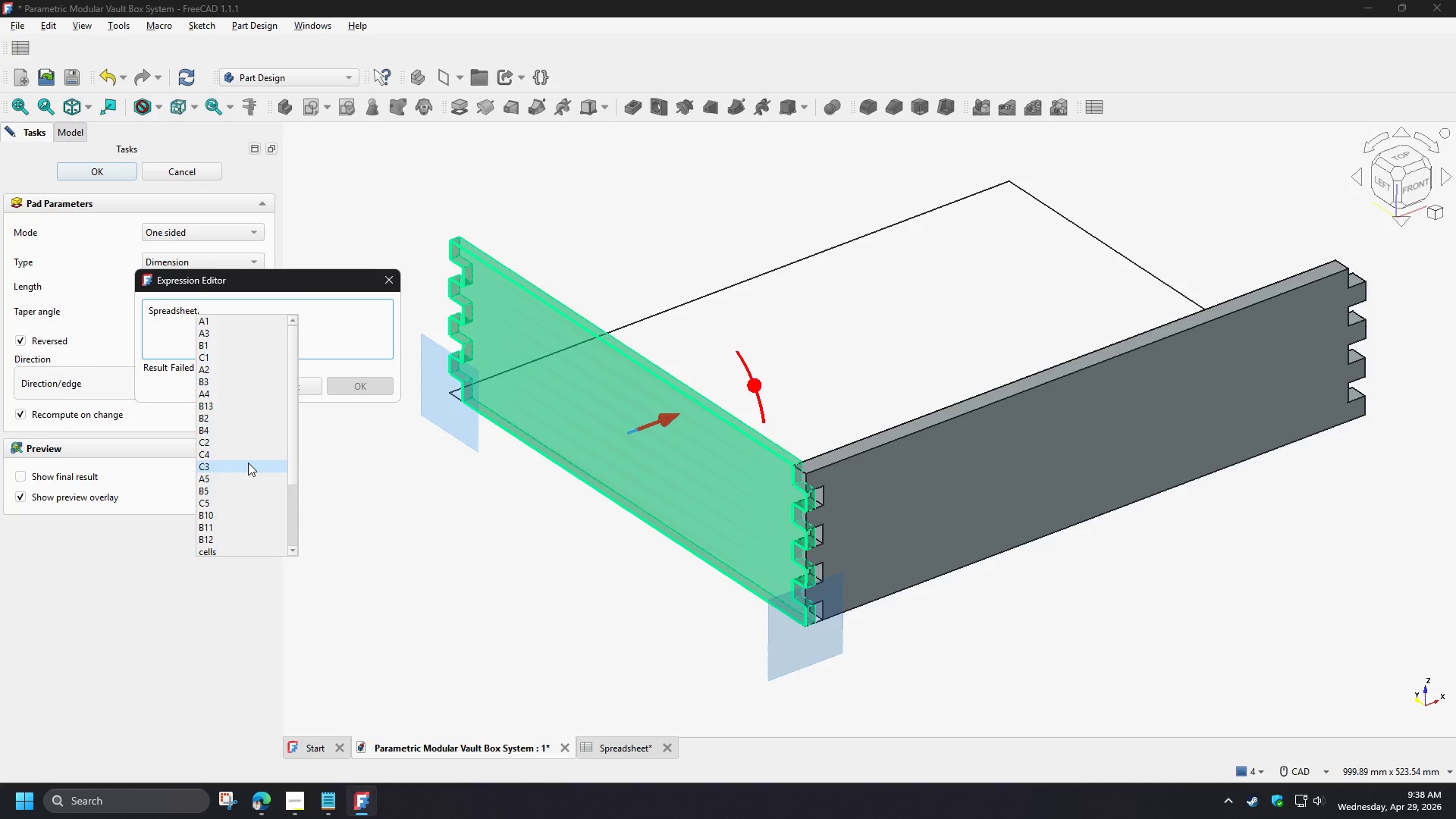 
left_click([237, 487])
 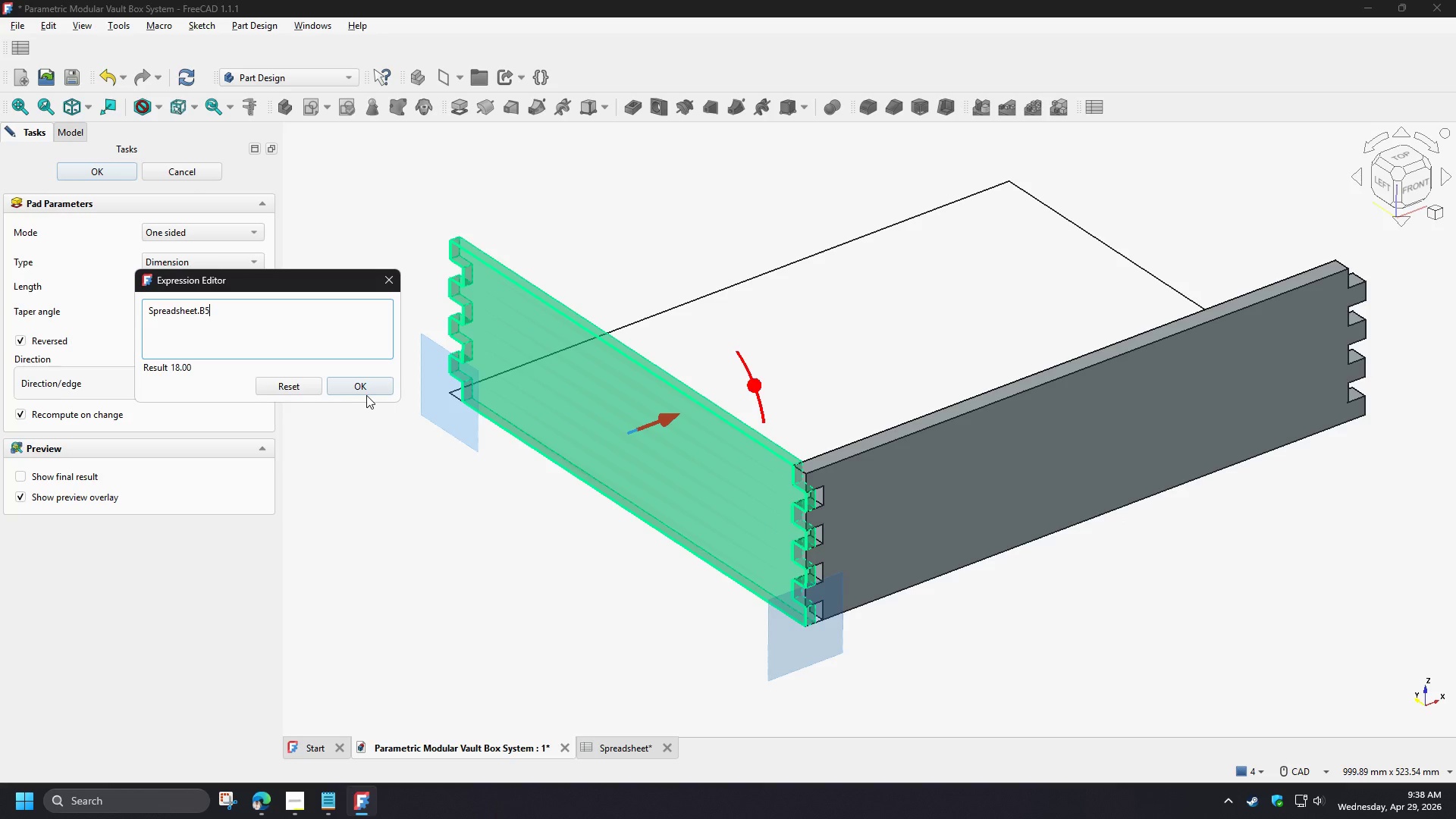 
left_click([367, 384])
 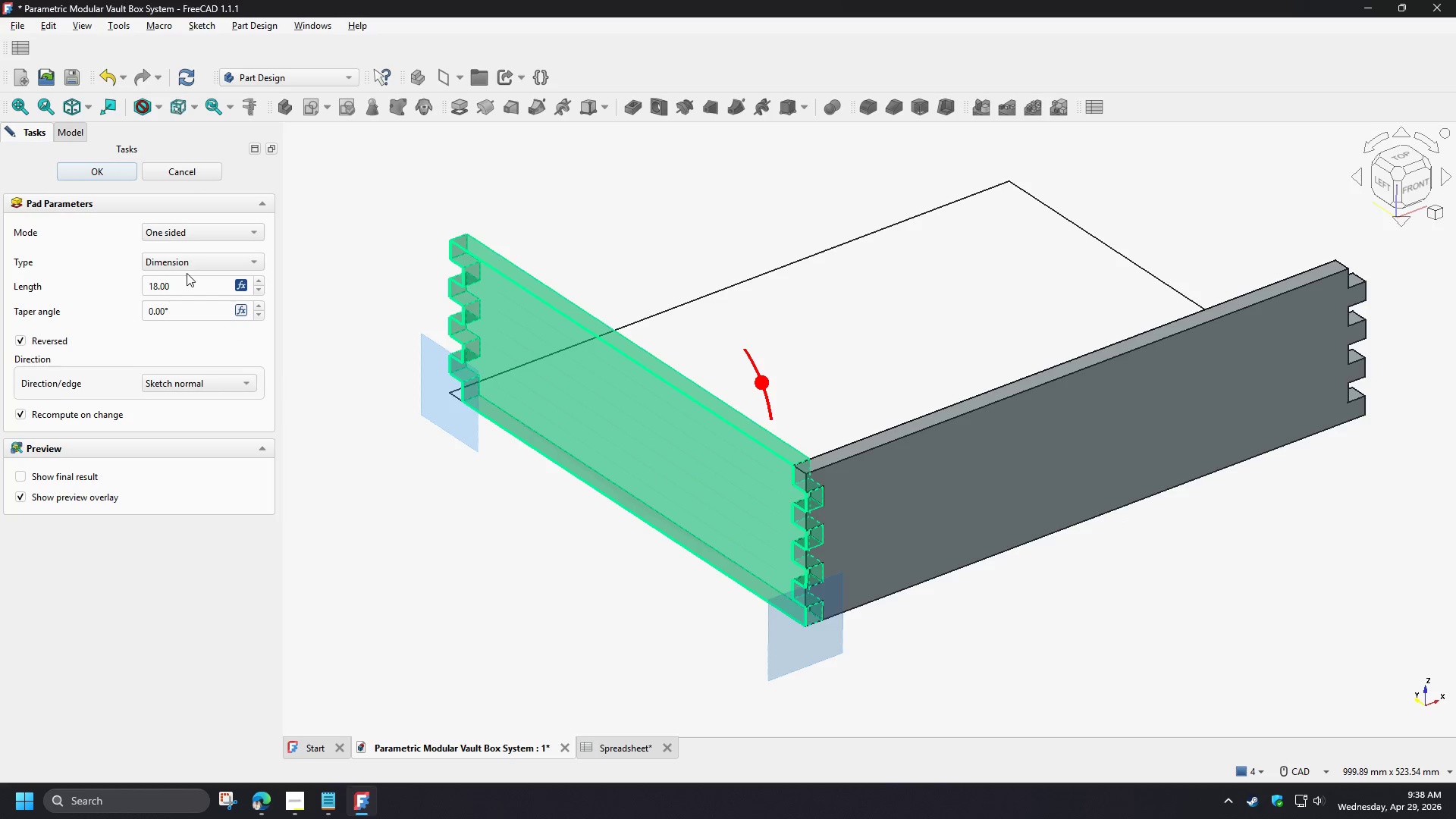 
left_click([110, 174])
 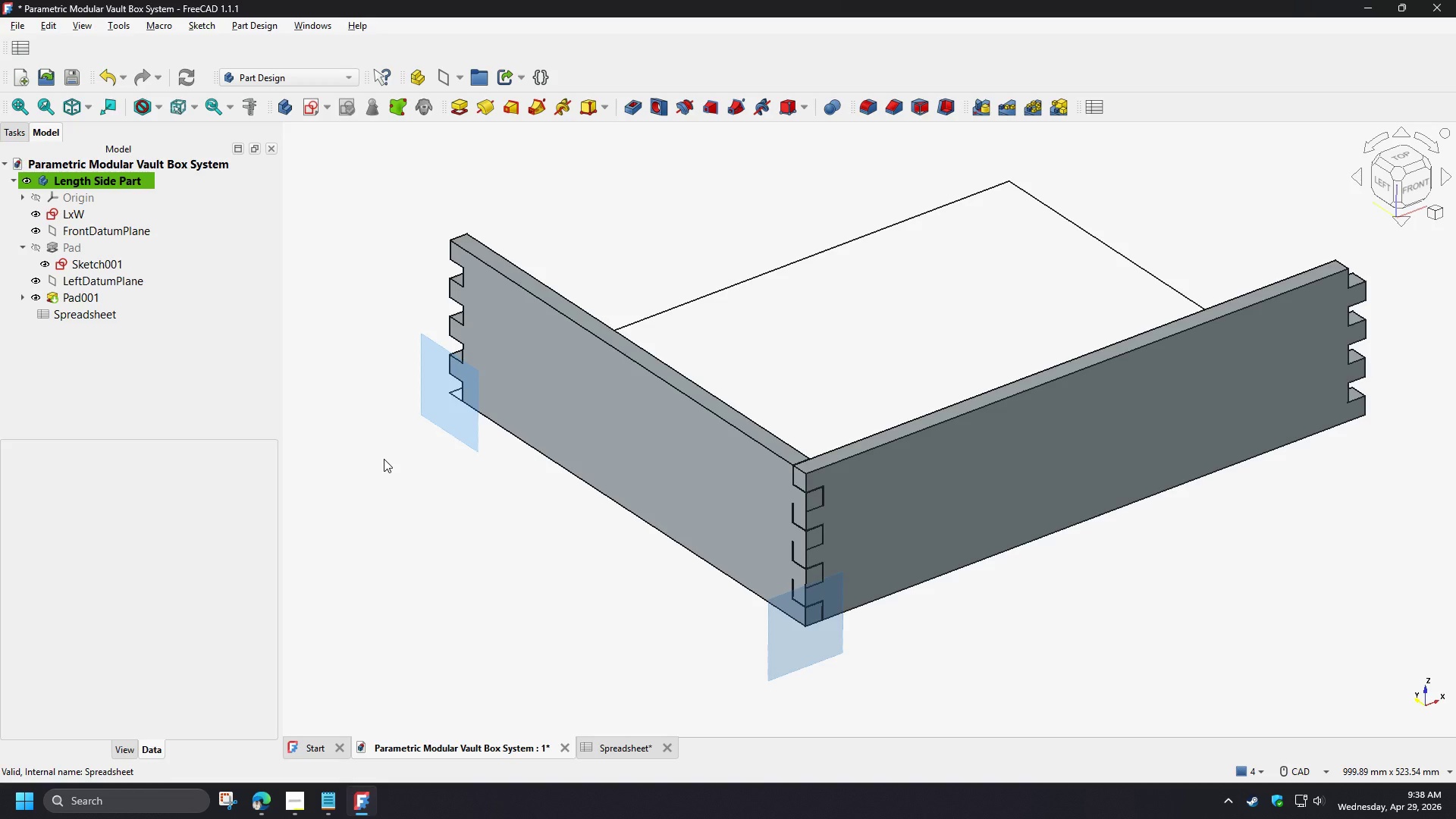 
wait(12.69)
 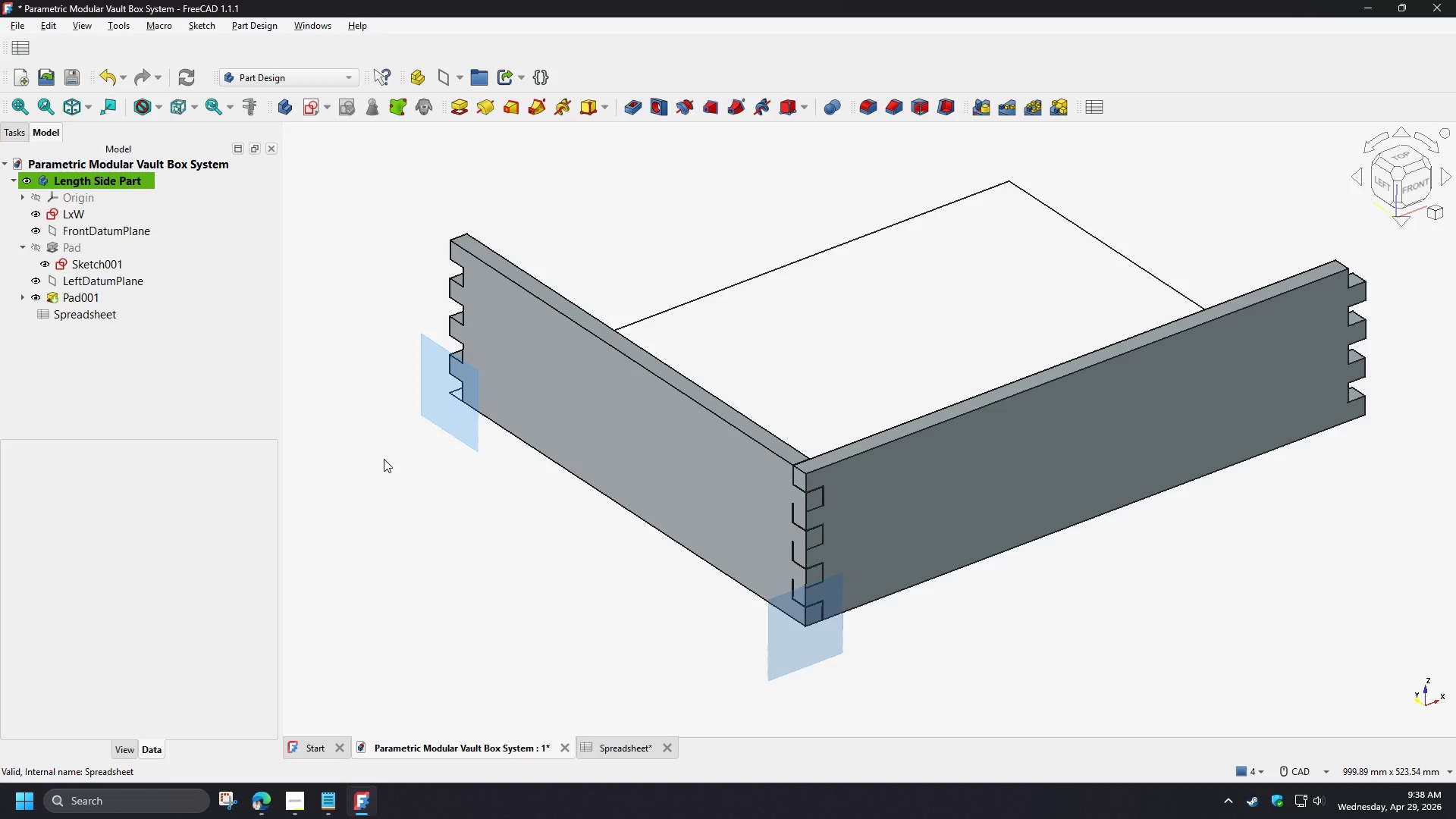 
scroll: coordinate [759, 520], scroll_direction: up, amount: 12.0
 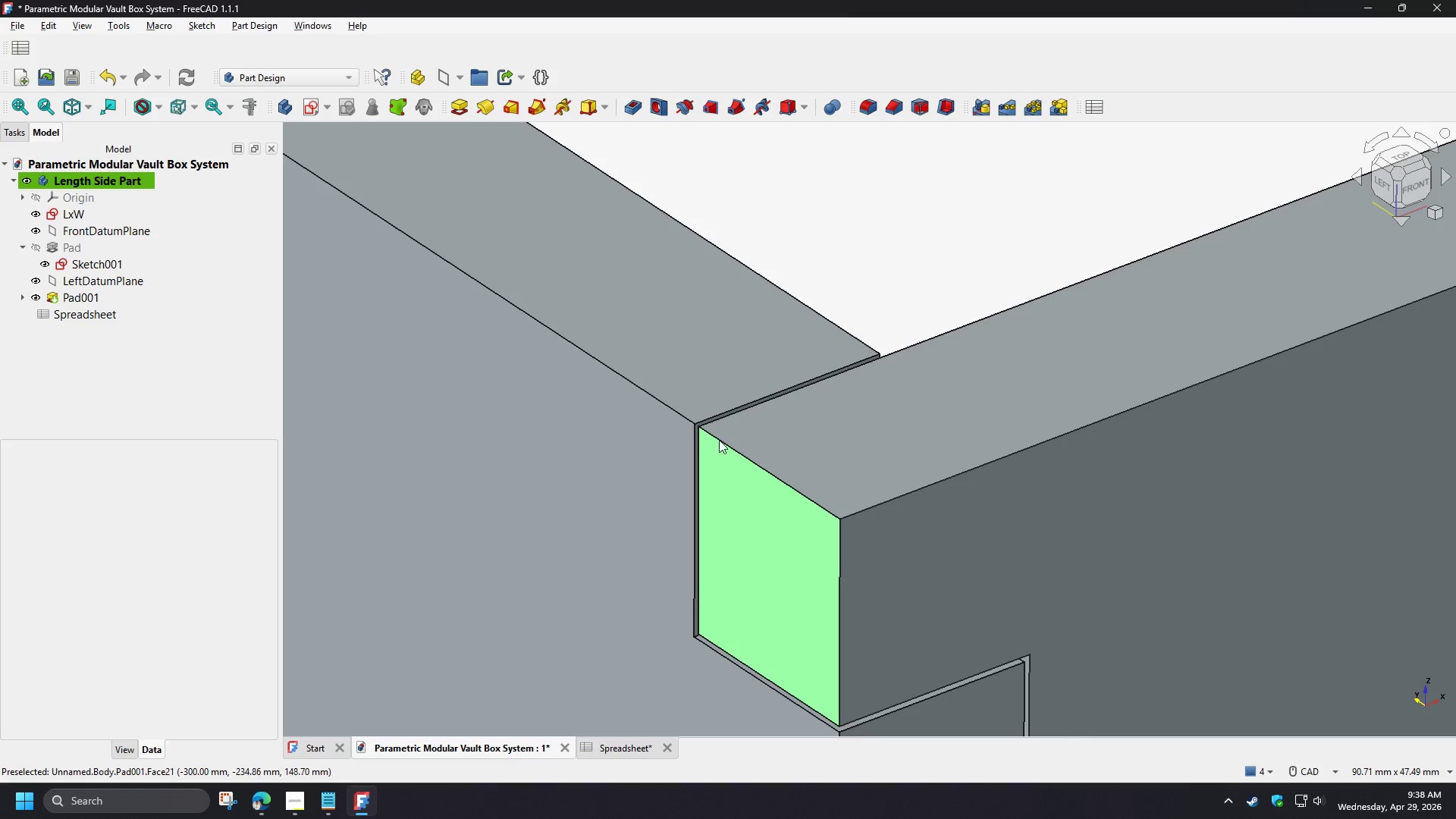 
scroll: coordinate [714, 418], scroll_direction: down, amount: 3.0
 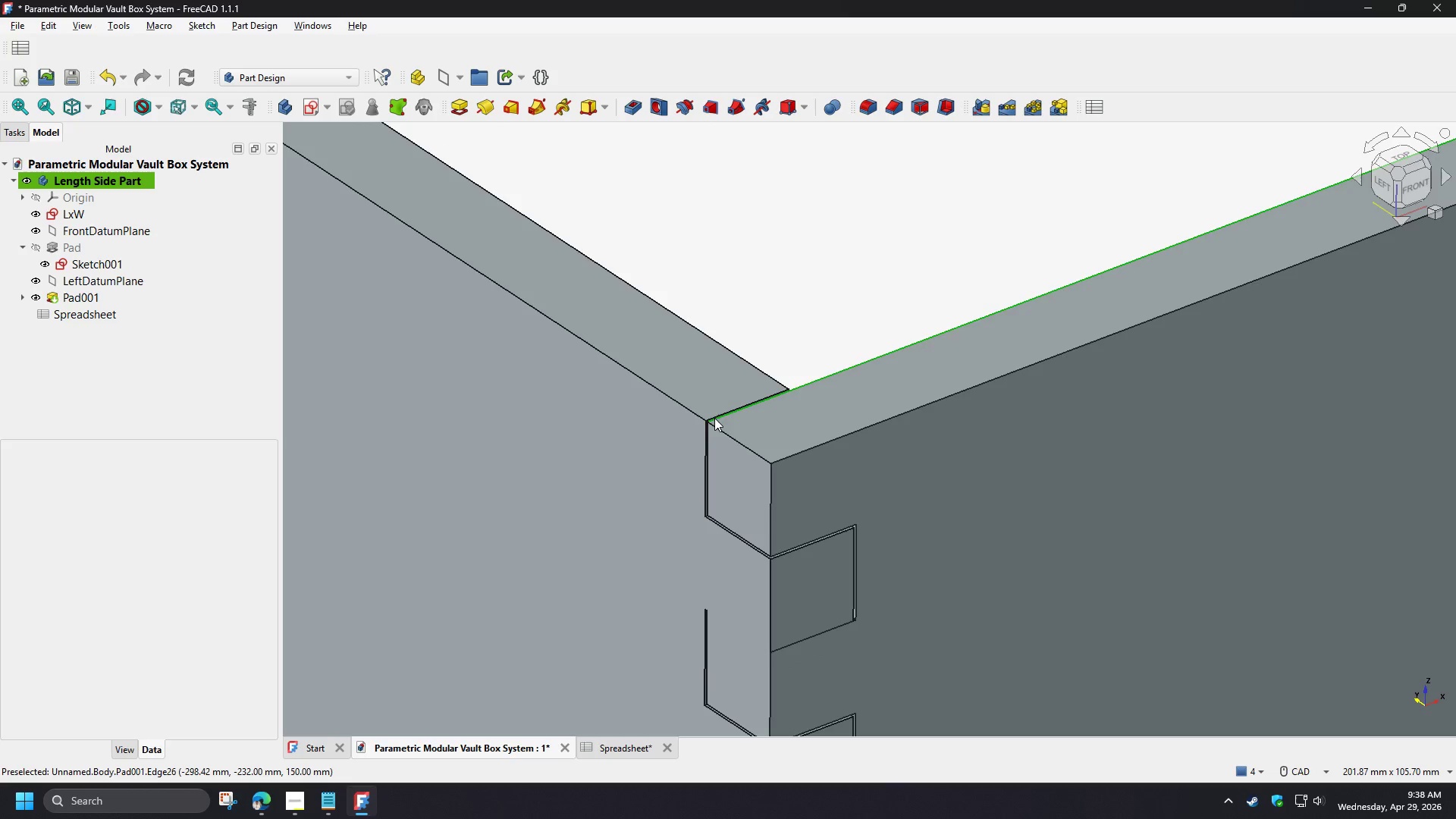 
scroll: coordinate [761, 661], scroll_direction: up, amount: 2.0
 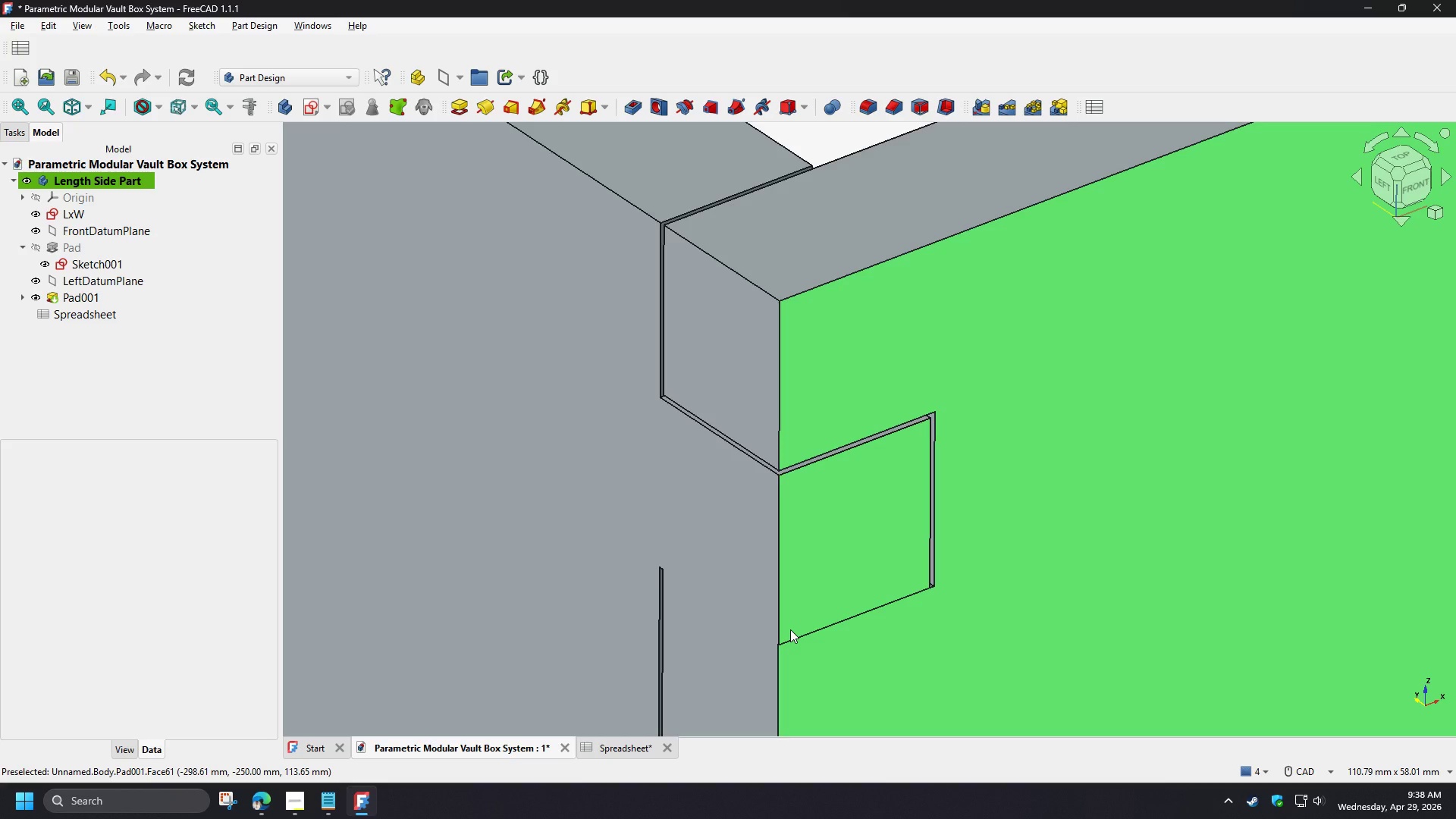 
scroll: coordinate [756, 423], scroll_direction: down, amount: 3.0
 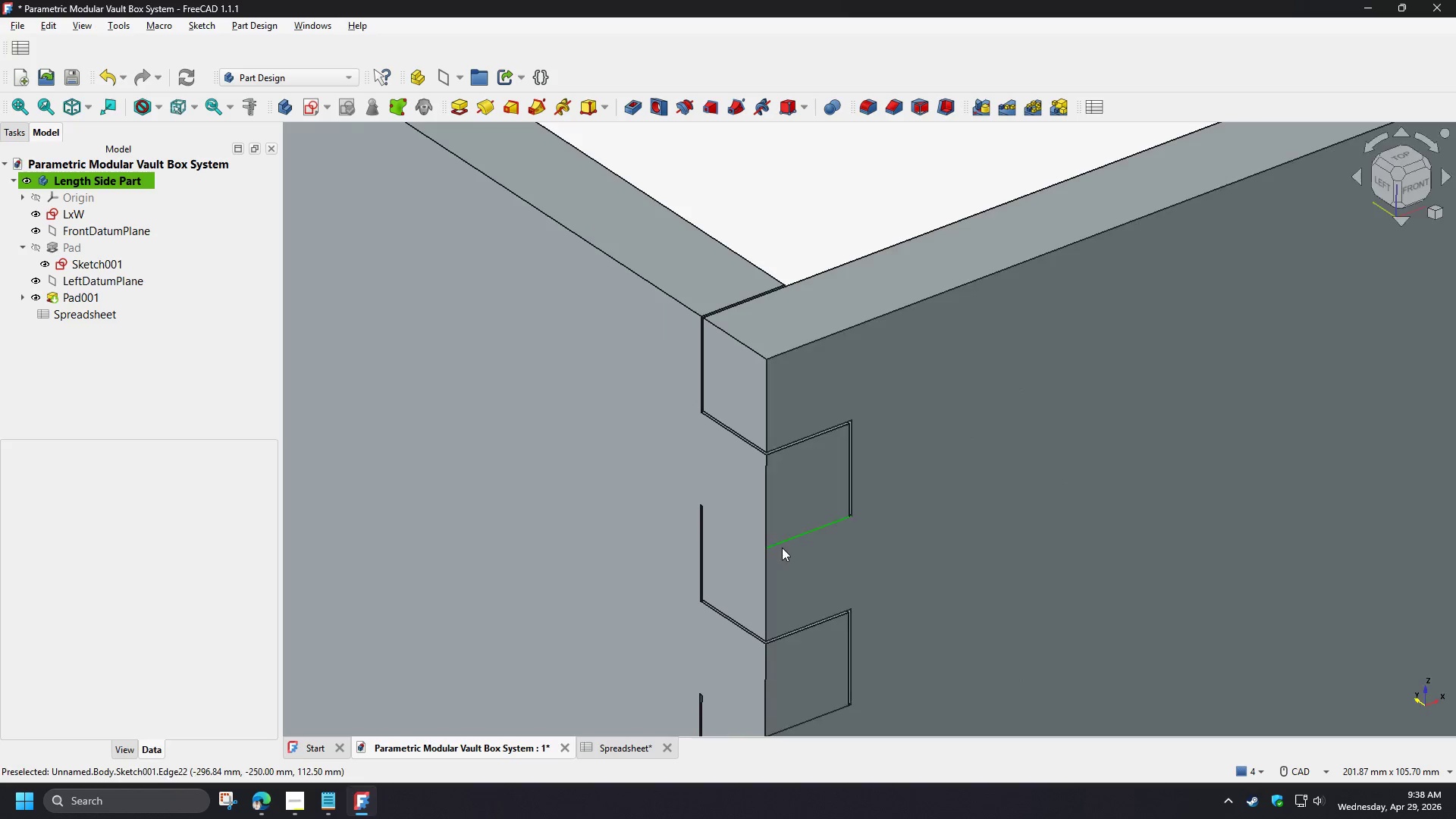 
mouse_move([770, 534])
 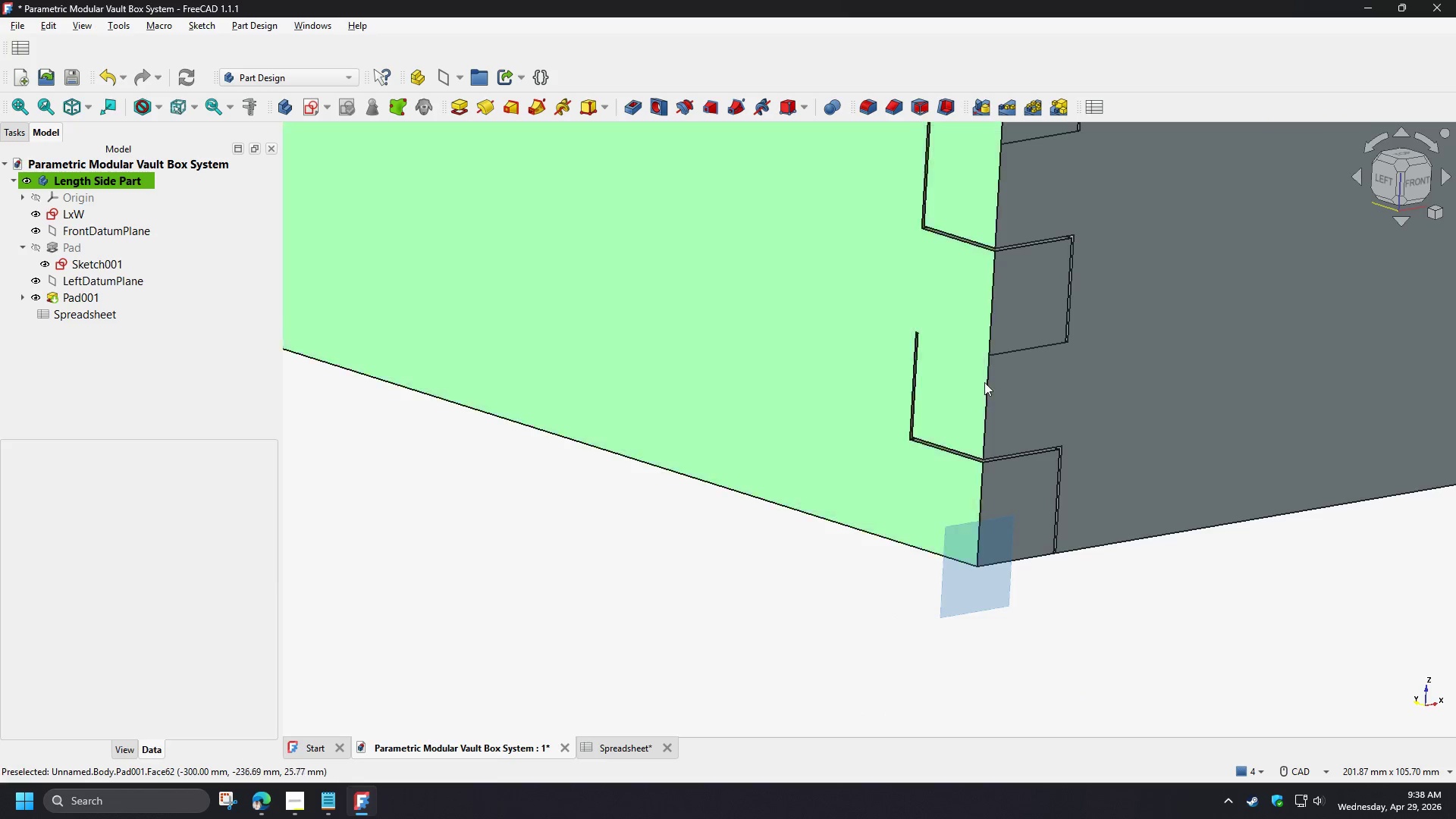 
scroll: coordinate [924, 329], scroll_direction: up, amount: 8.0
 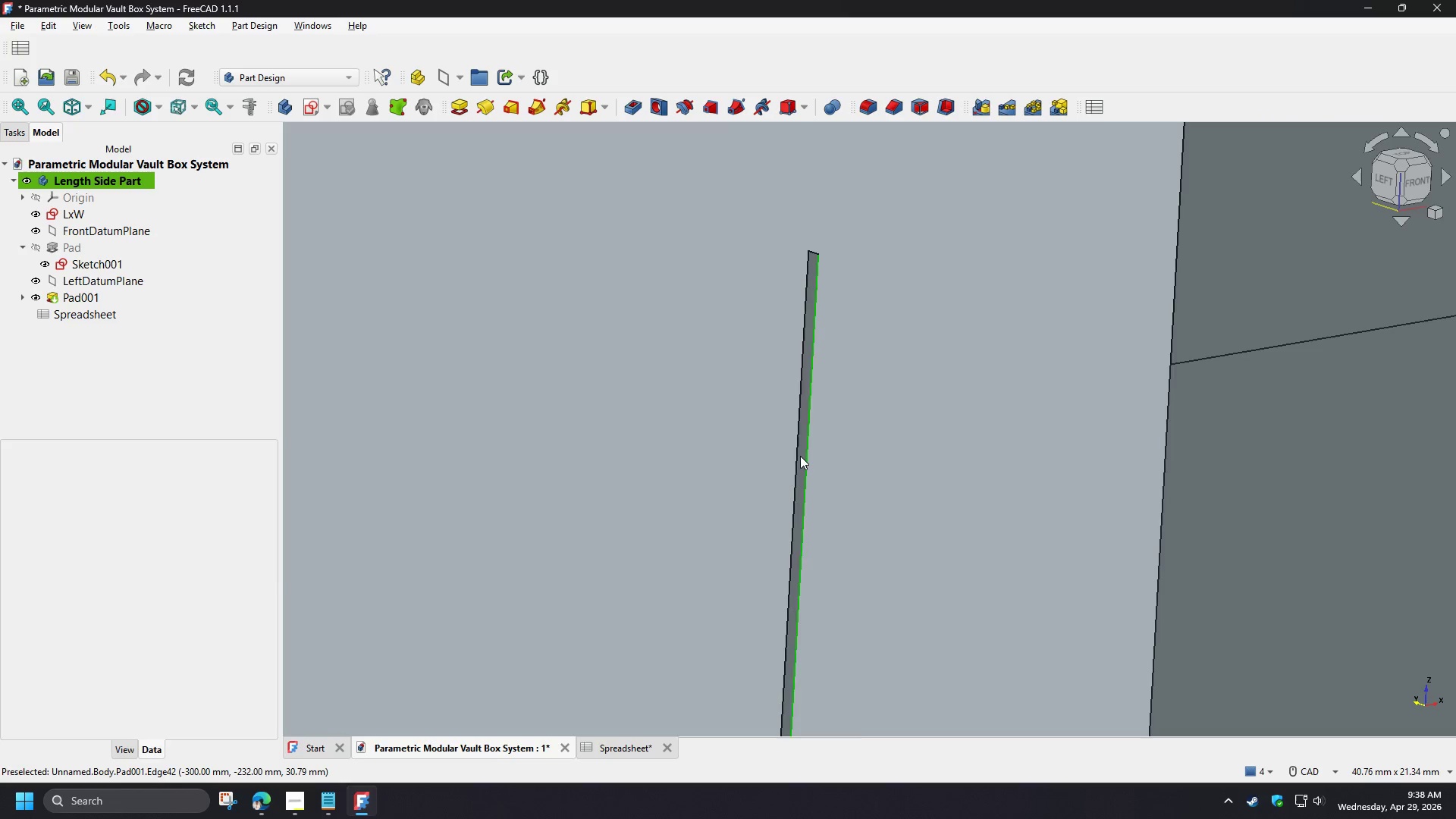 
scroll: coordinate [800, 456], scroll_direction: down, amount: 3.0
 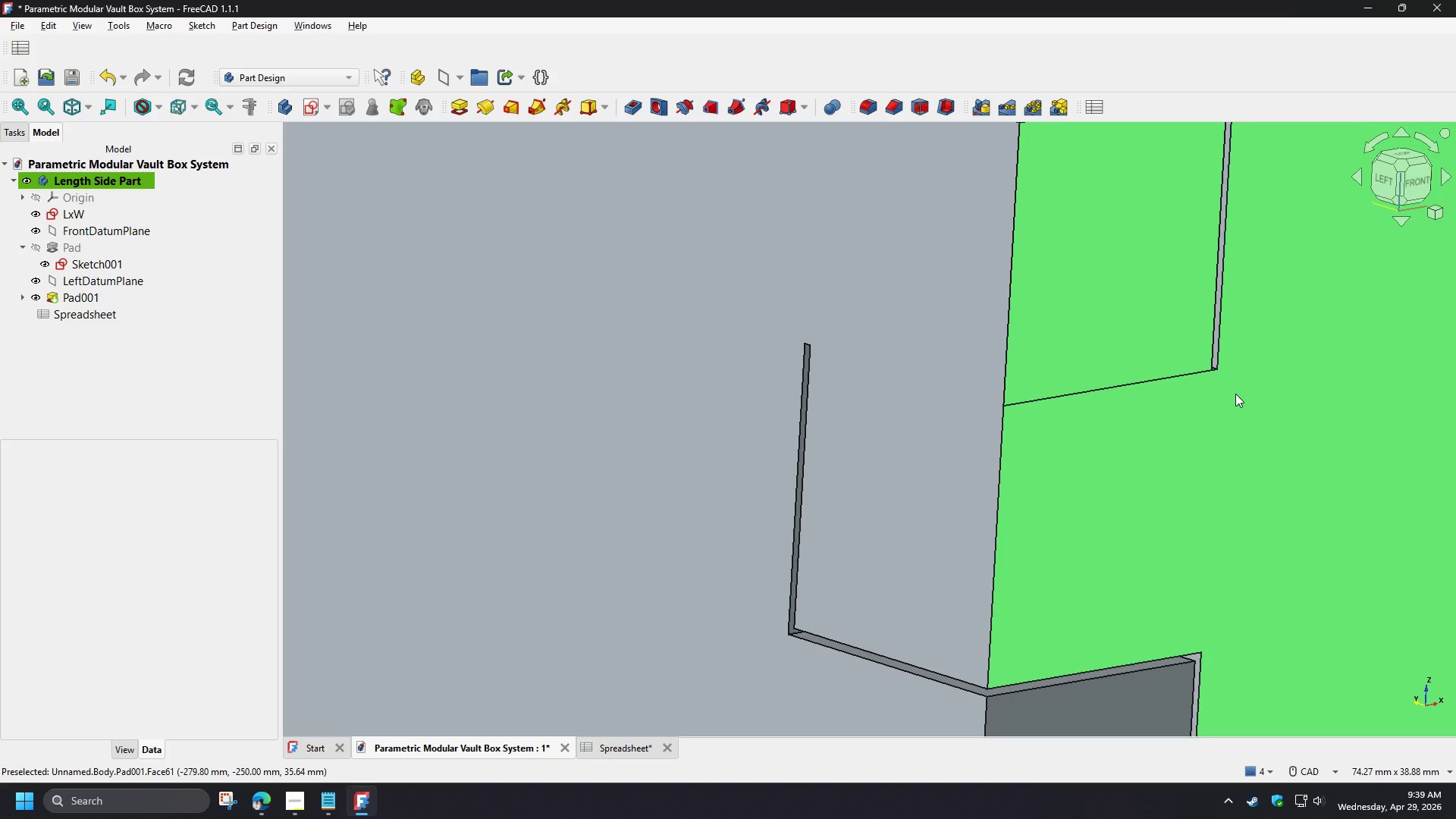 
wait(26.24)
 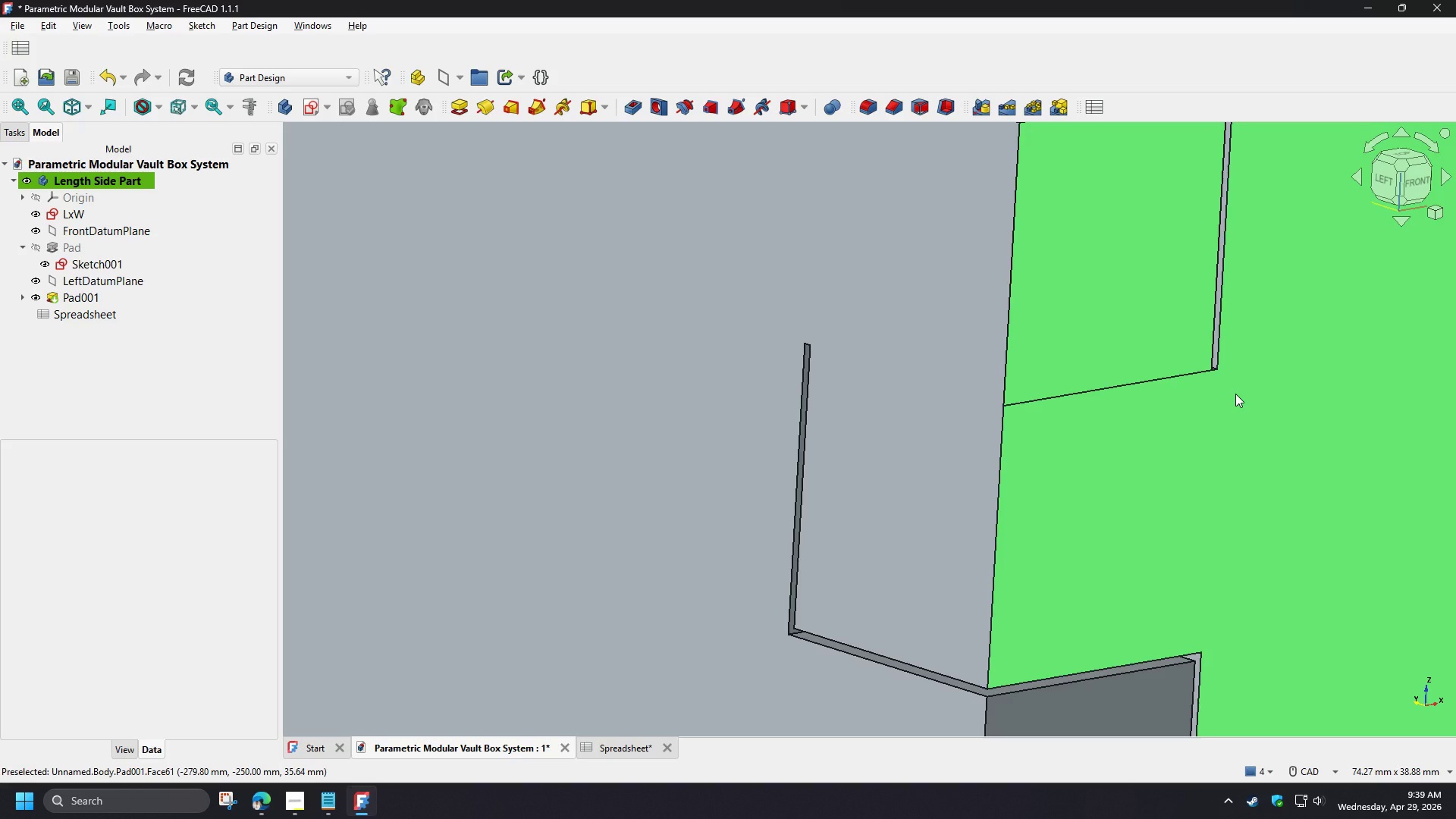 
scroll: coordinate [828, 618], scroll_direction: down, amount: 11.0
 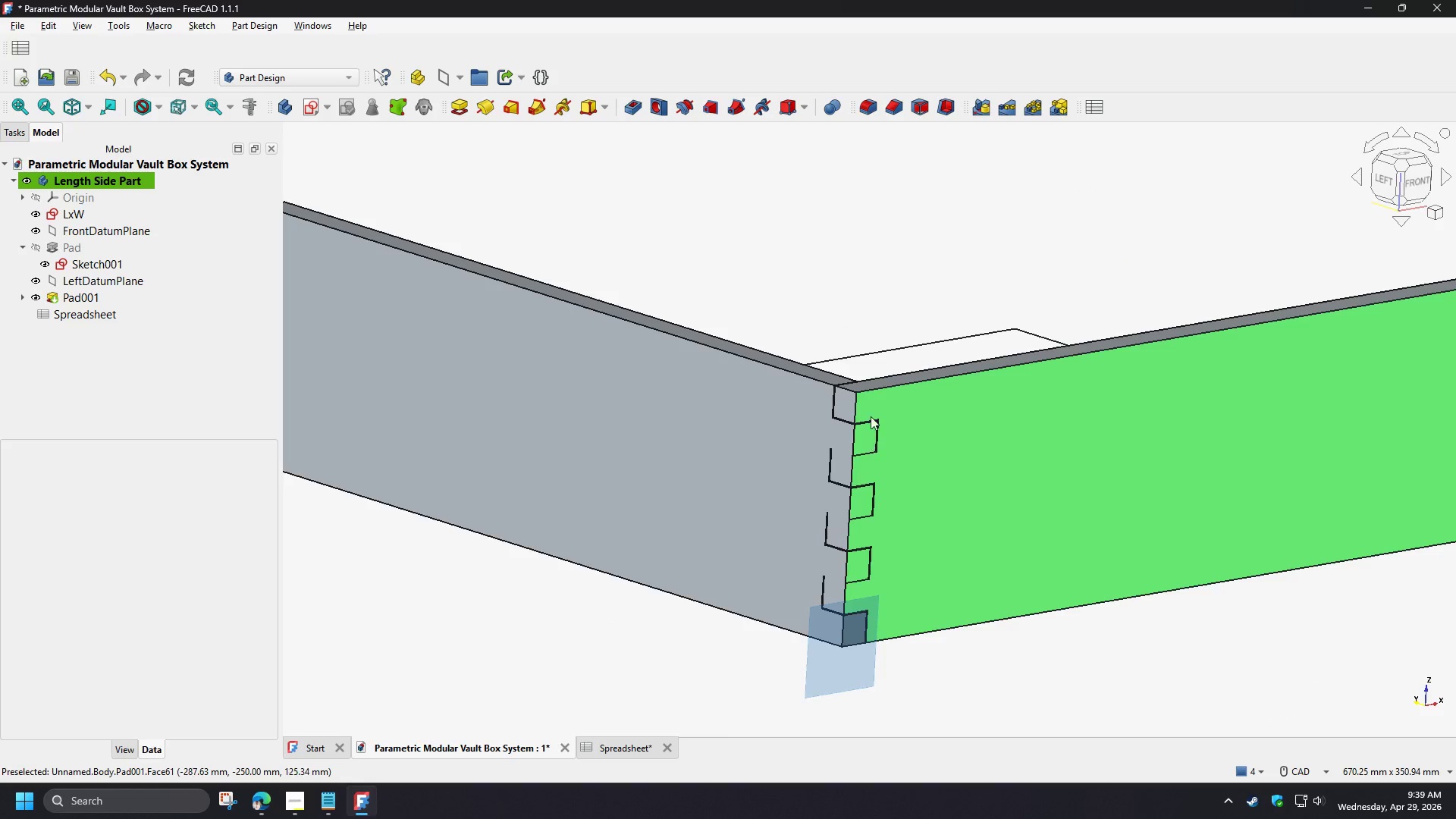 
scroll: coordinate [811, 398], scroll_direction: up, amount: 7.0
 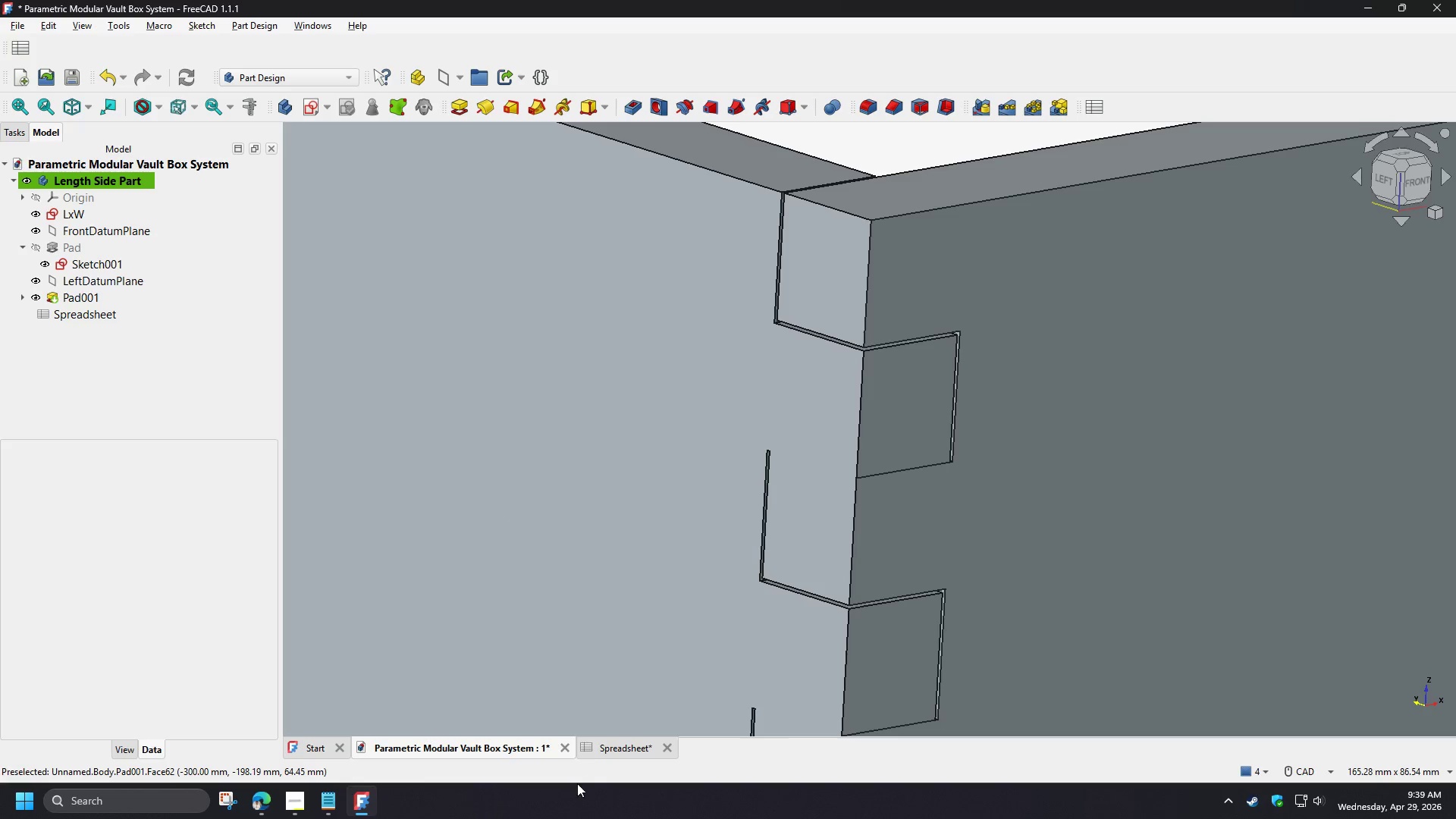 
wait(17.12)
 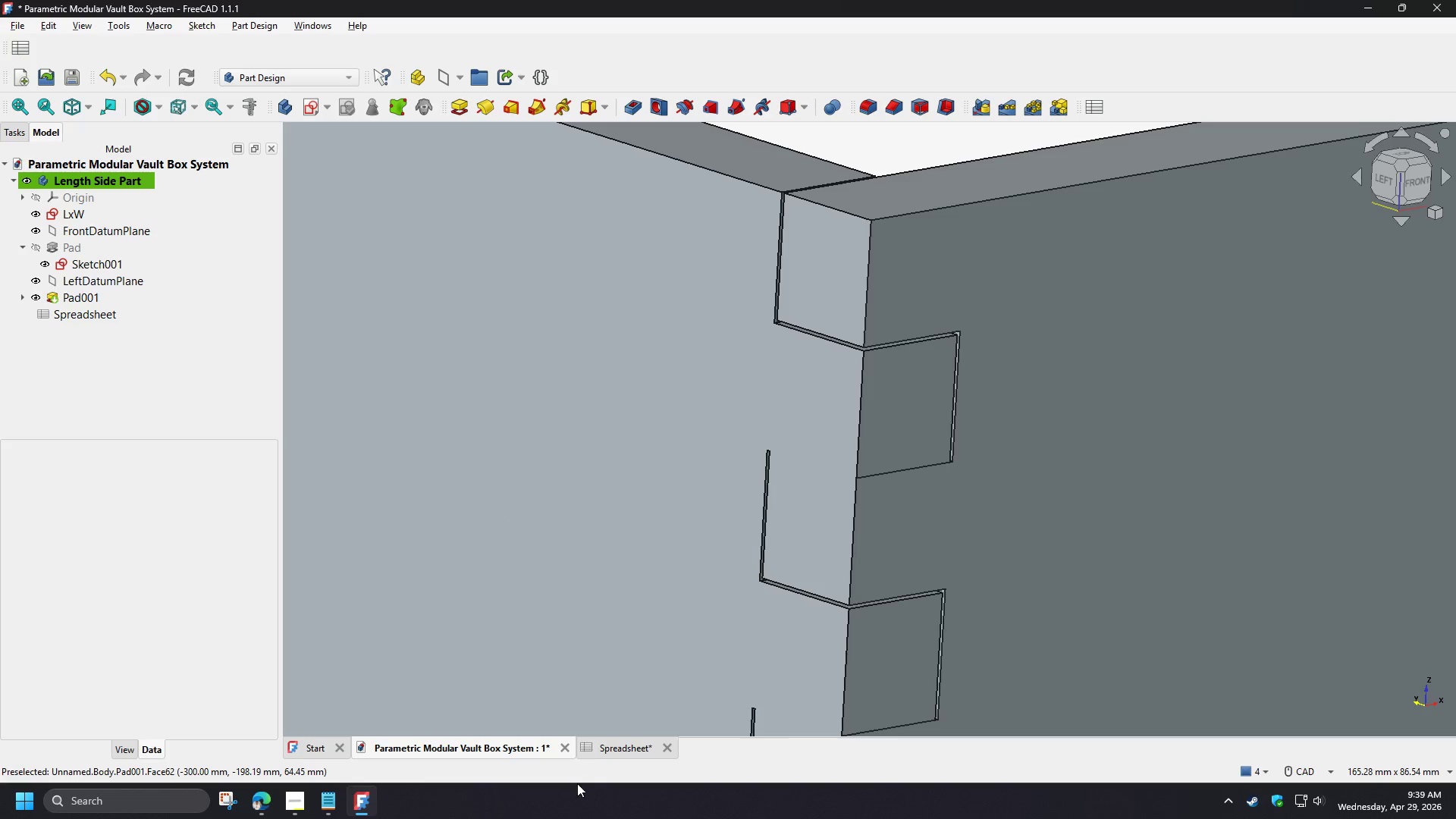 
left_click([619, 742])
 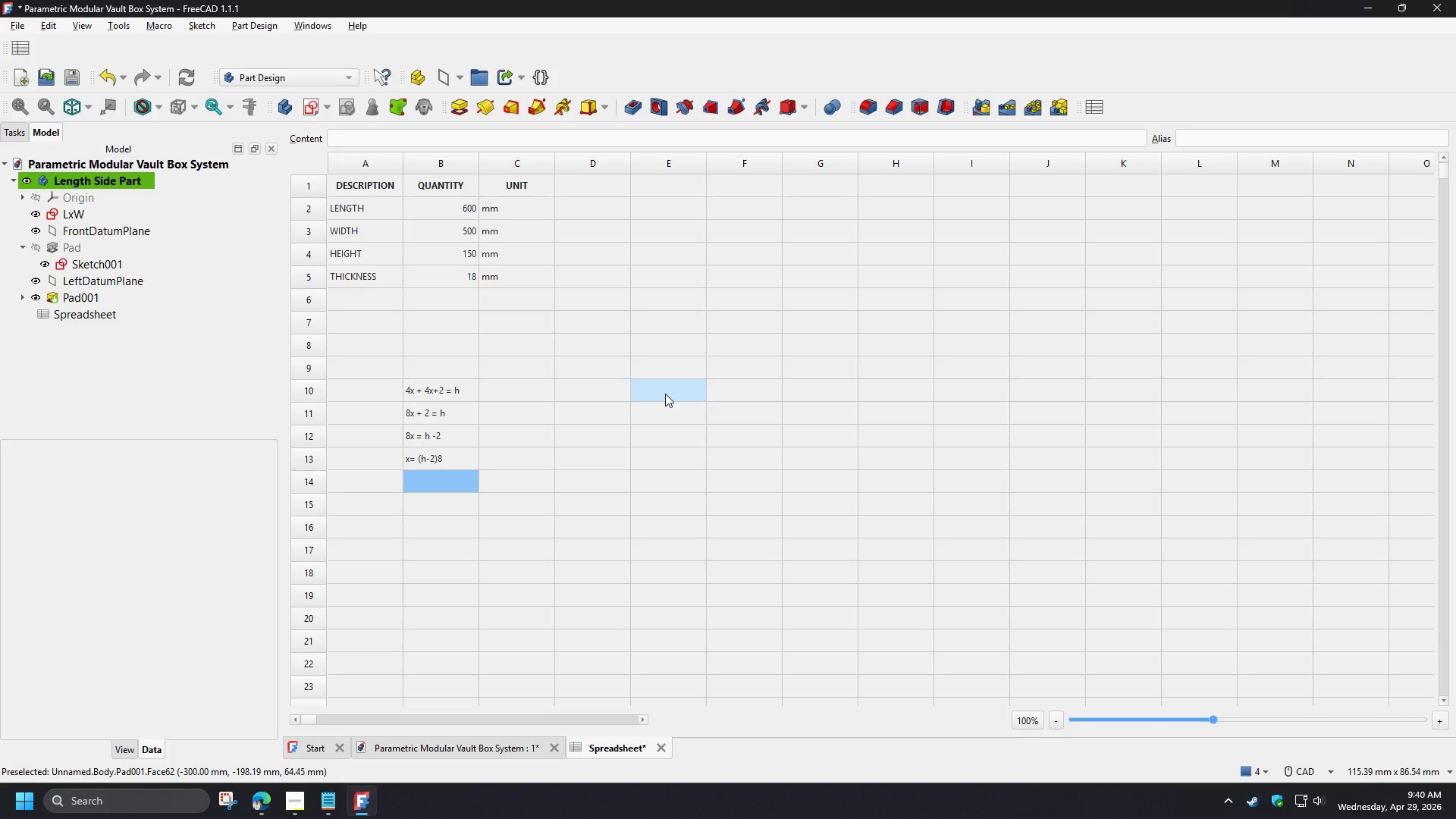 
wait(46.41)
 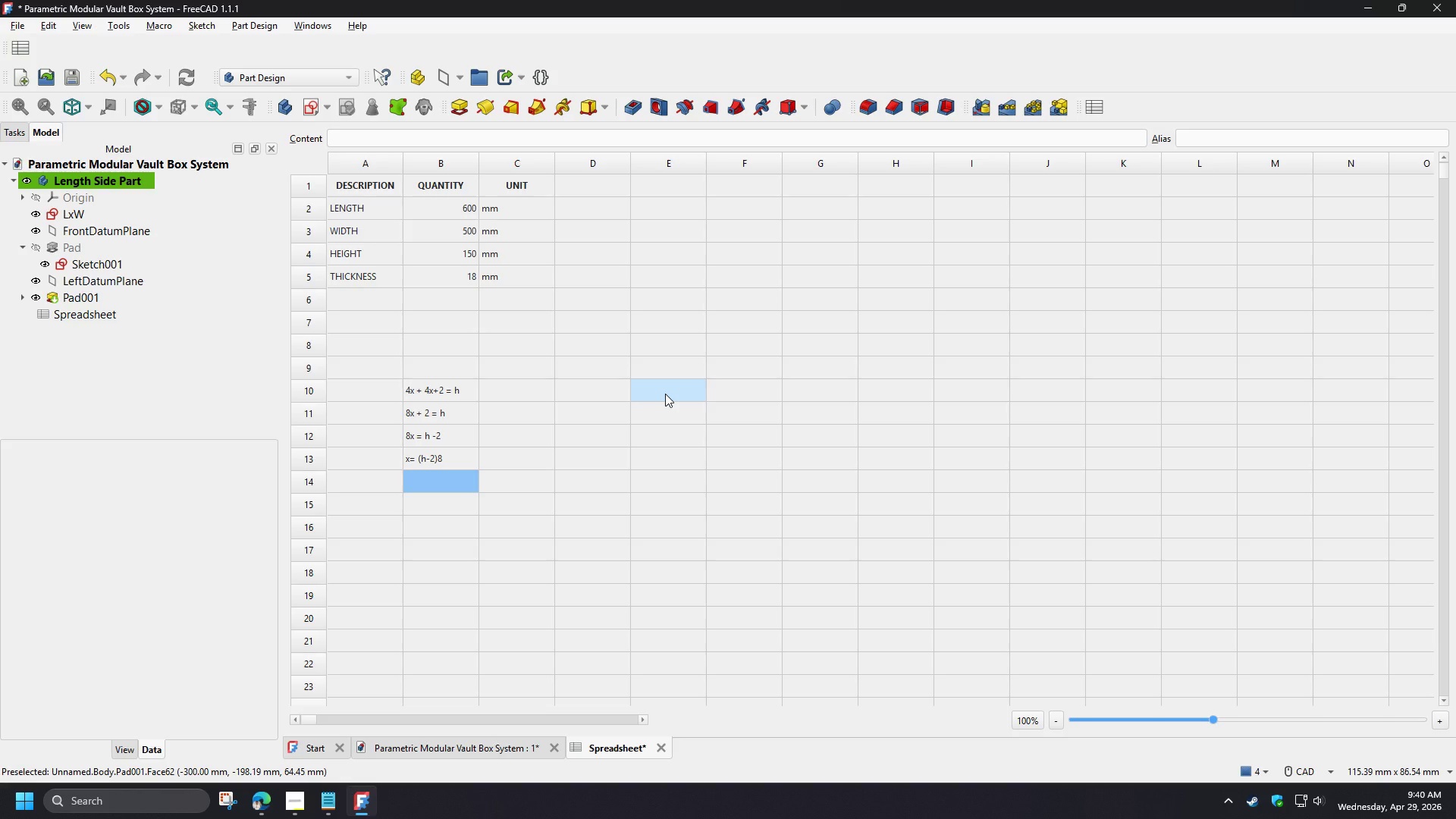 
left_click([585, 396])
 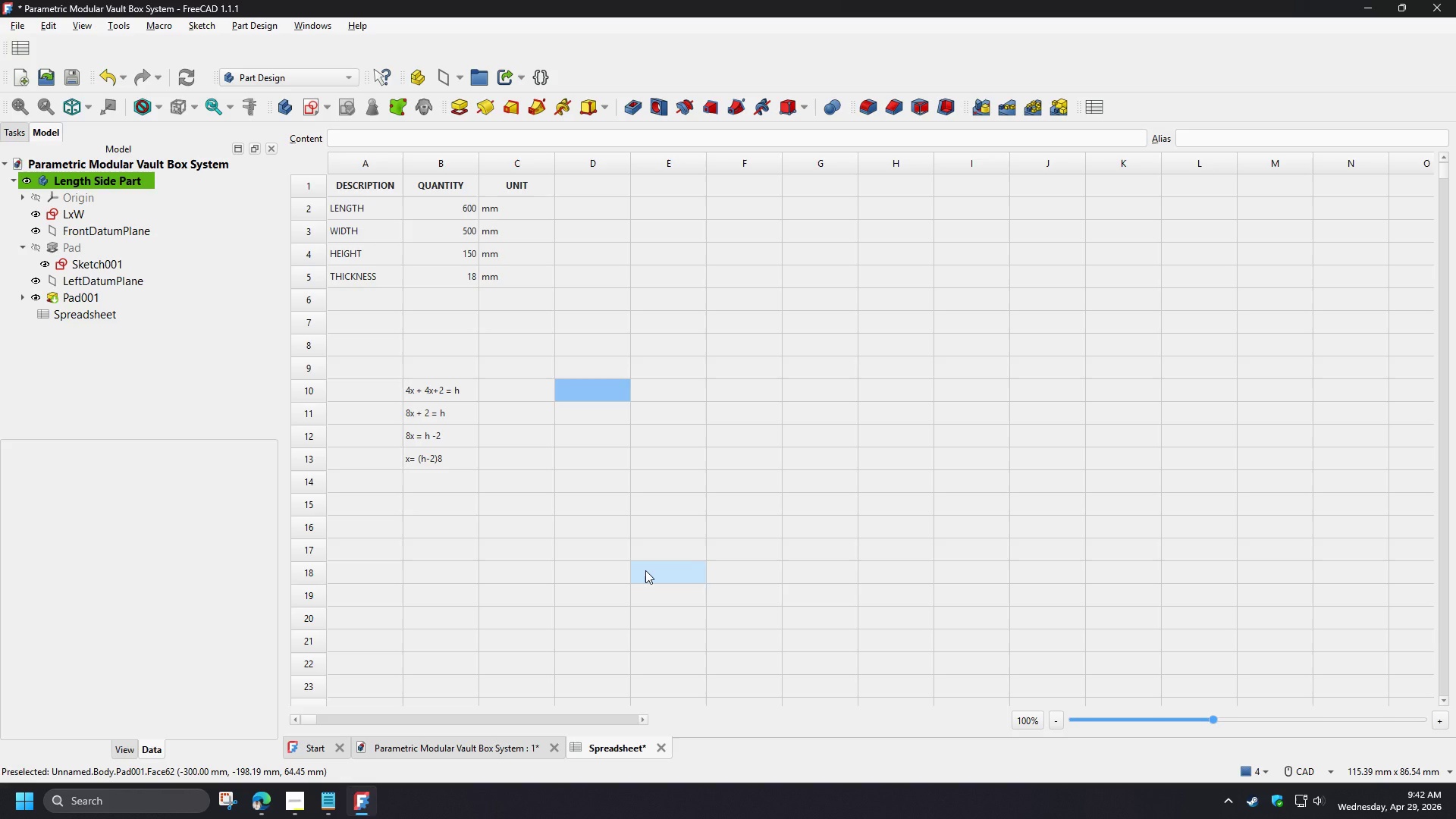 
wait(149.12)
 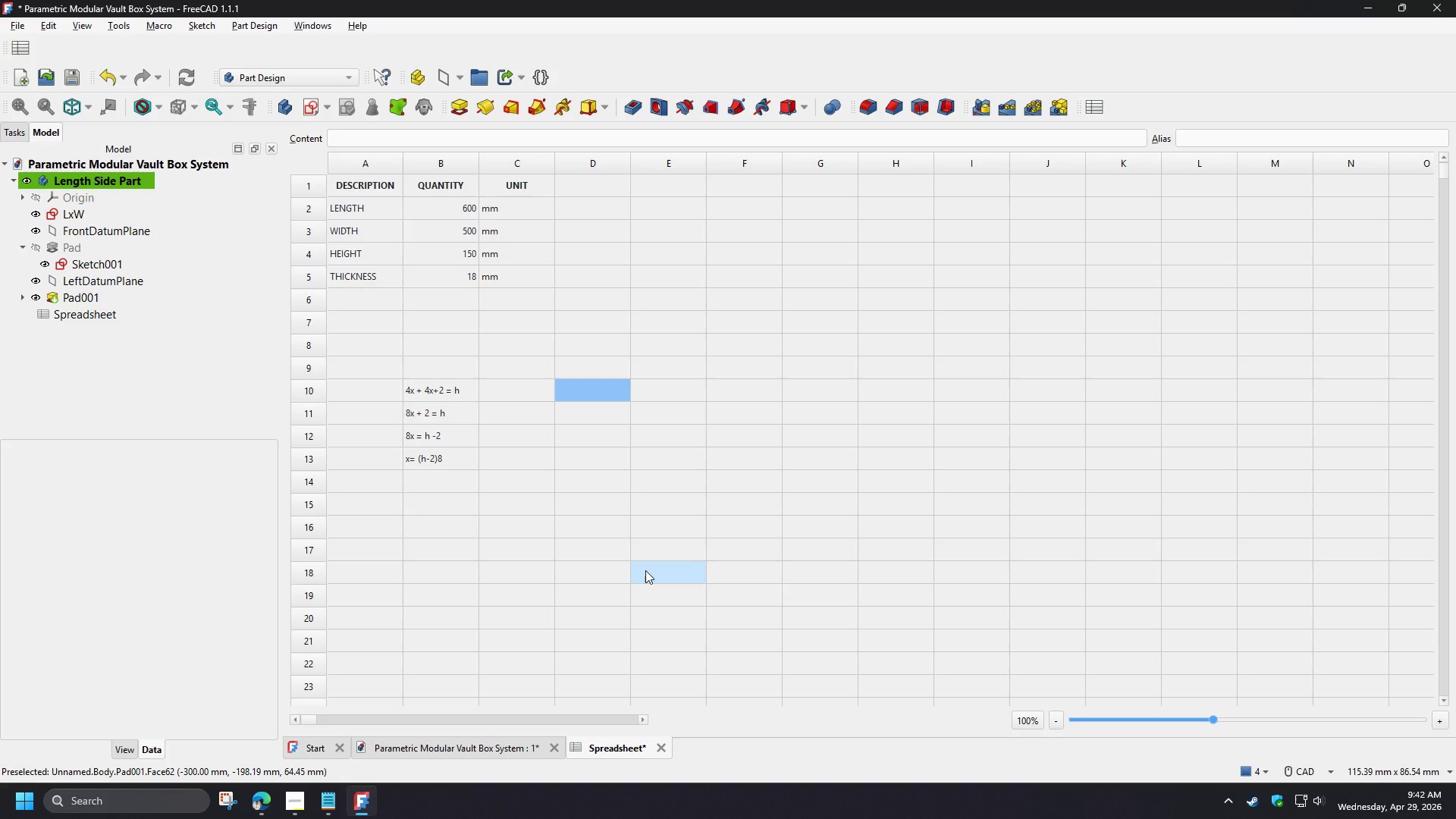 
left_click([568, 474])
 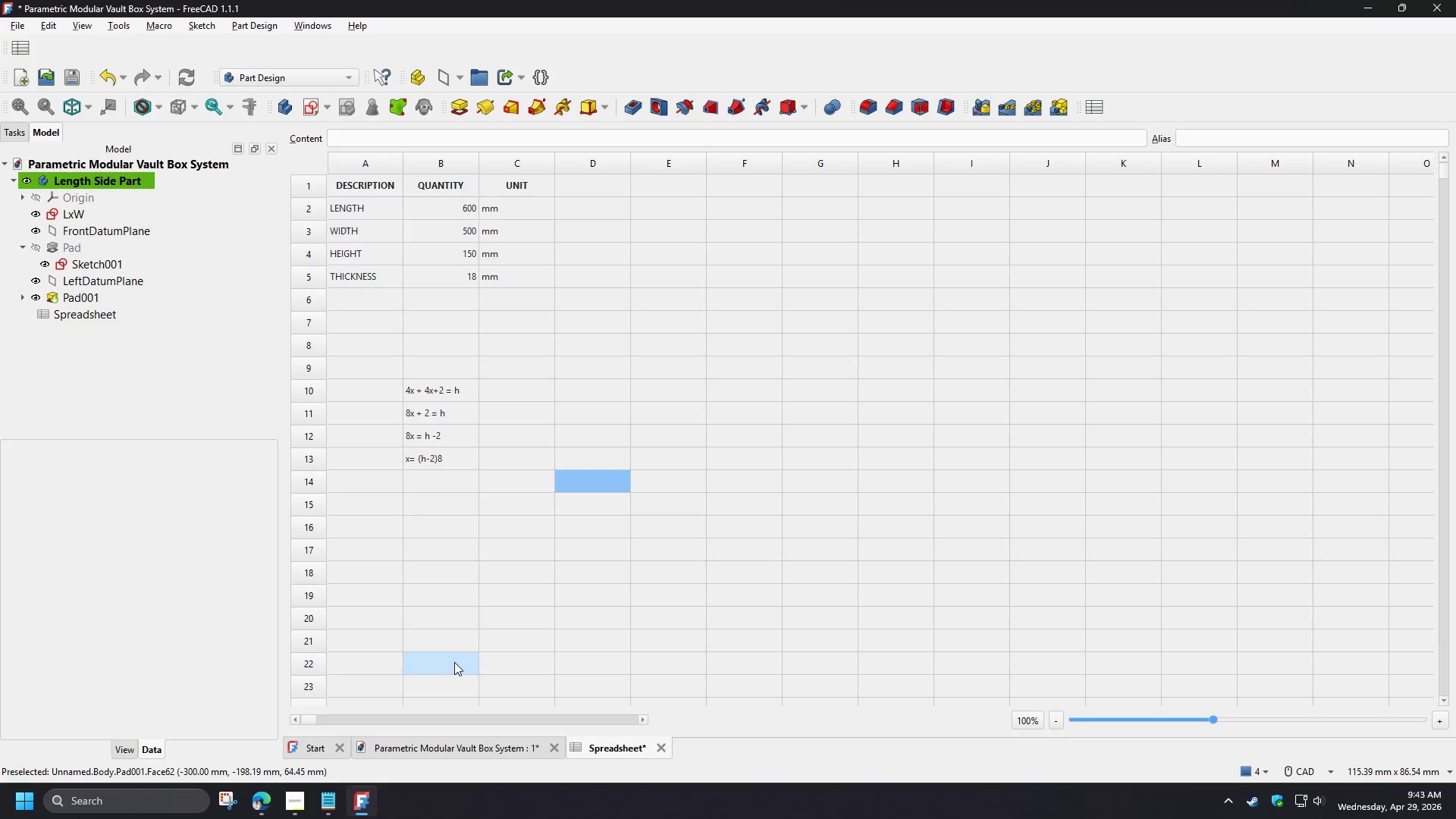 
mouse_move([291, 813])
 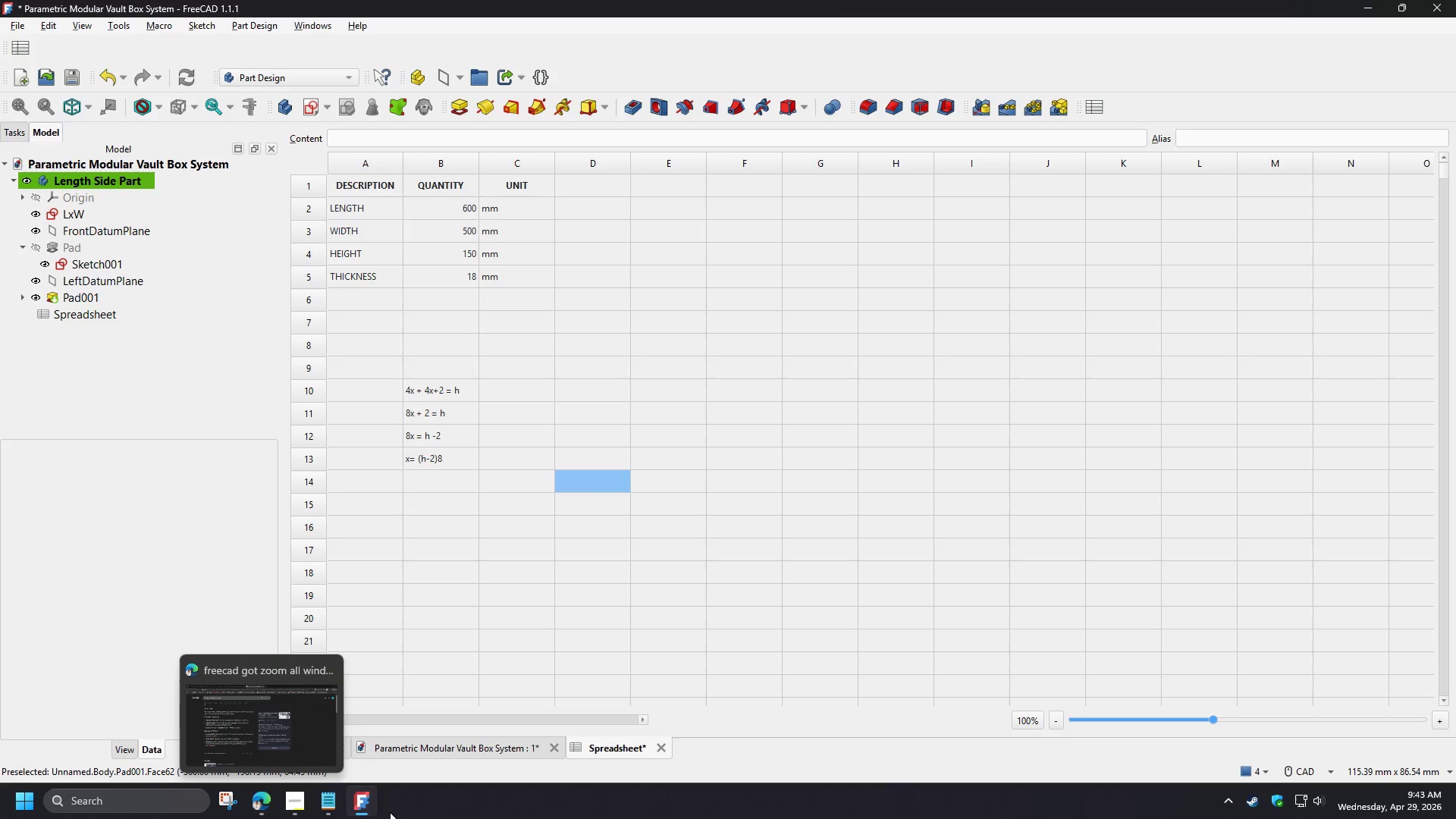 
mouse_move([358, 809])
 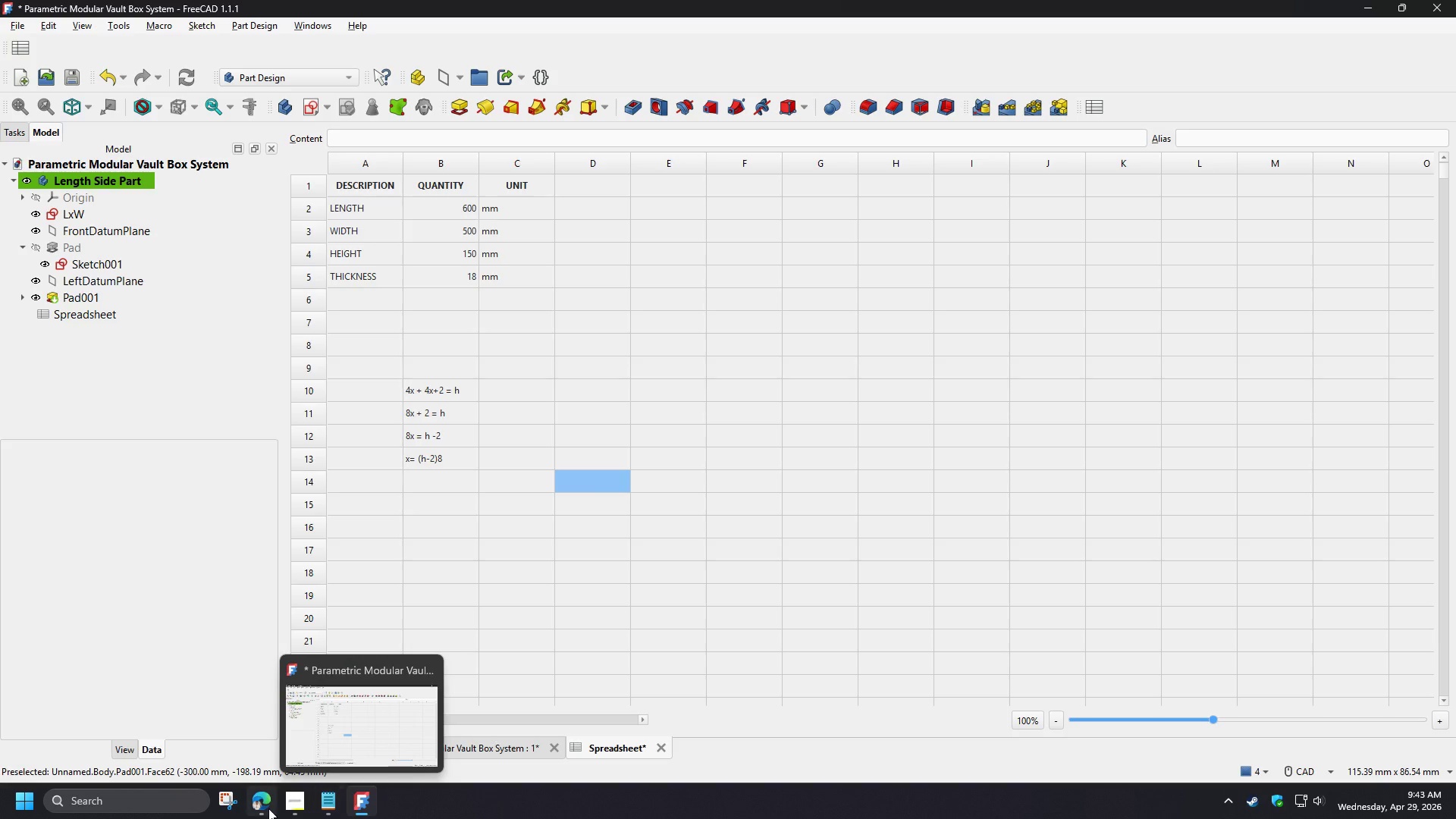 
mouse_move([293, 809])
 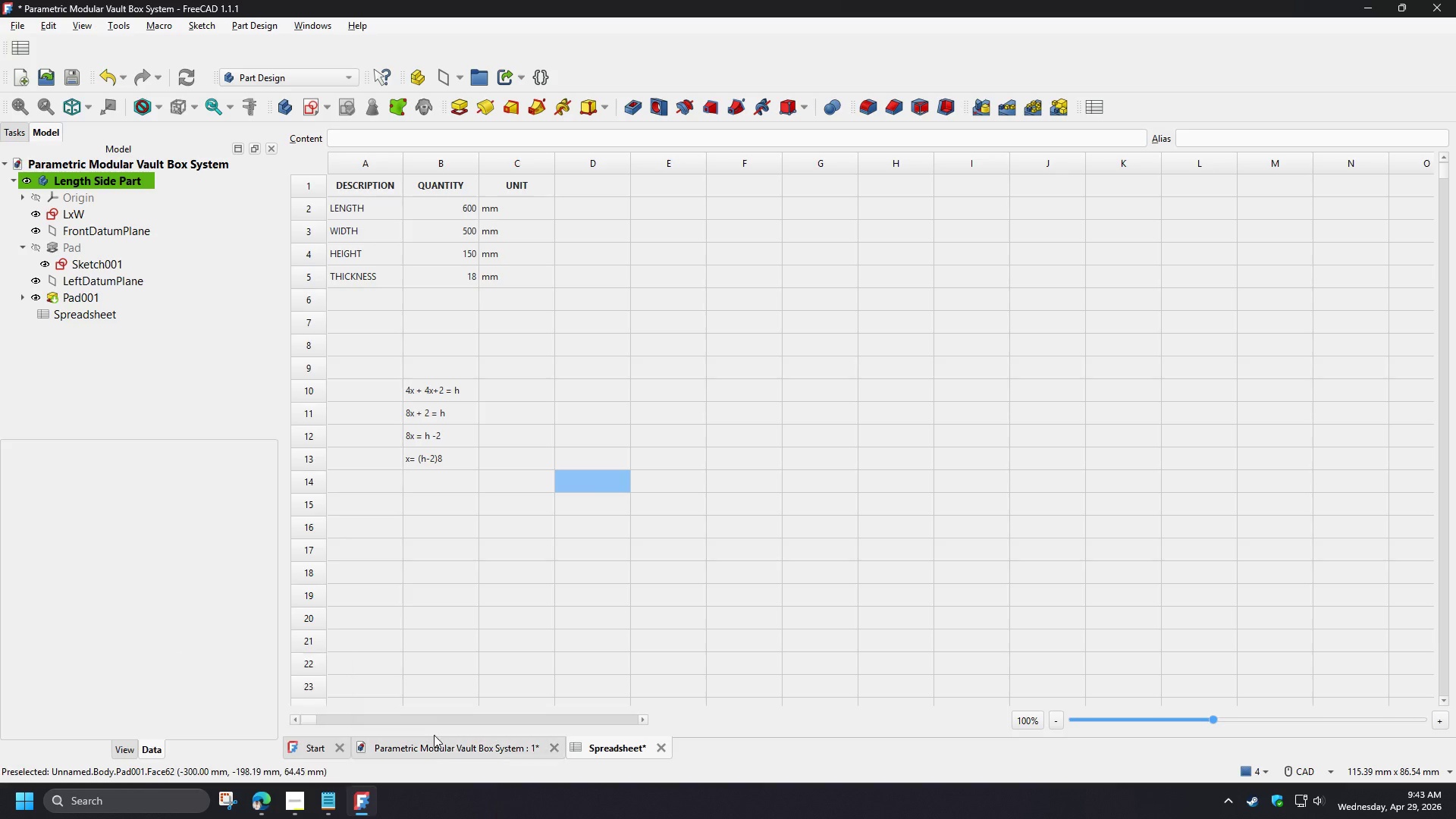 
left_click([435, 742])
 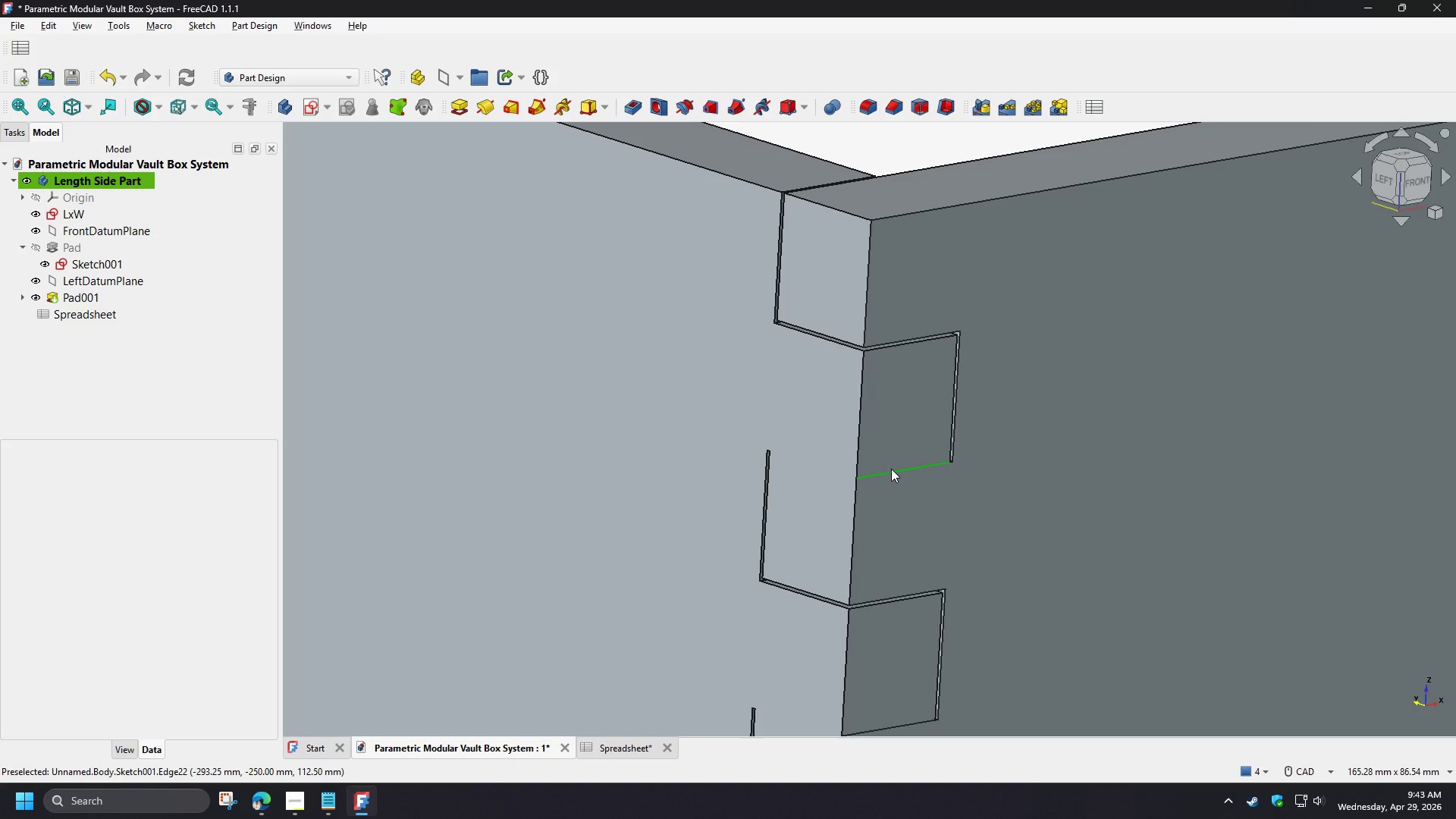 
wait(5.25)
 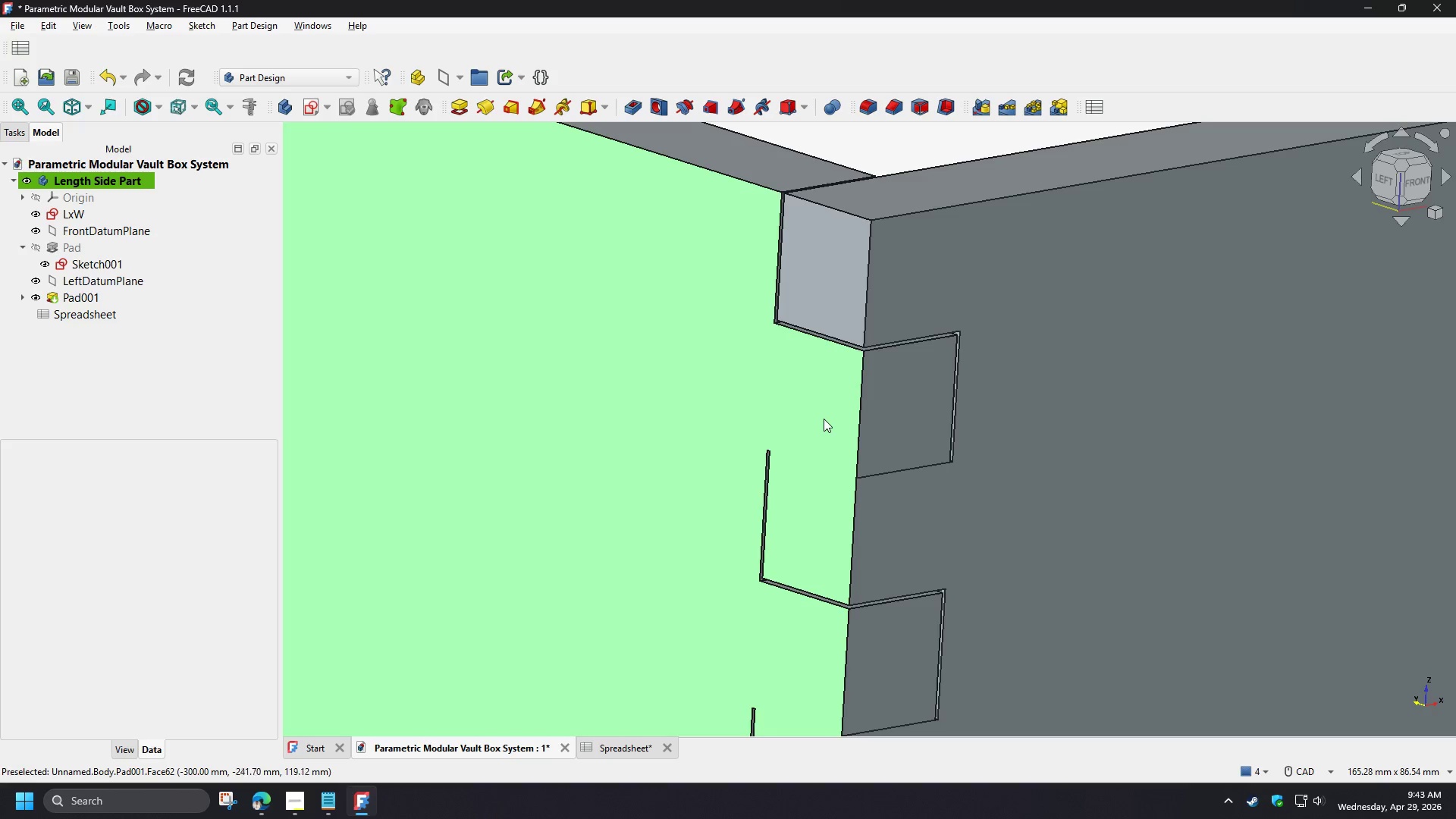 
scroll: coordinate [847, 398], scroll_direction: down, amount: 2.0
 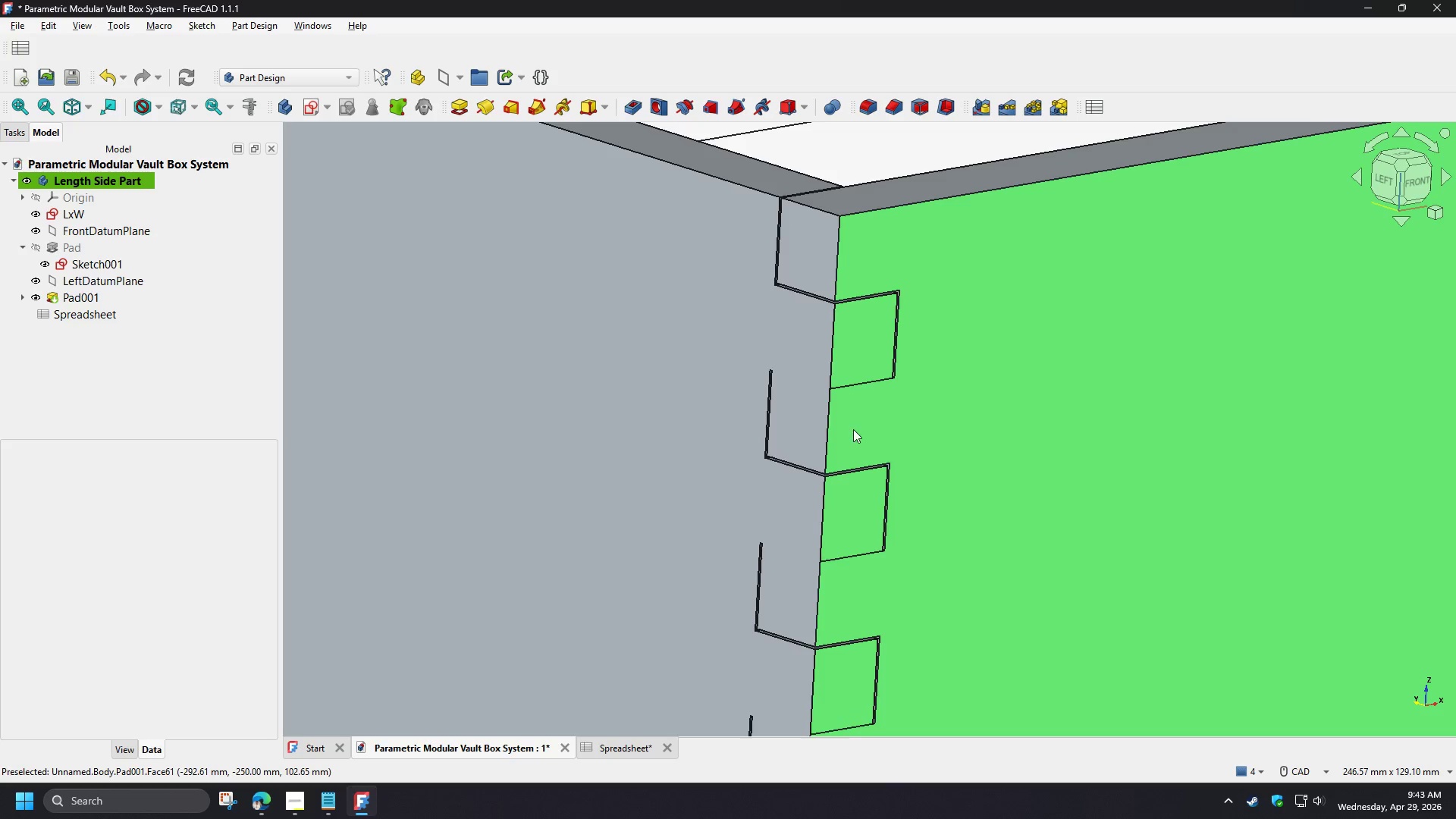 
scroll: coordinate [846, 379], scroll_direction: up, amount: 7.0
 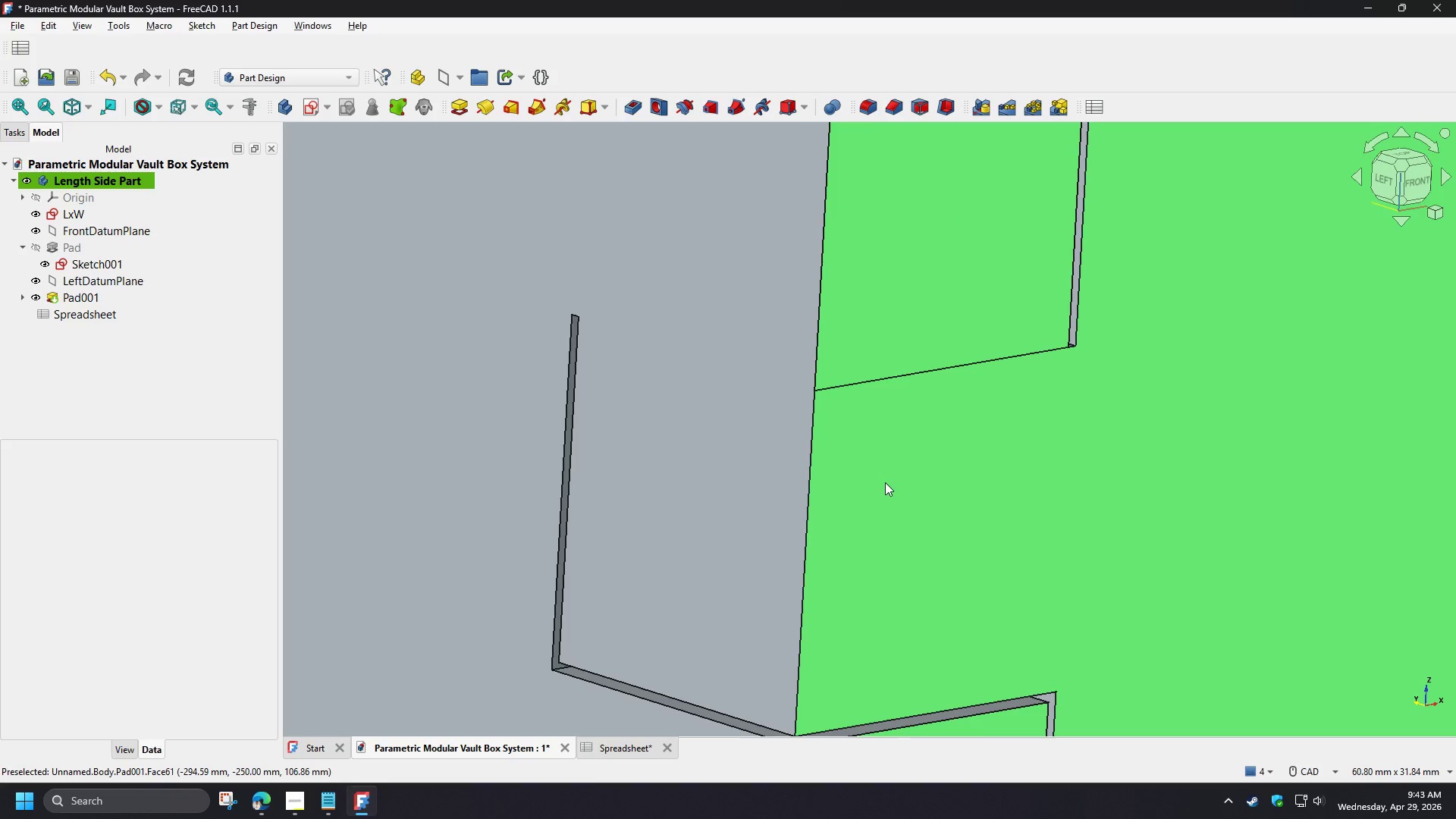 
scroll: coordinate [882, 476], scroll_direction: down, amount: 5.0
 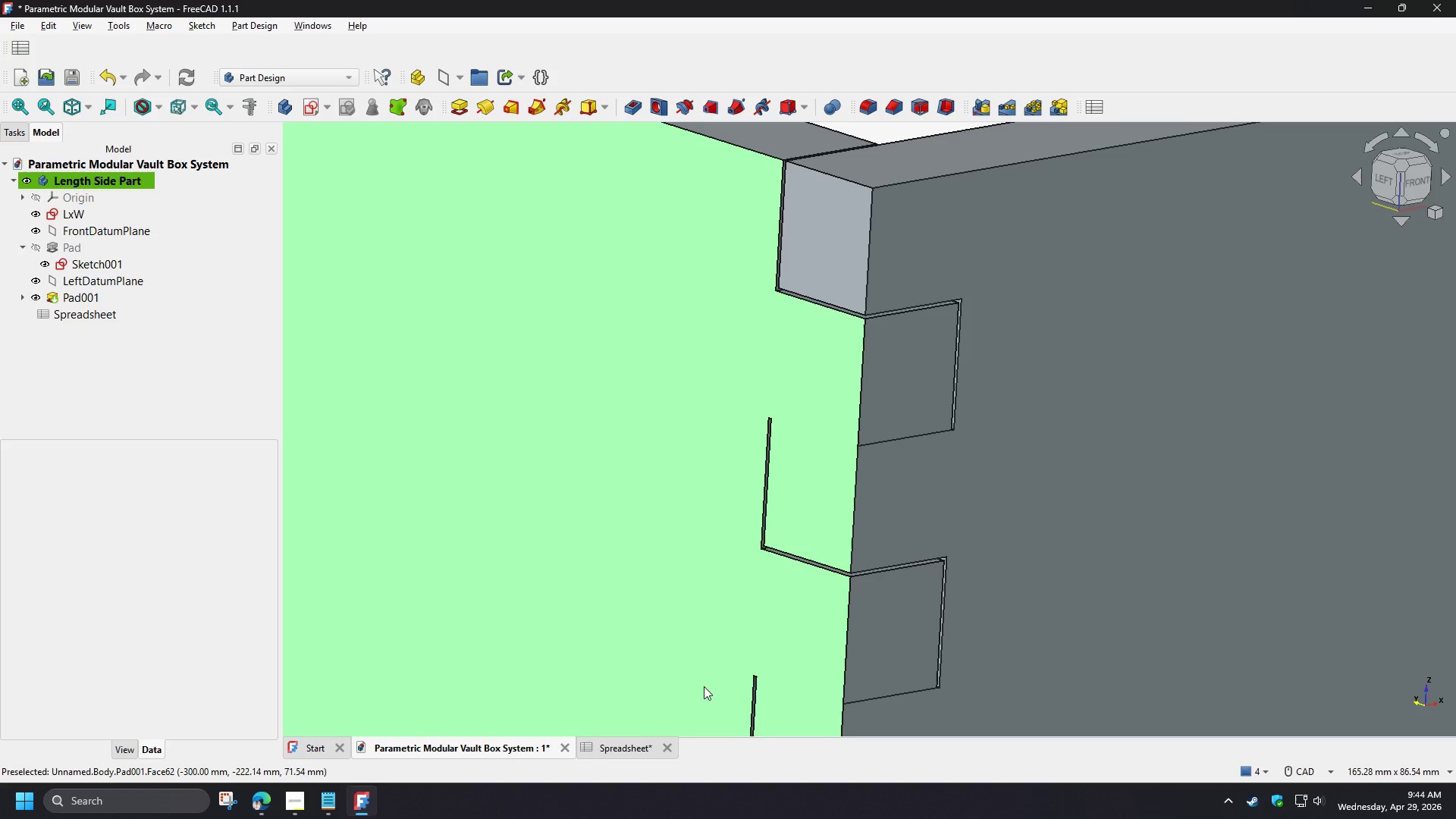 
wait(70.95)
 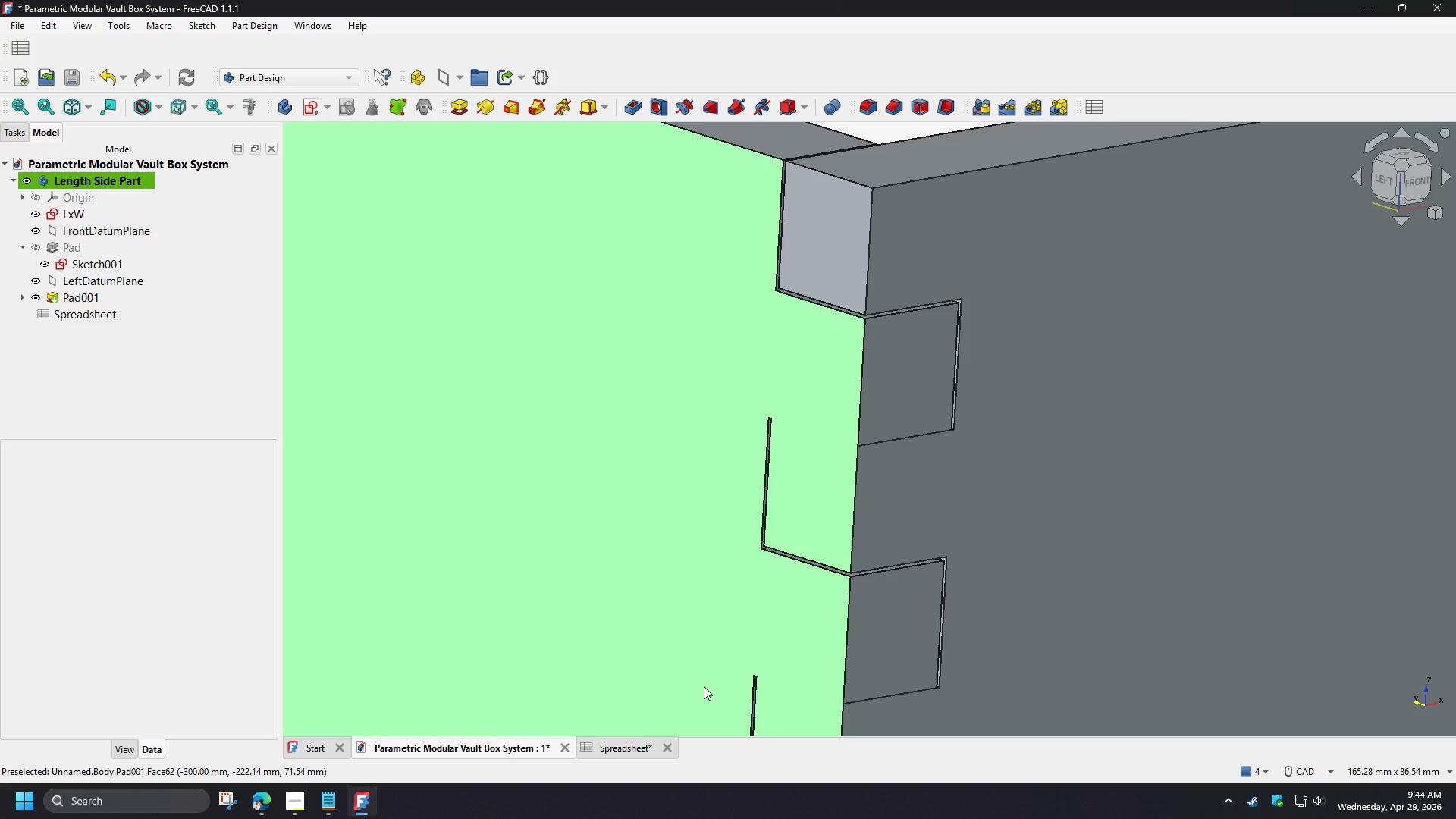 
left_click([613, 744])
 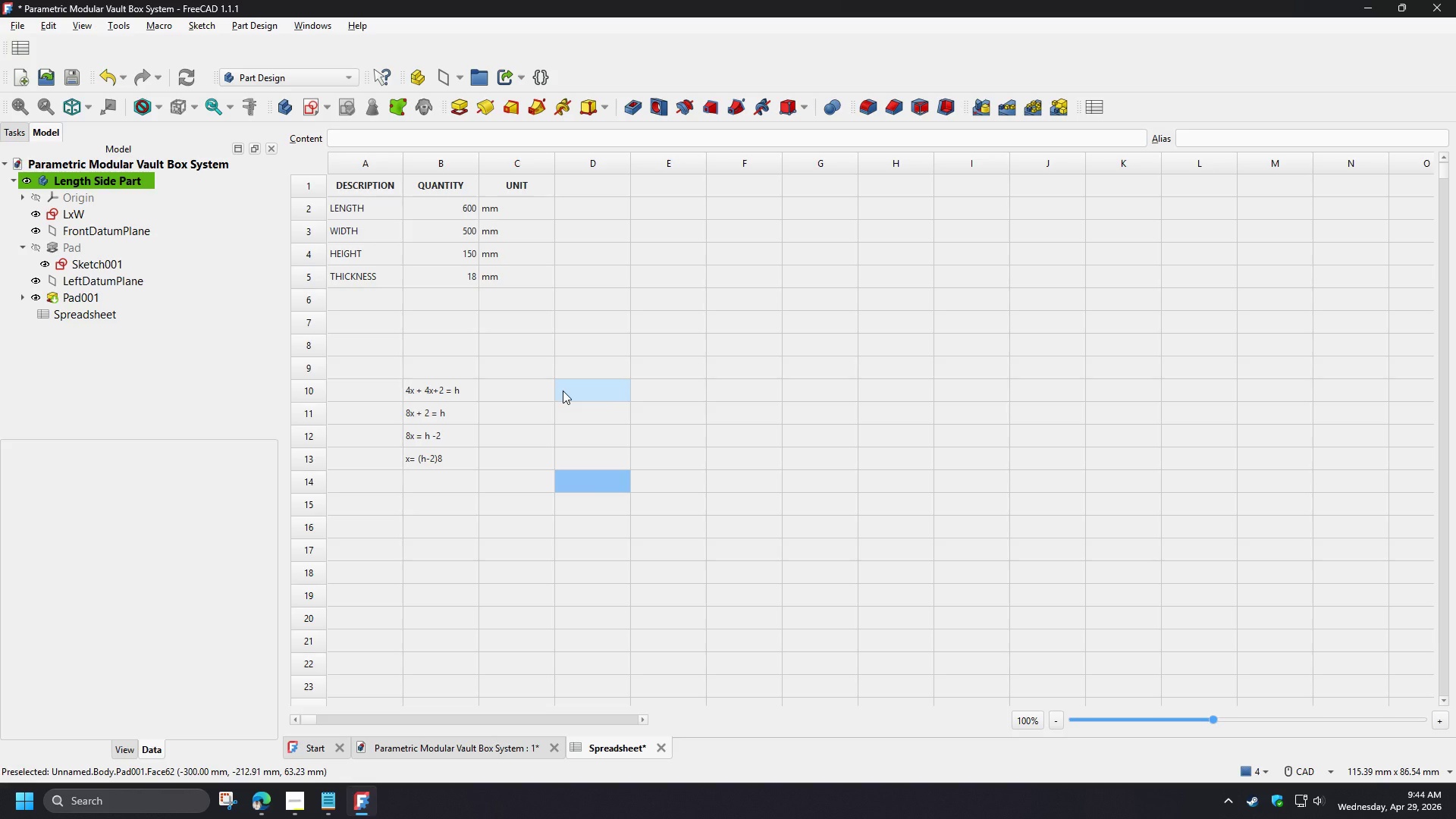 
left_click([563, 391])
 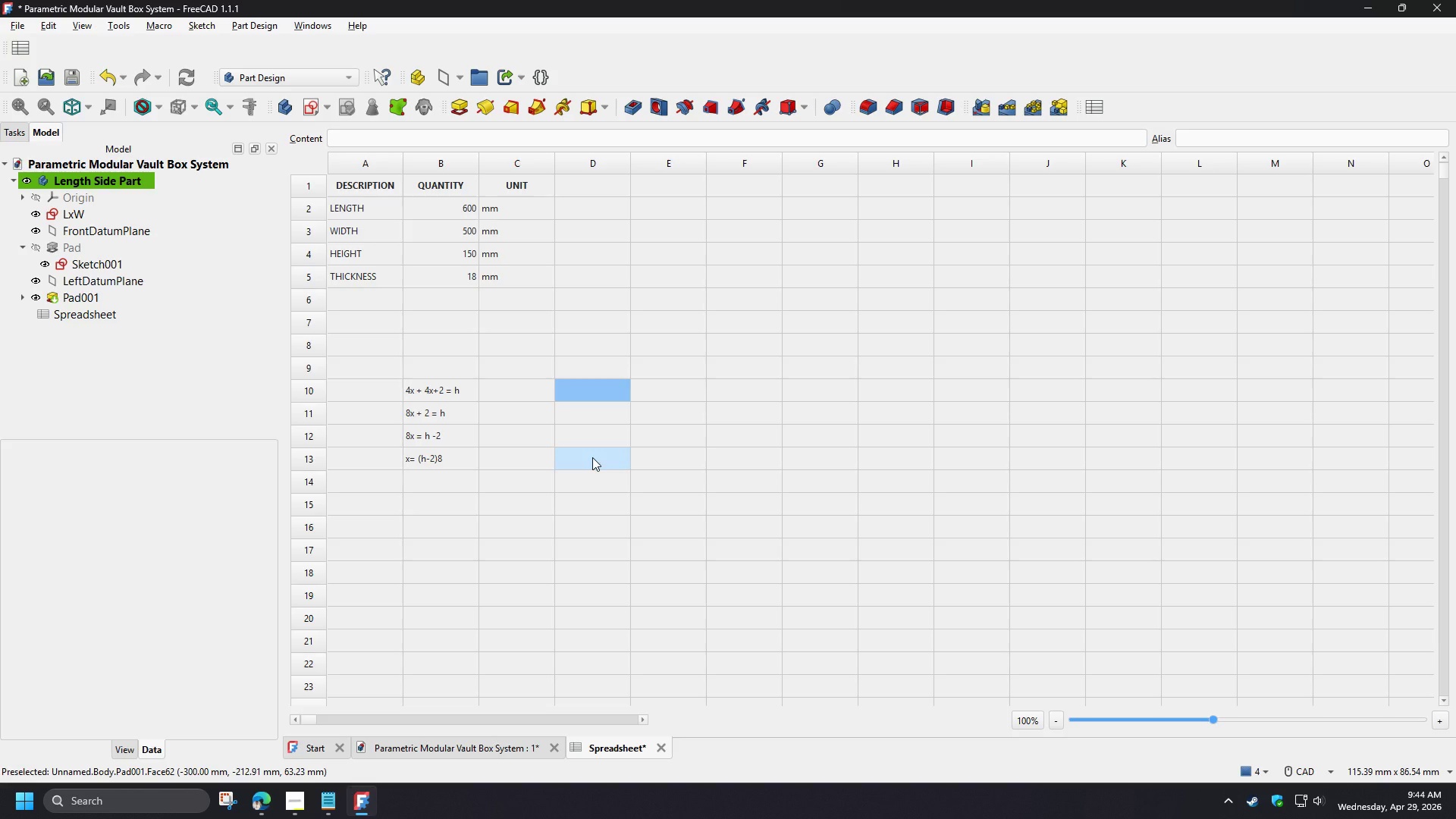 
wait(20.31)
 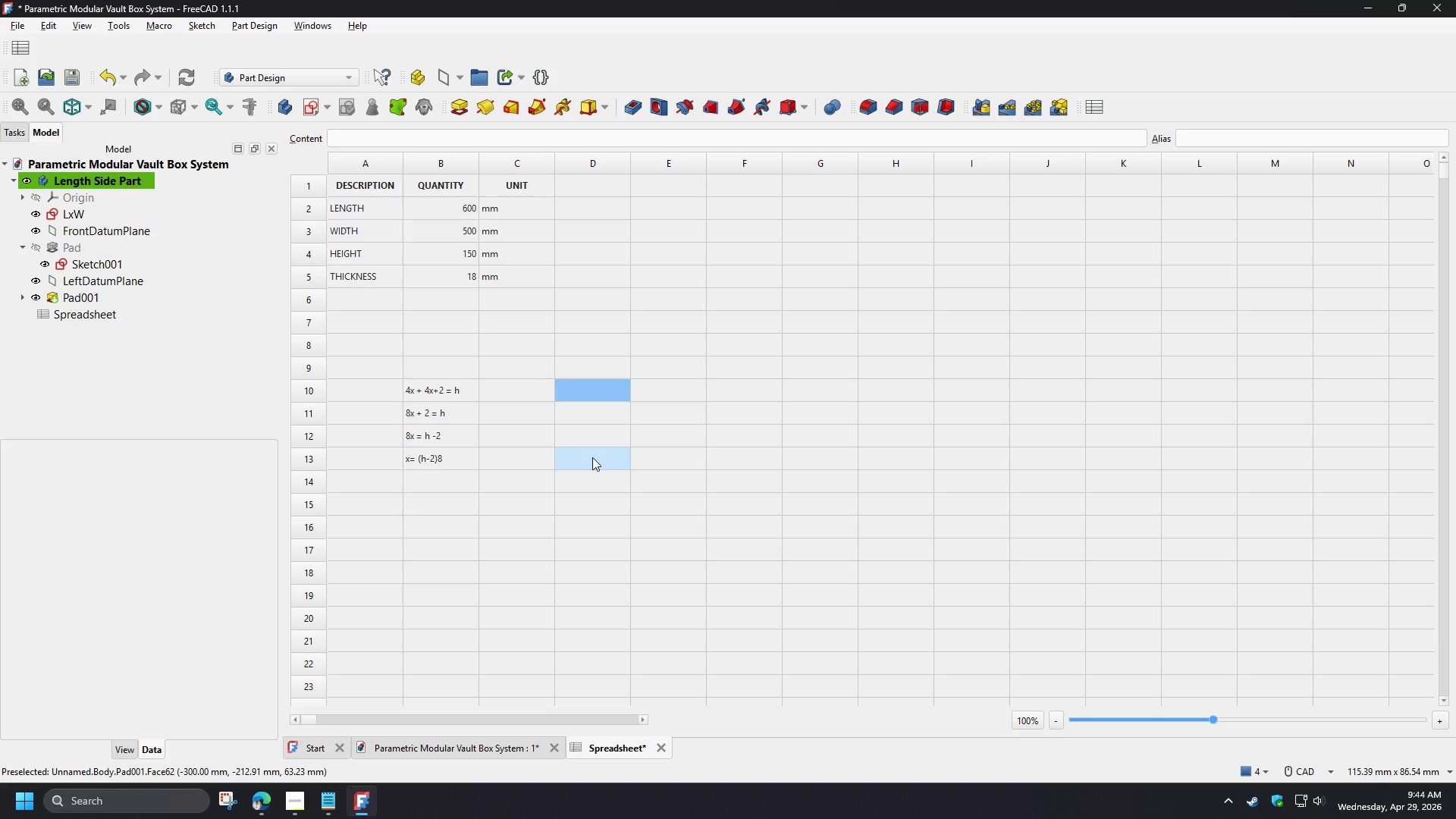 
left_click([454, 739])
 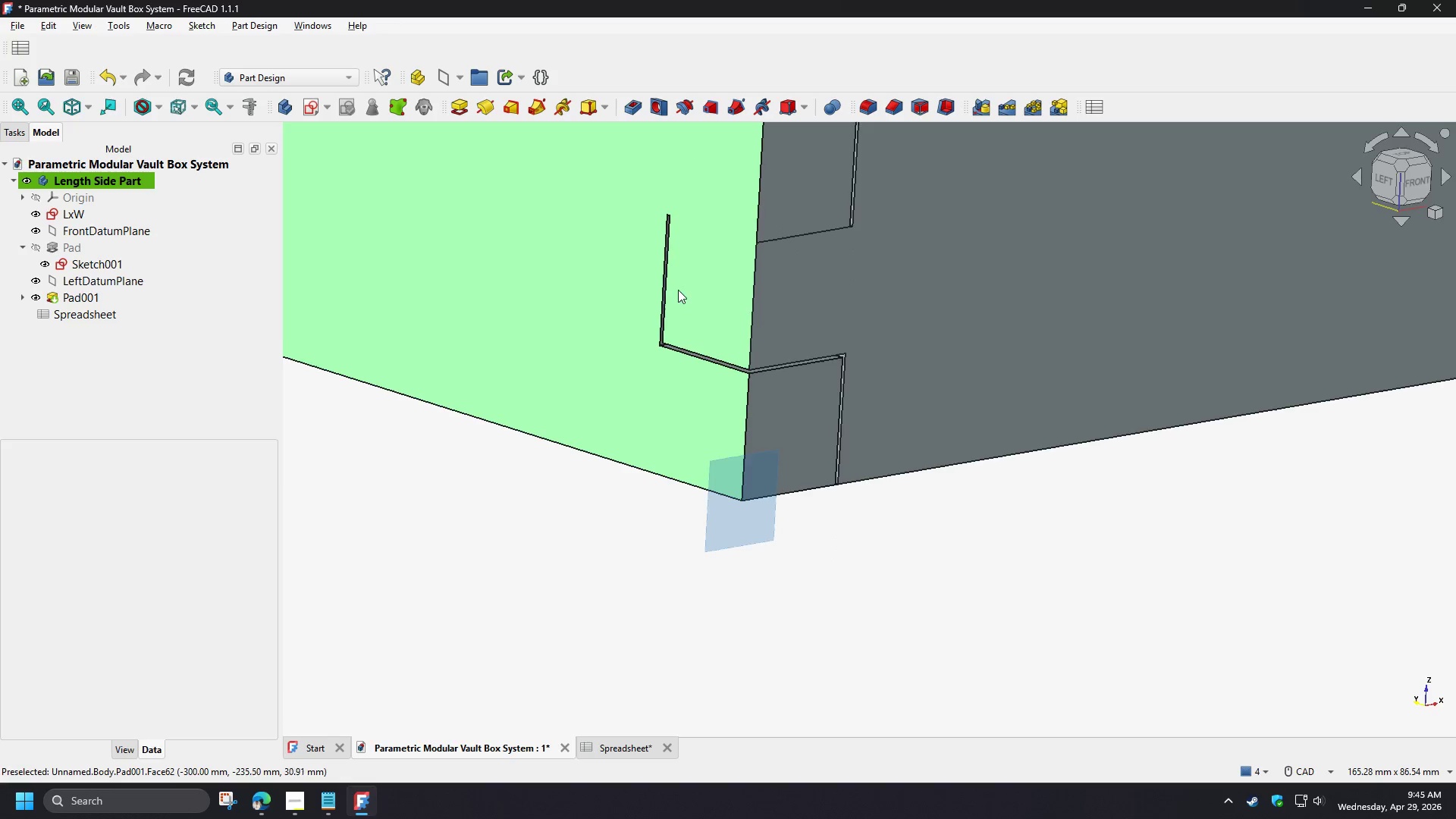 
scroll: coordinate [740, 365], scroll_direction: up, amount: 3.0
 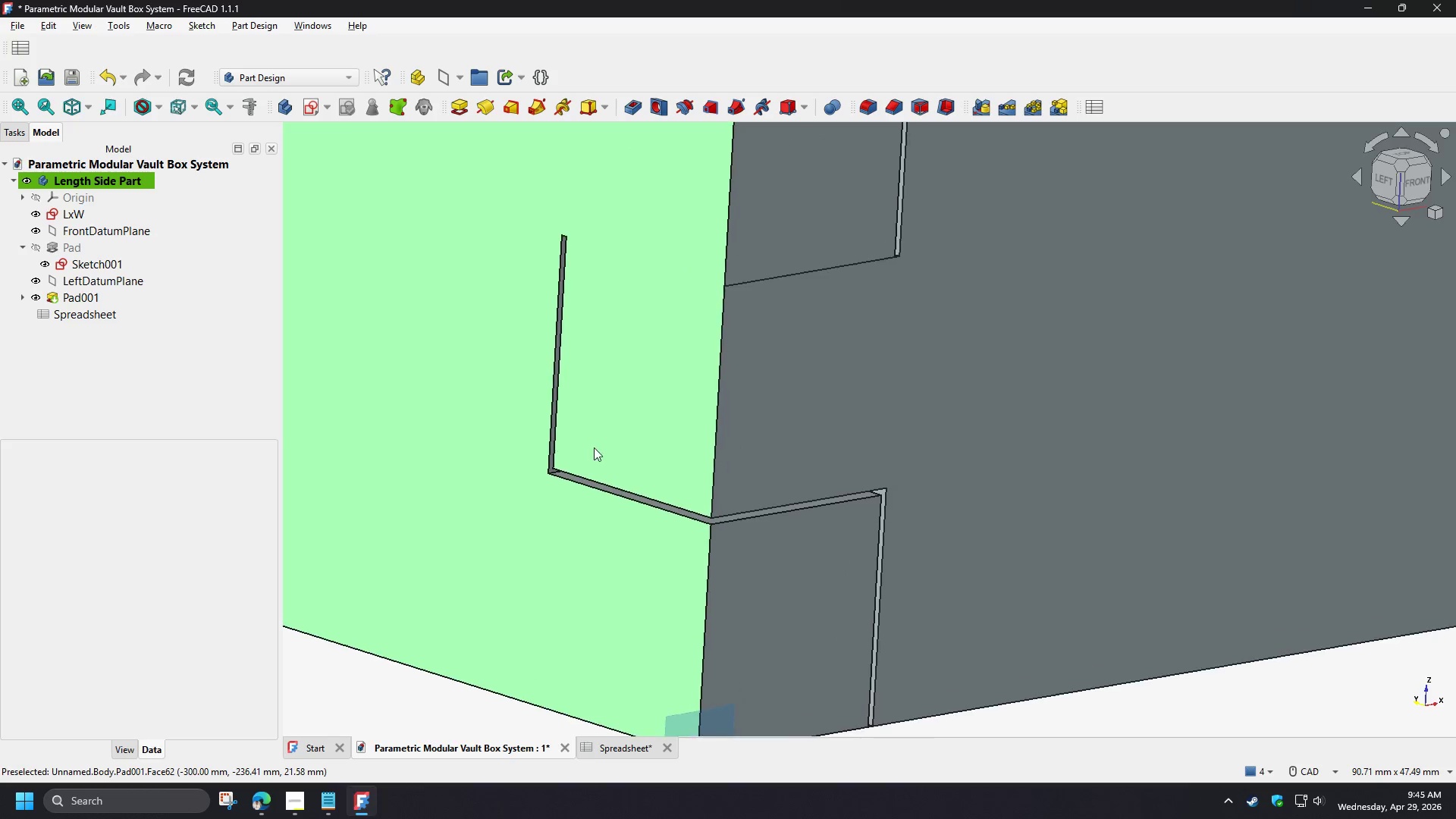 
scroll: coordinate [538, 482], scroll_direction: down, amount: 5.0
 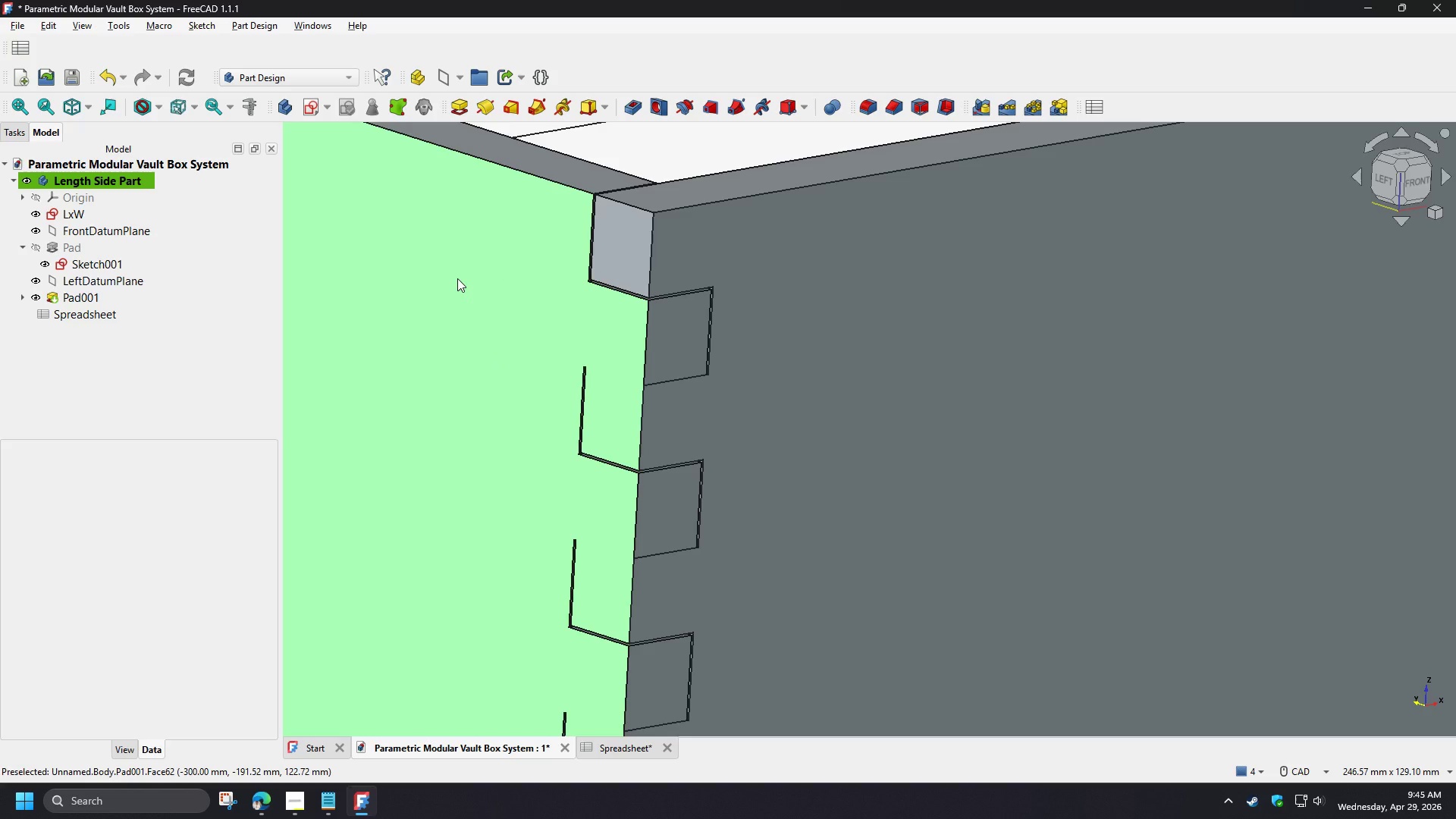 
wait(31.37)
 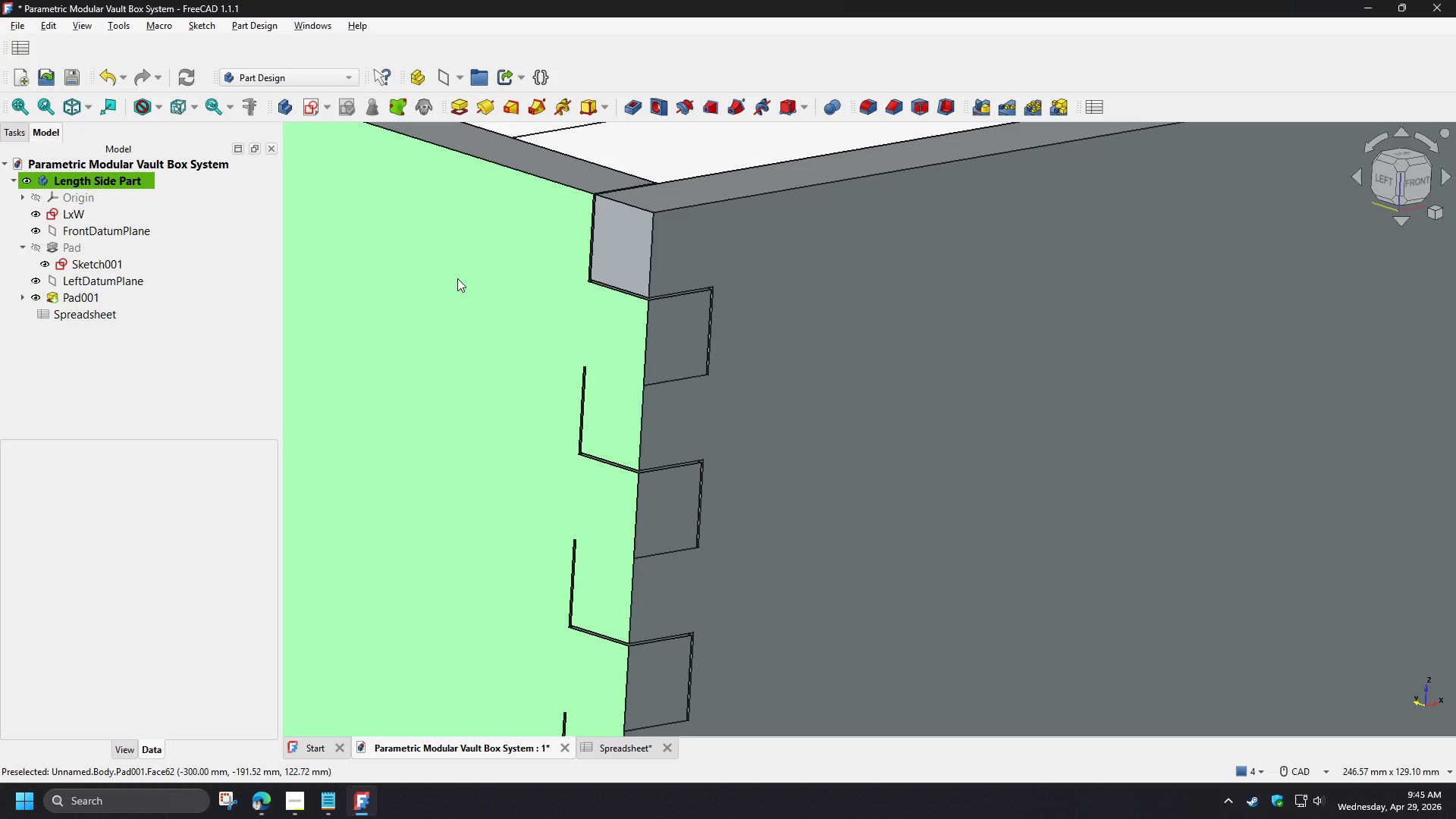 
left_click([89, 264])
 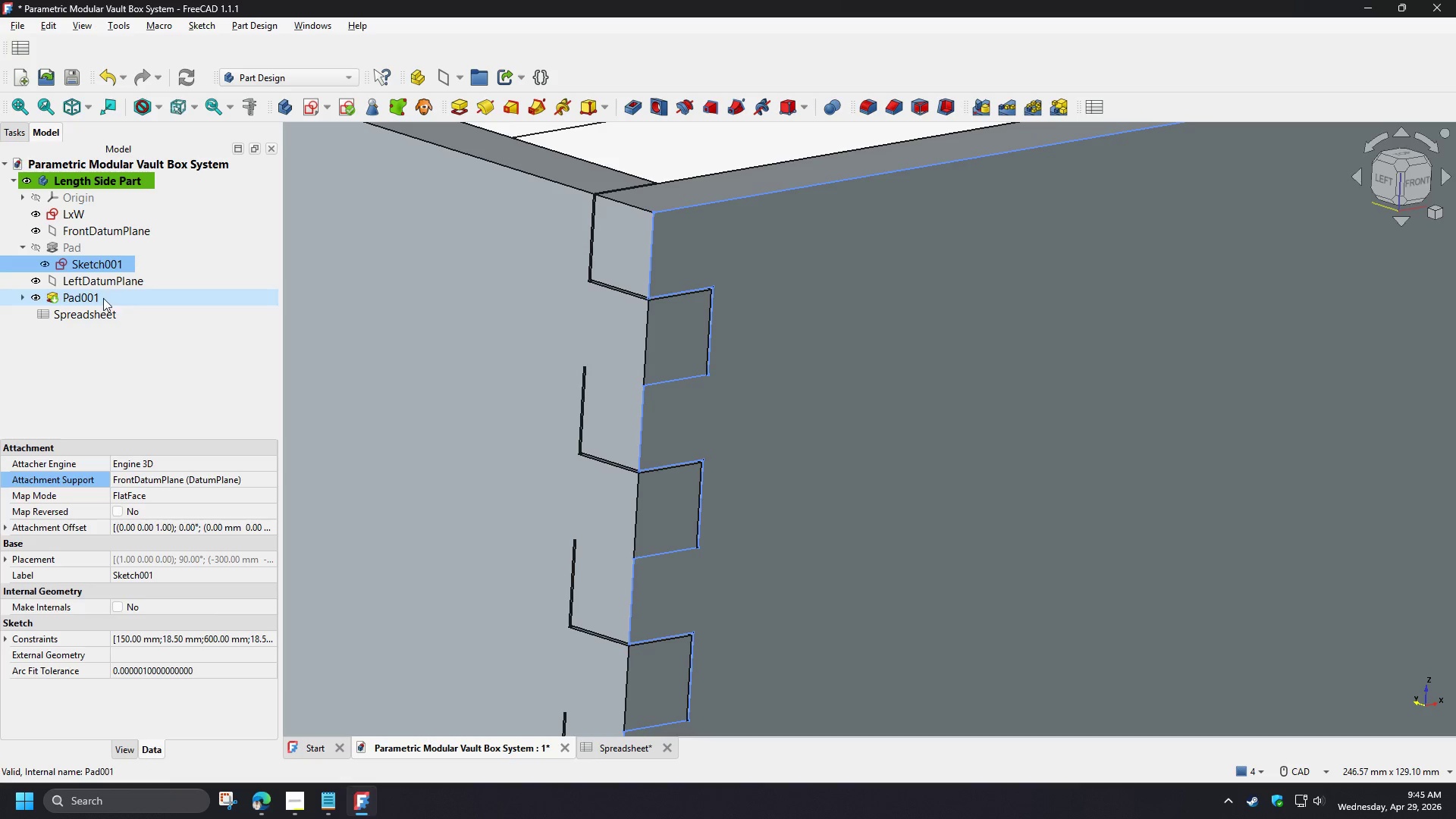 
left_click([103, 298])
 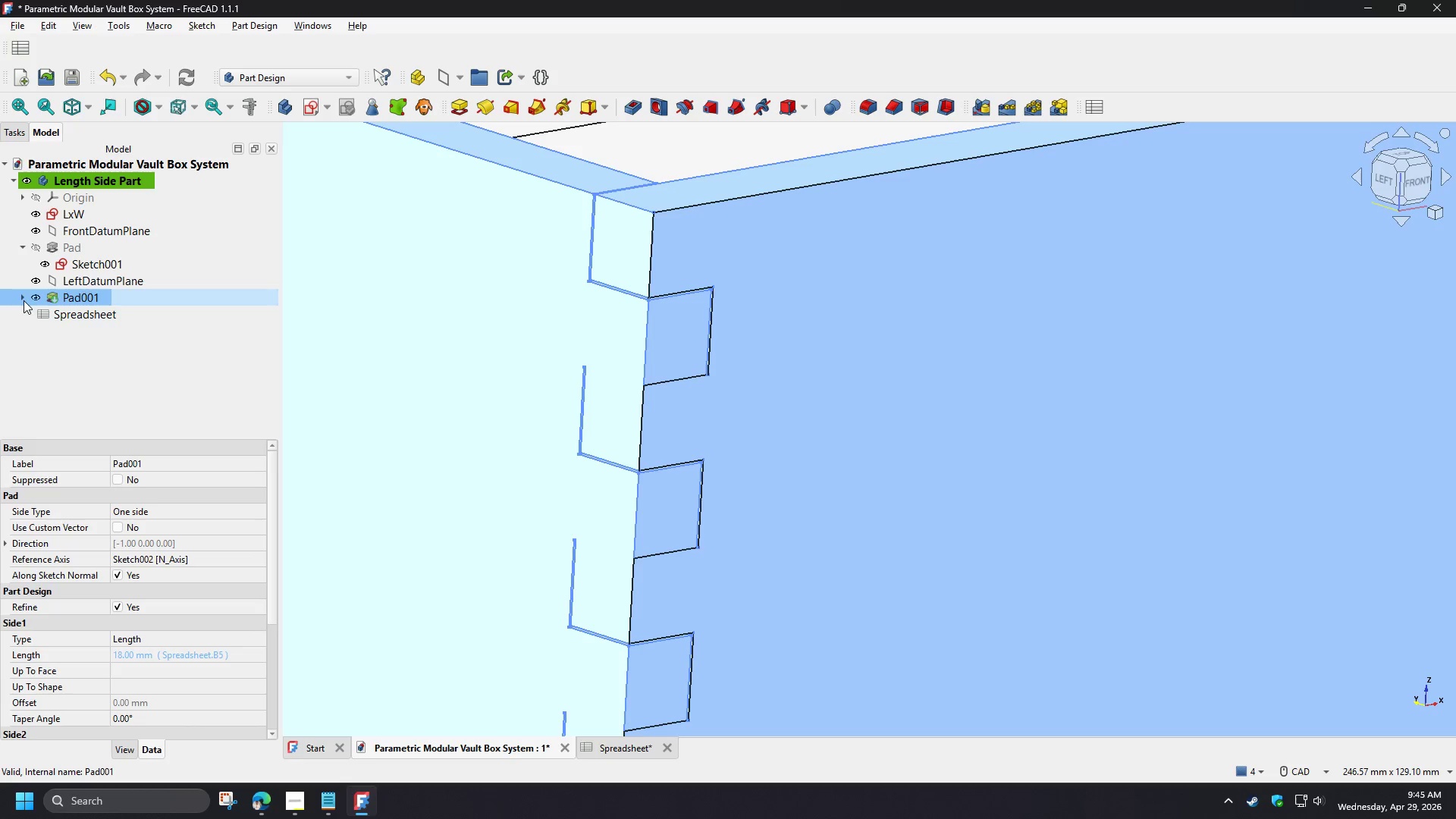 
left_click([20, 298])
 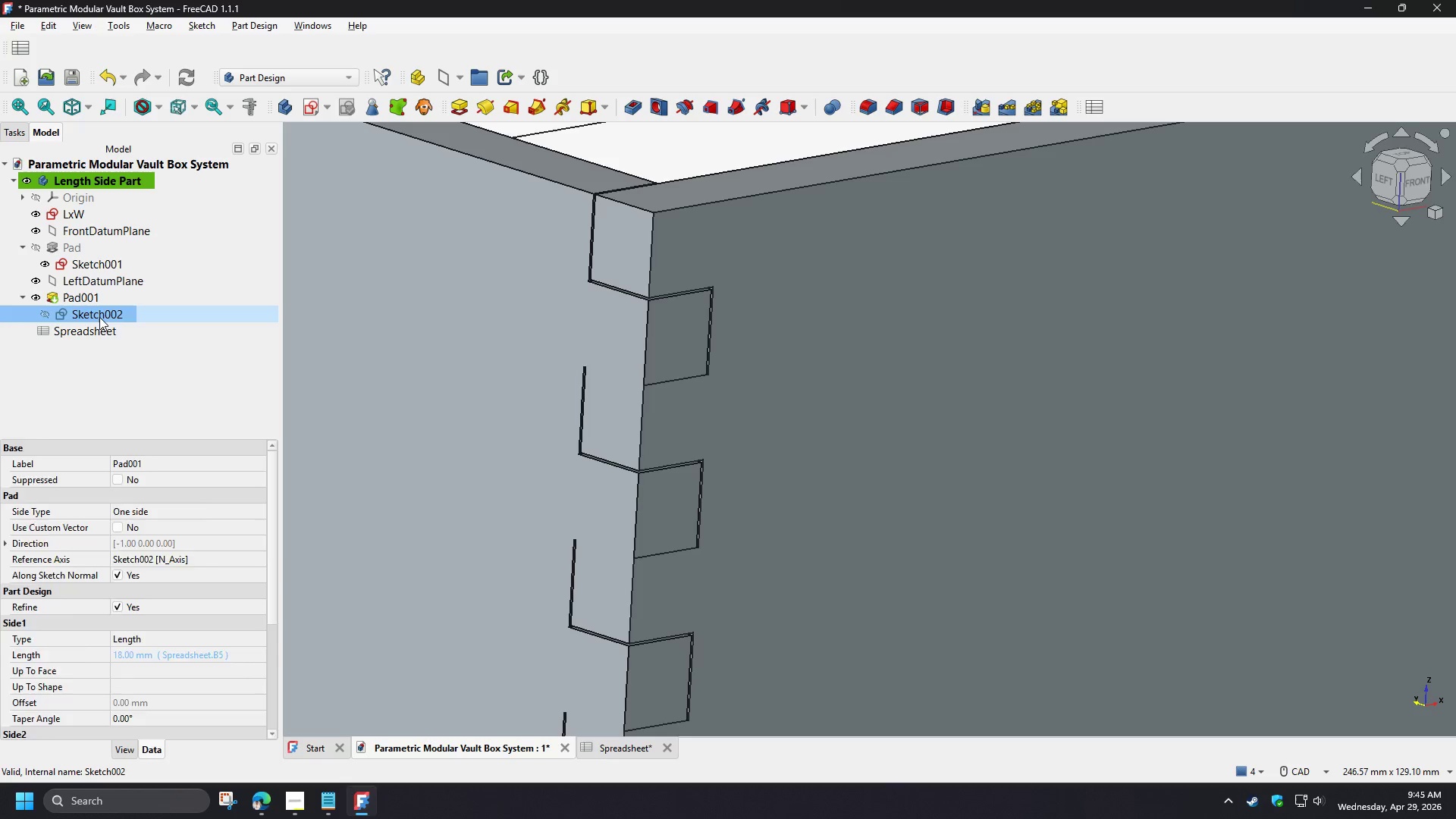 
double_click([99, 317])
 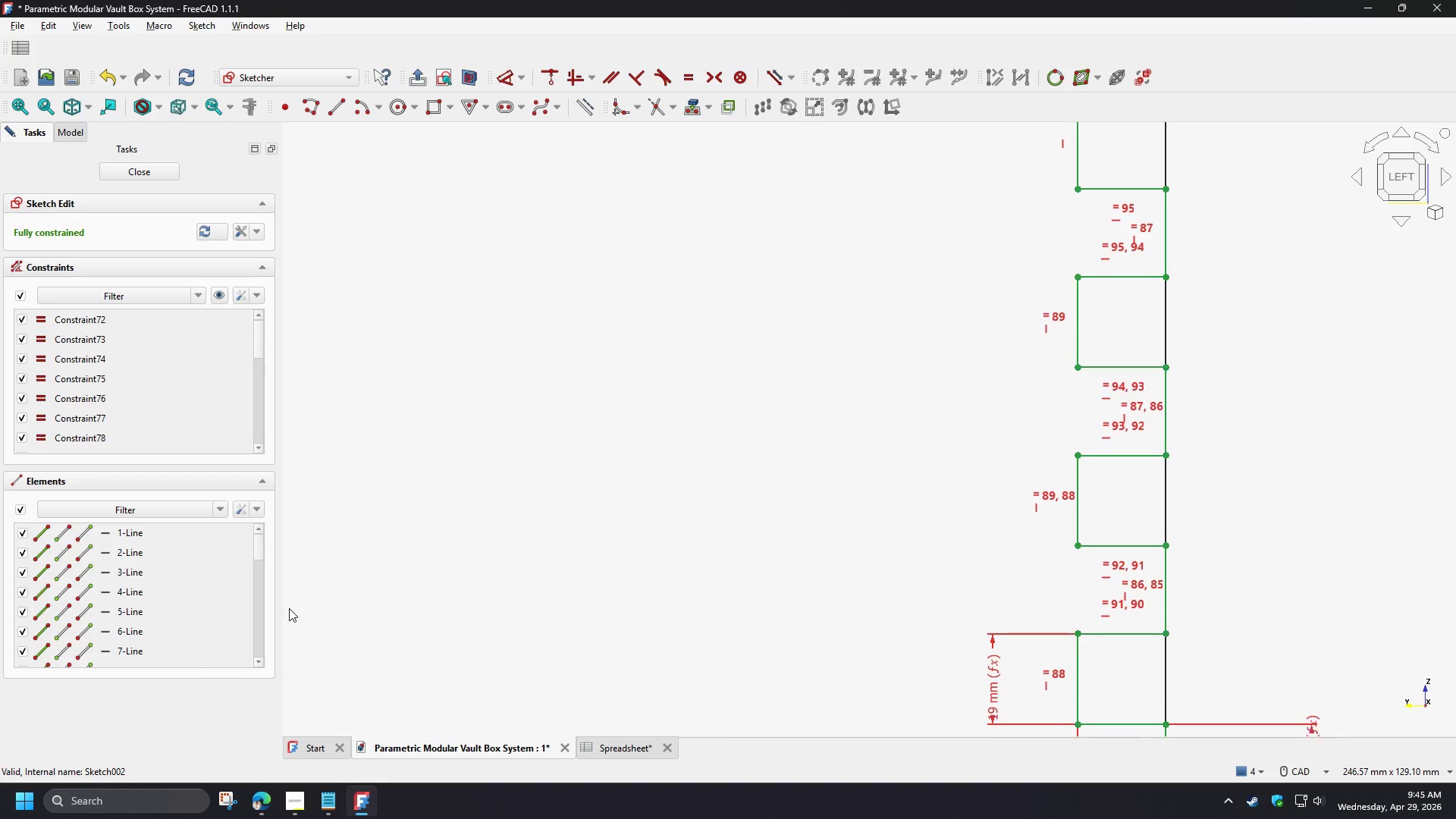 
scroll: coordinate [971, 426], scroll_direction: none, amount: 0.0
 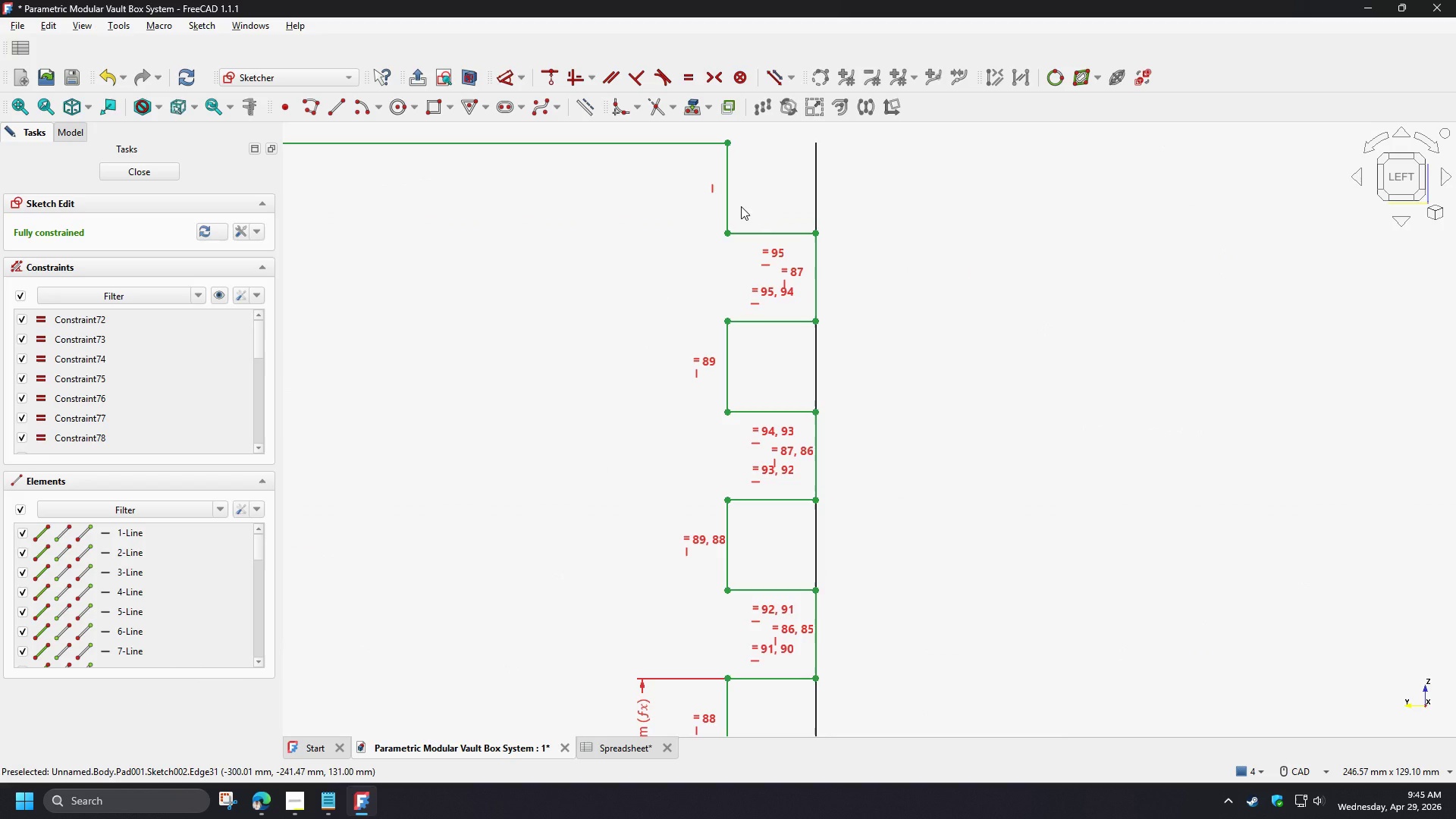 
left_click([741, 206])
 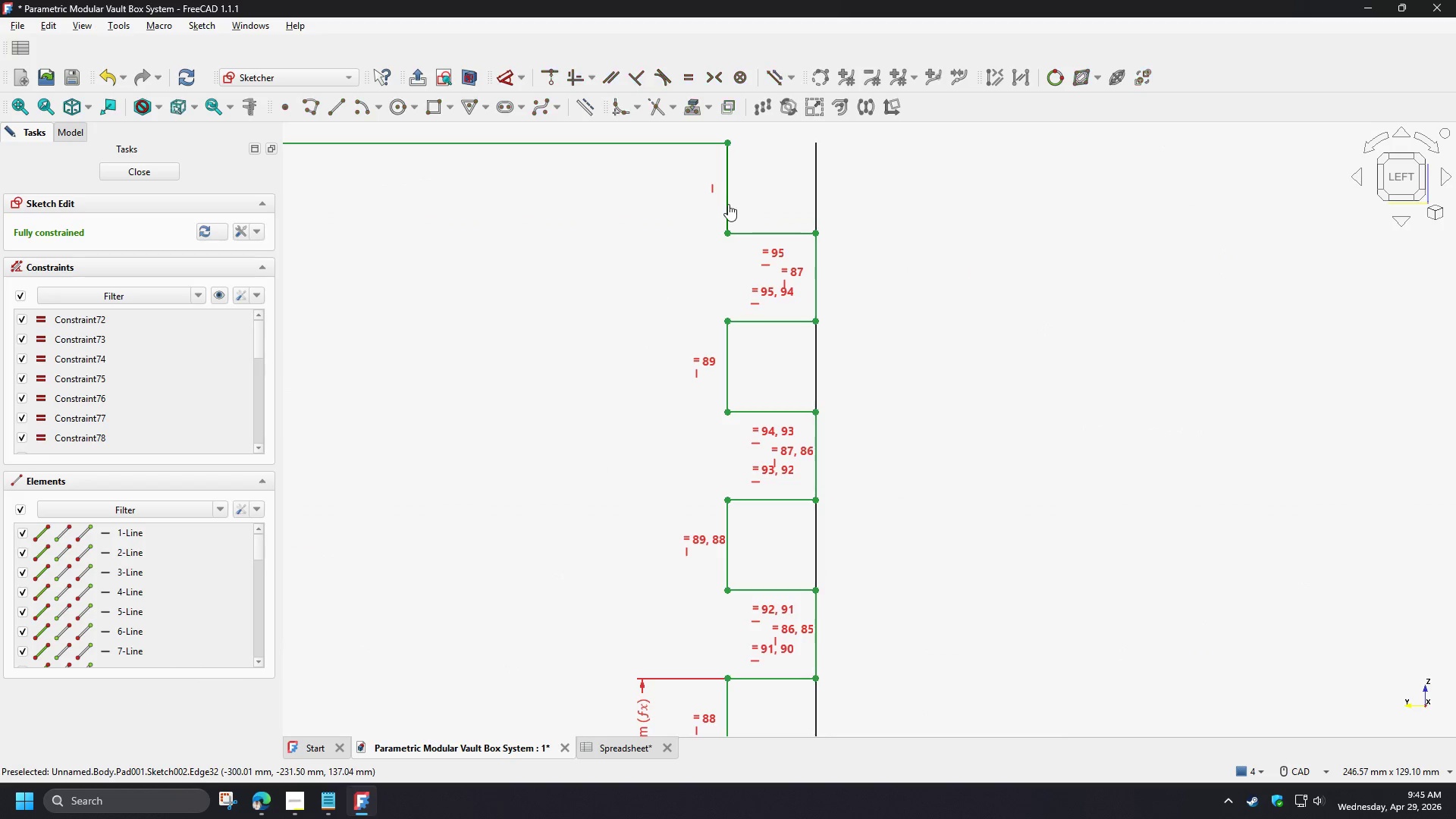 
left_click([728, 204])
 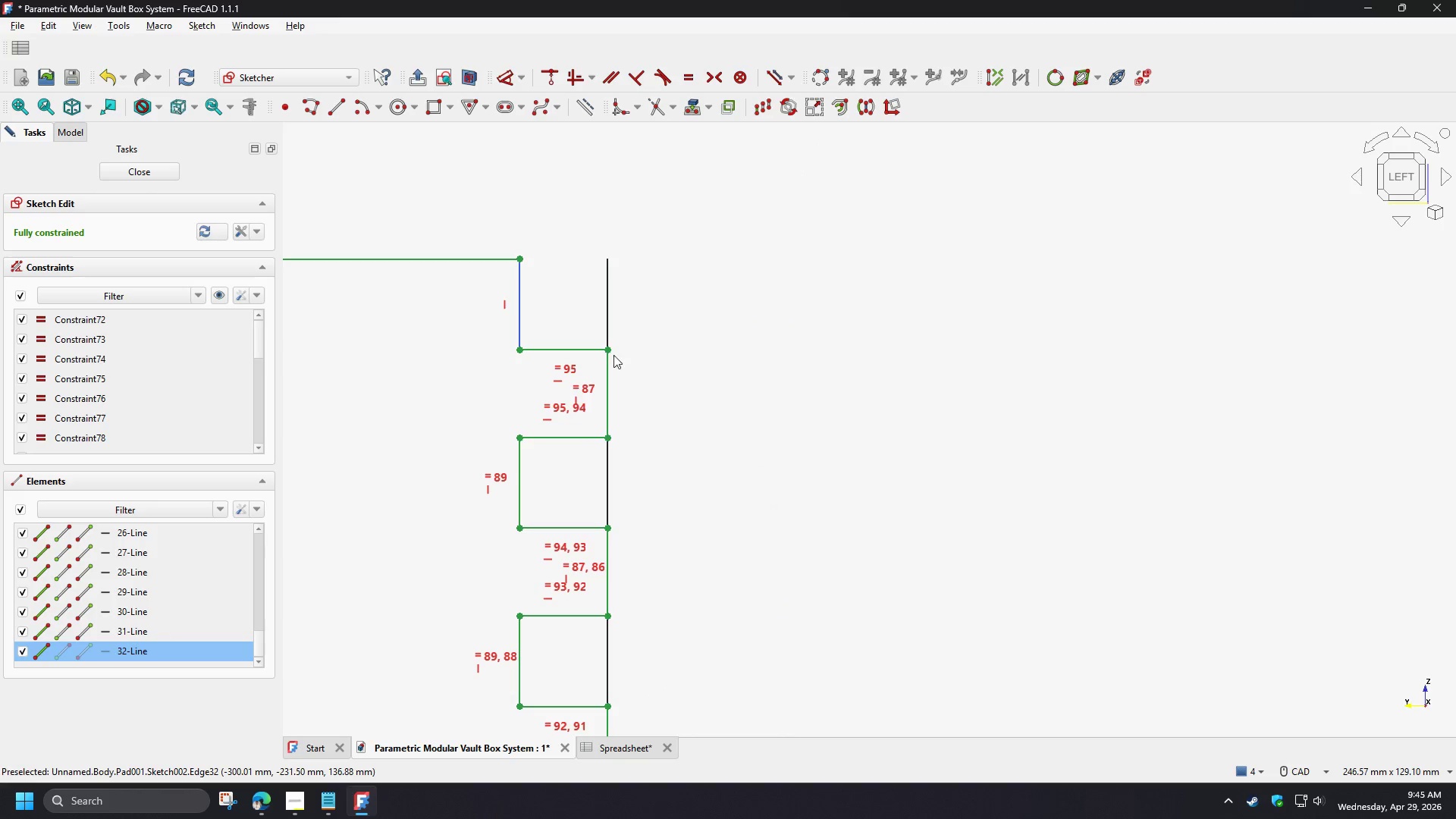 
scroll: coordinate [548, 315], scroll_direction: up, amount: 3.0
 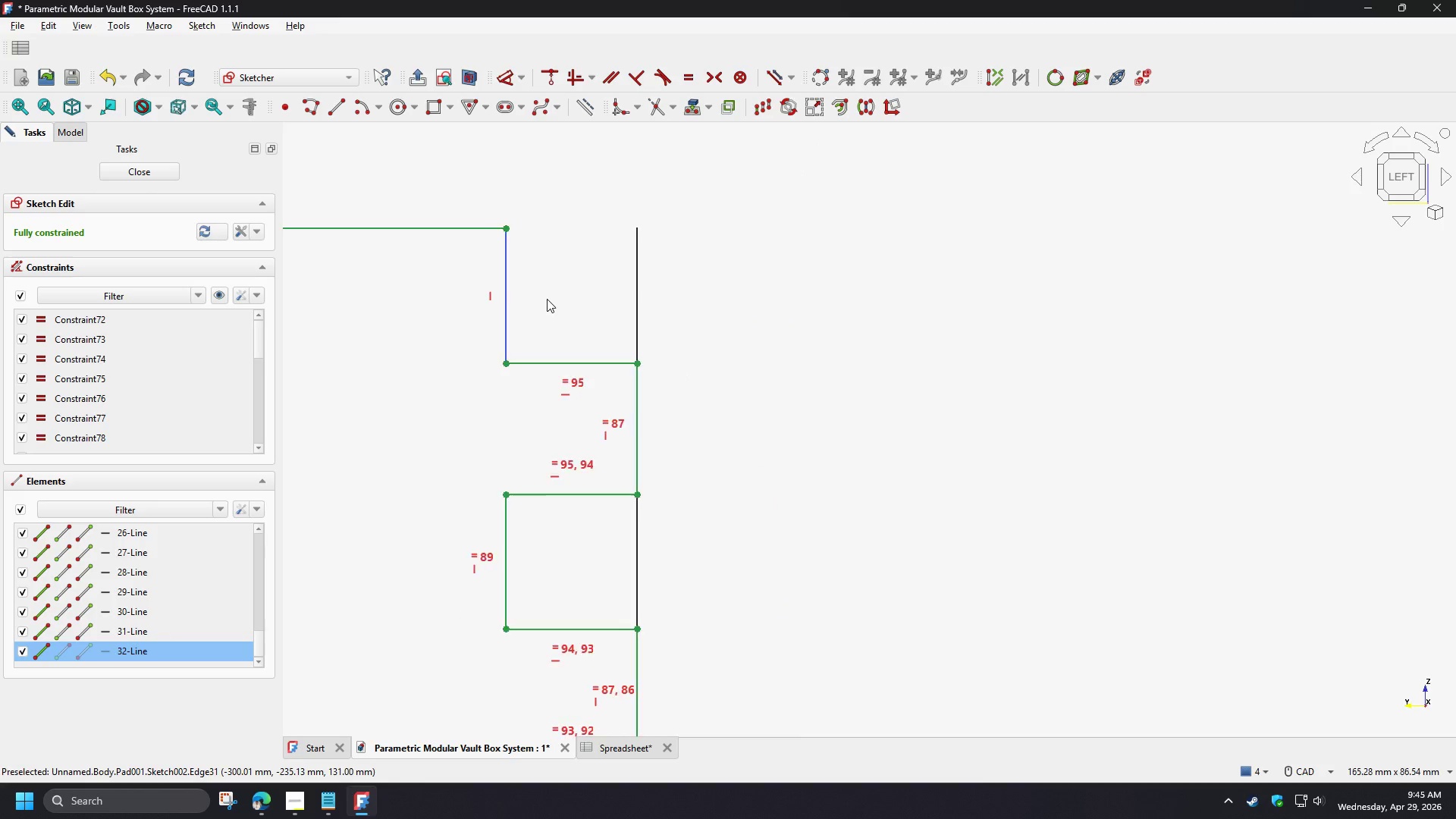 
scroll: coordinate [551, 286], scroll_direction: down, amount: 5.0
 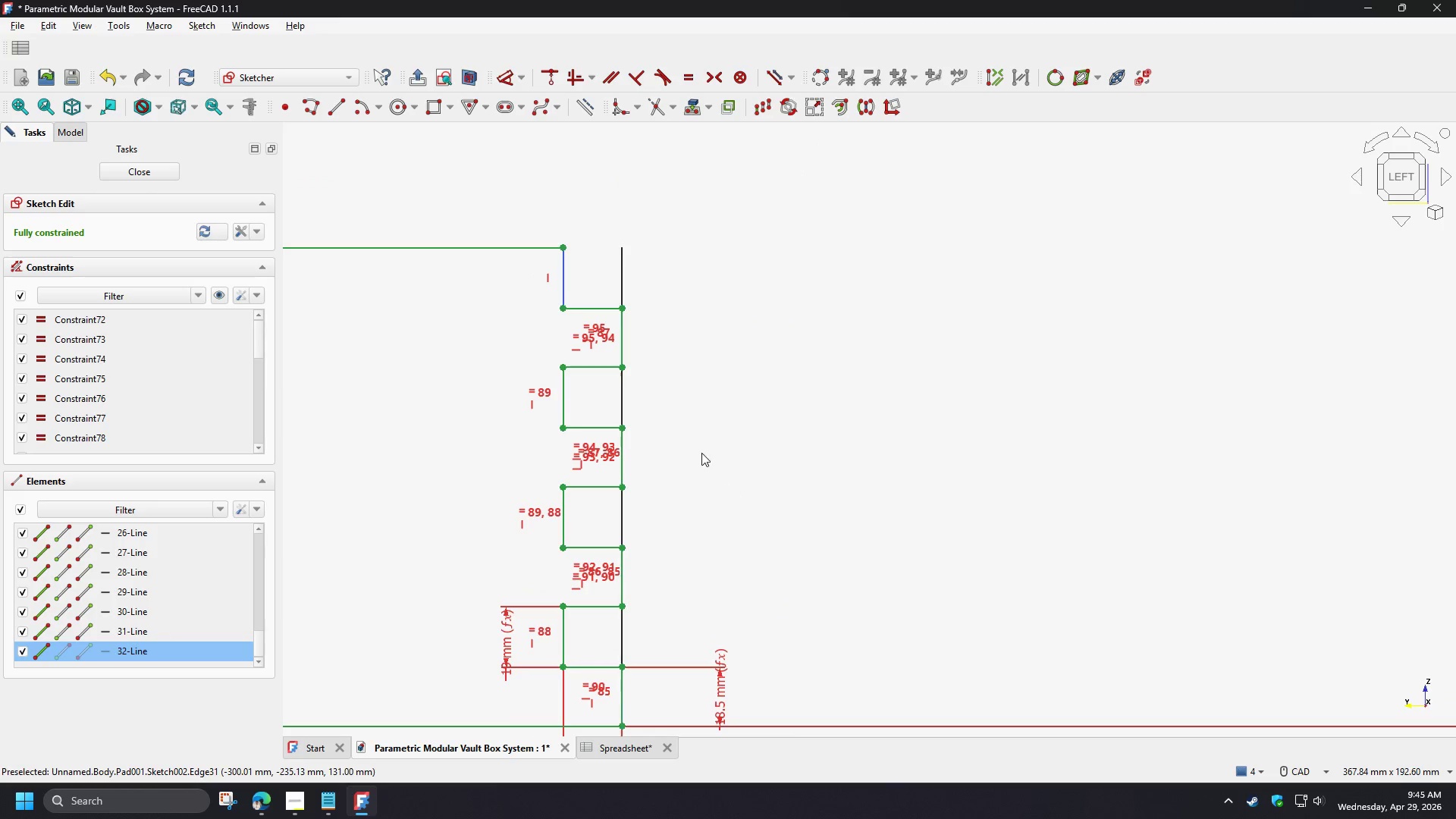 
left_click([585, 397])
 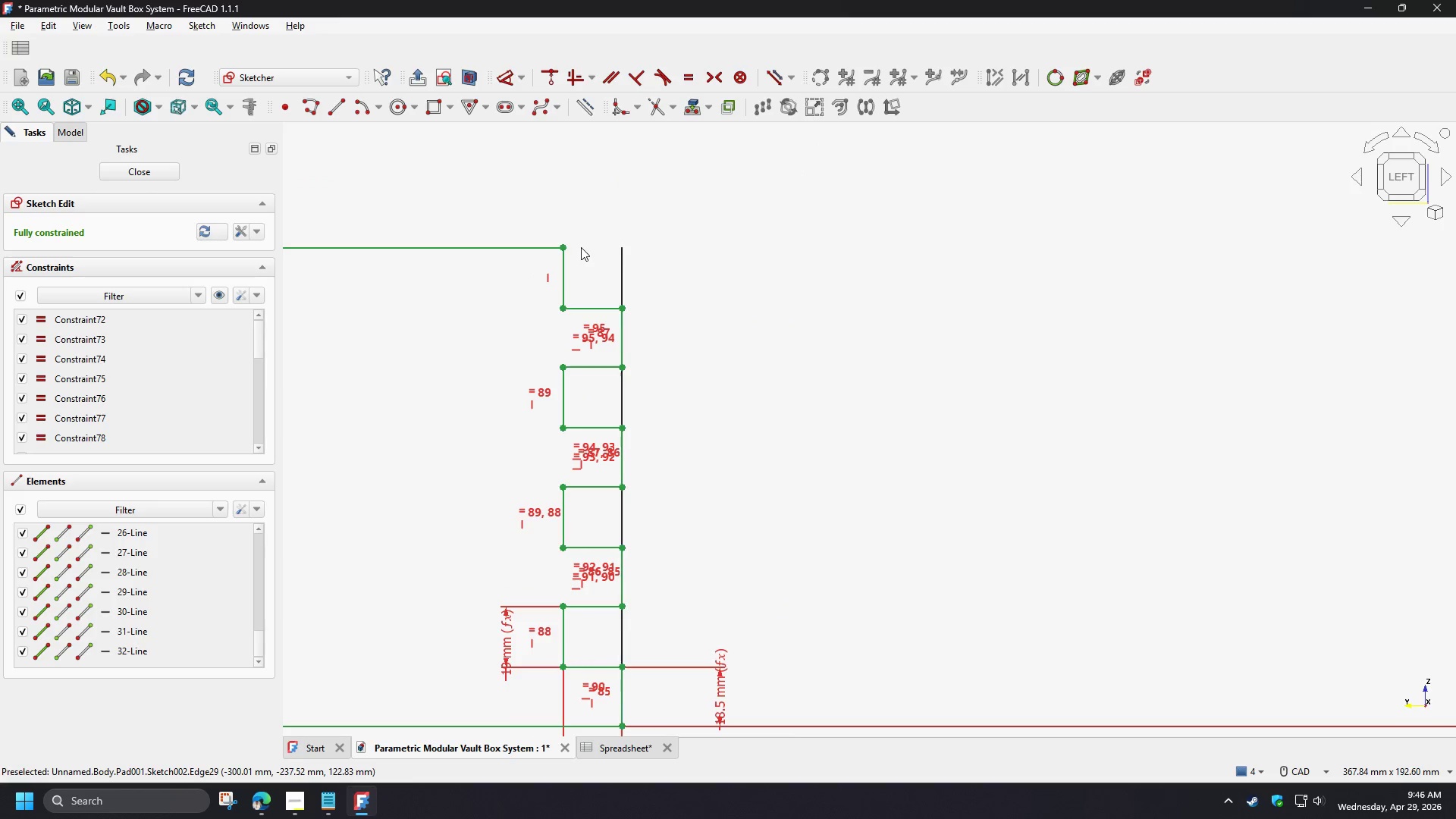 
left_click([469, 76])
 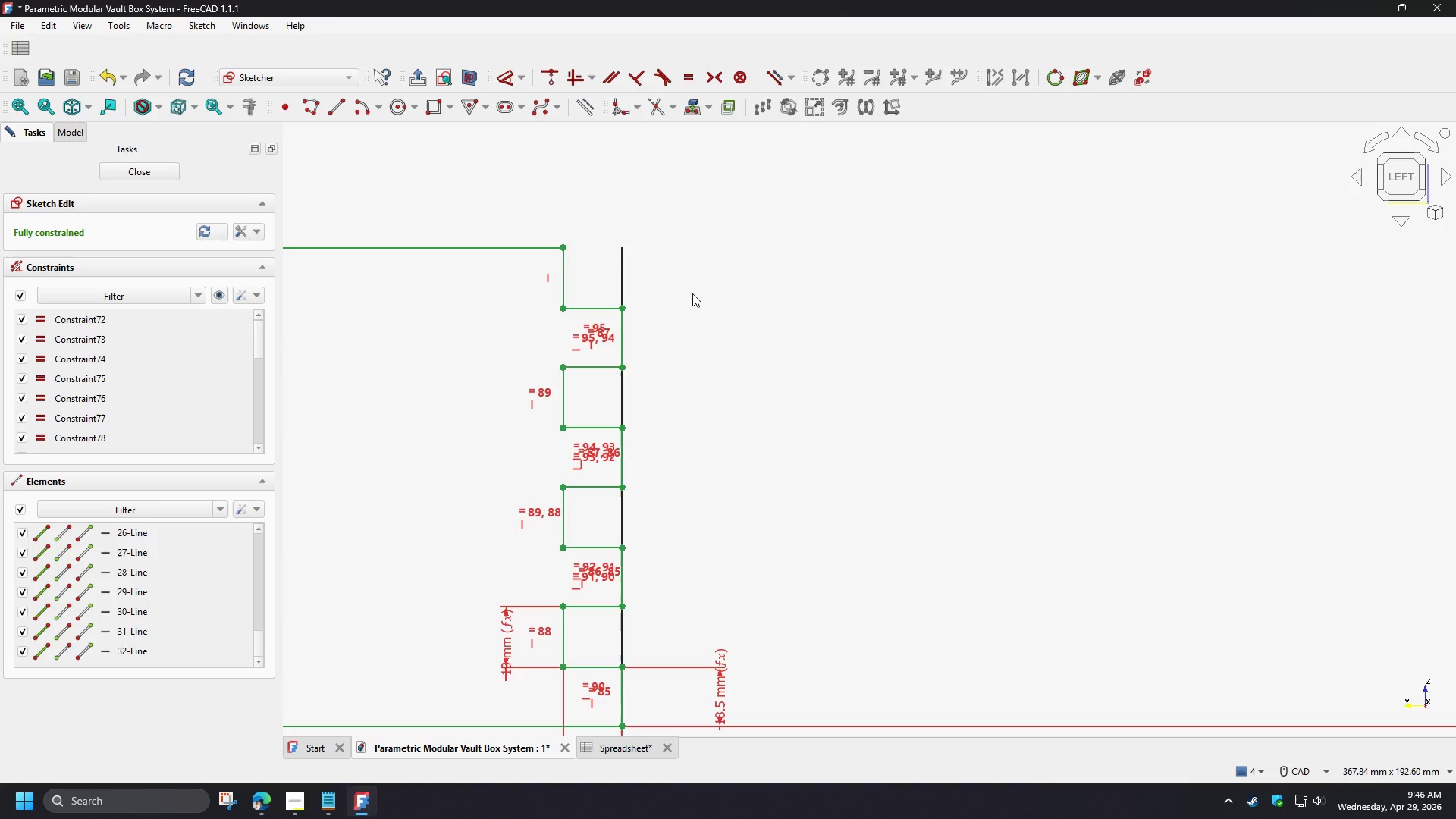 
left_click([692, 297])
 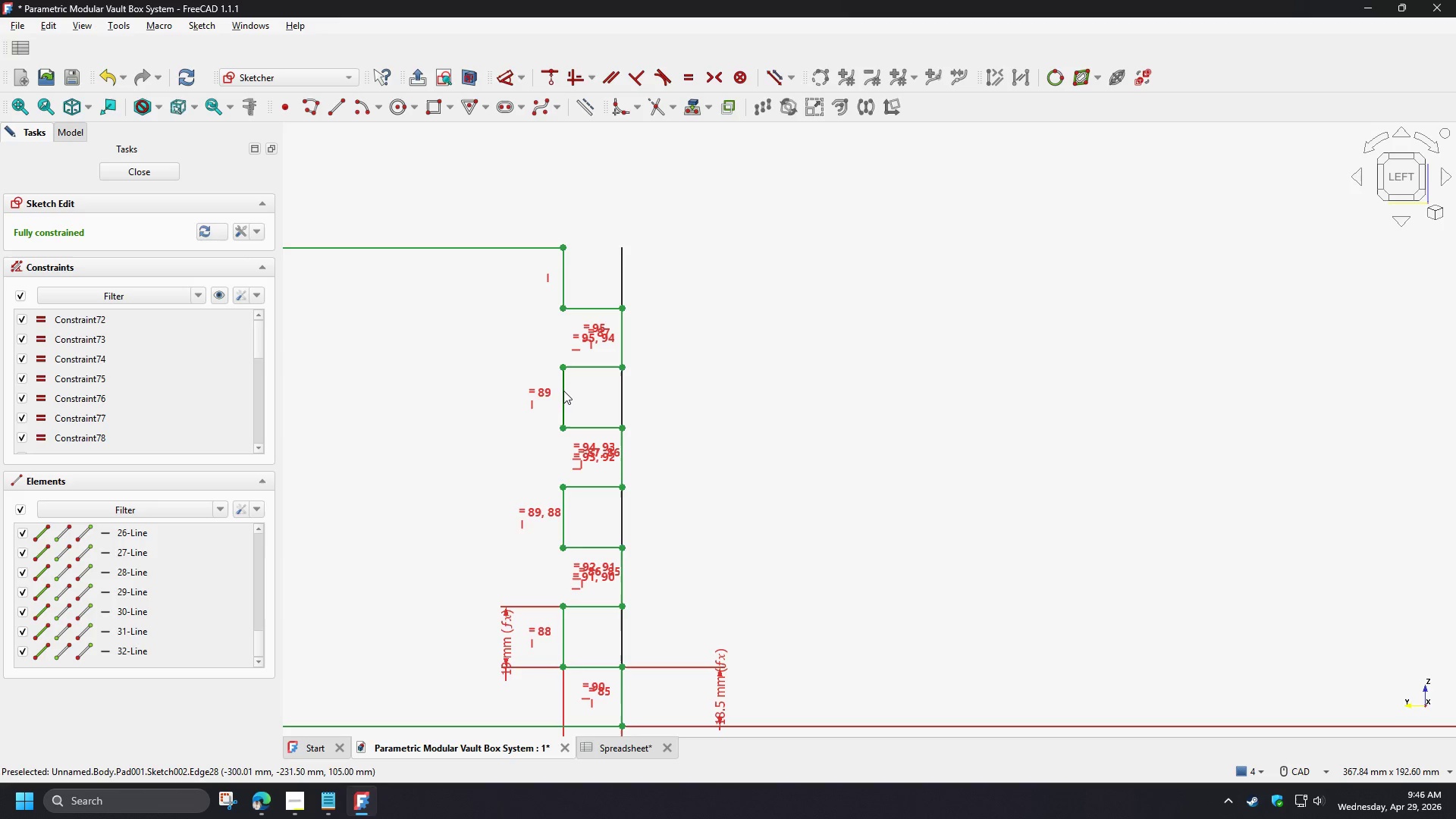 
left_click([563, 391])
 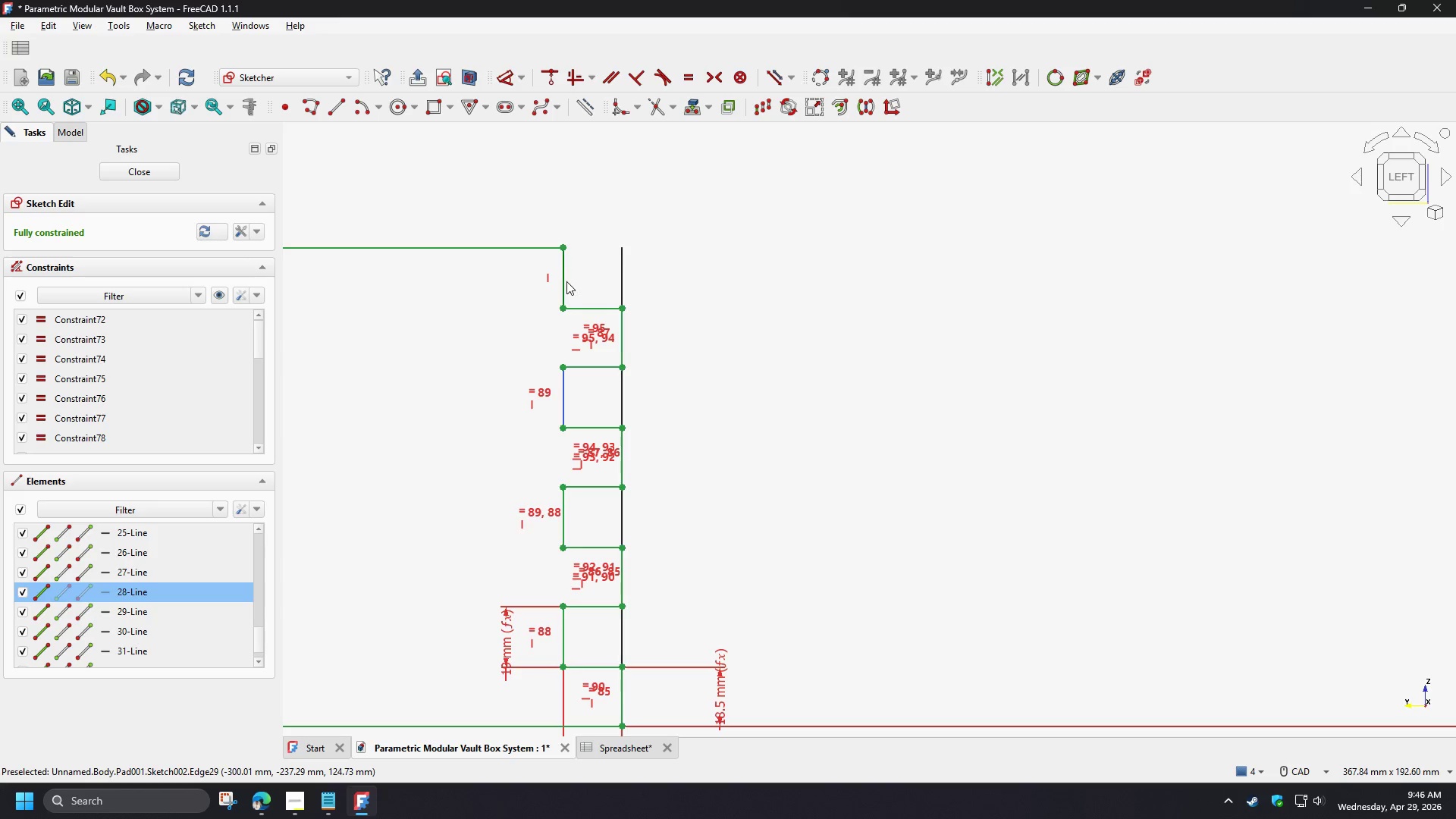 
left_click([566, 281])
 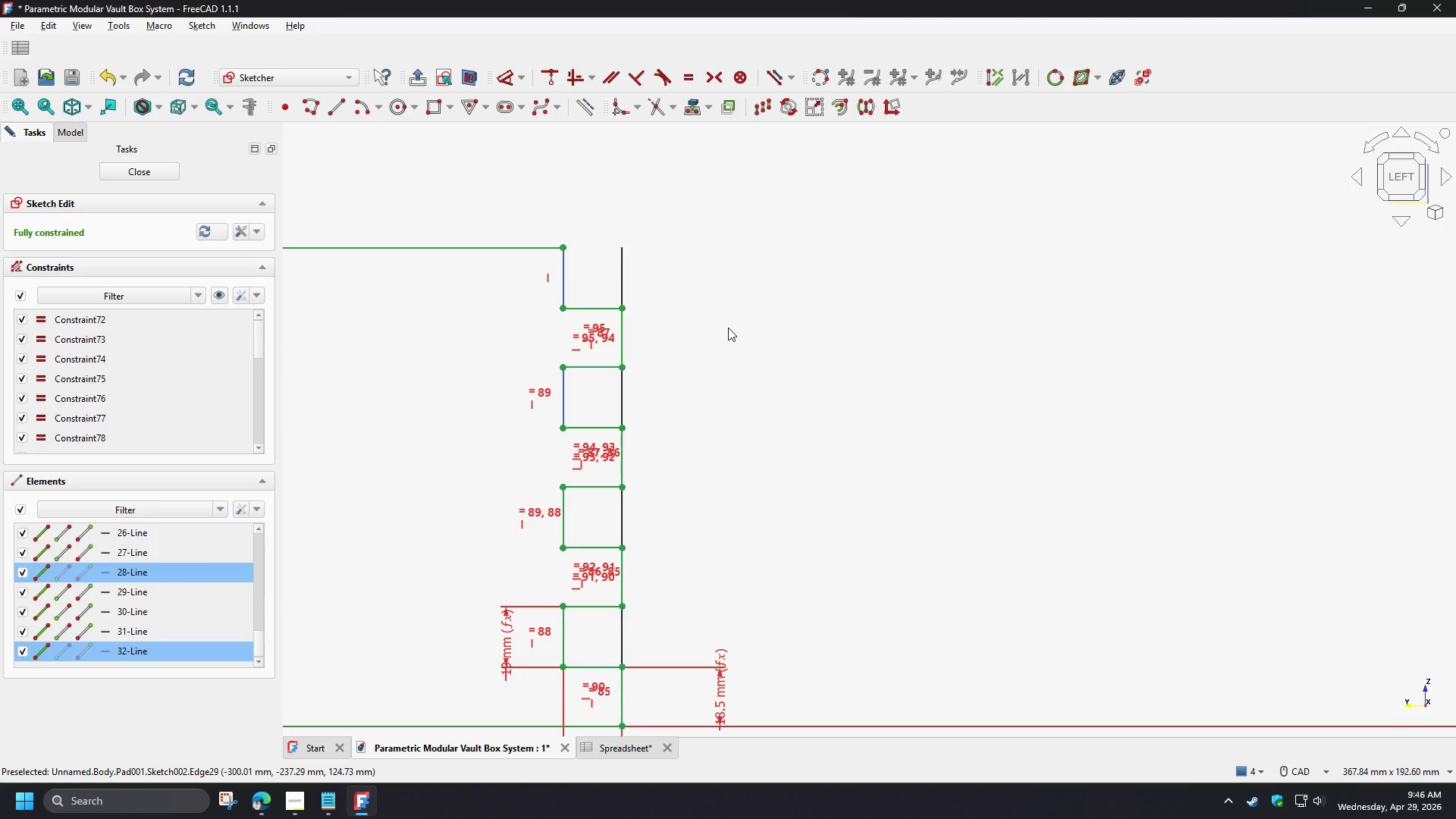 
key(E)
 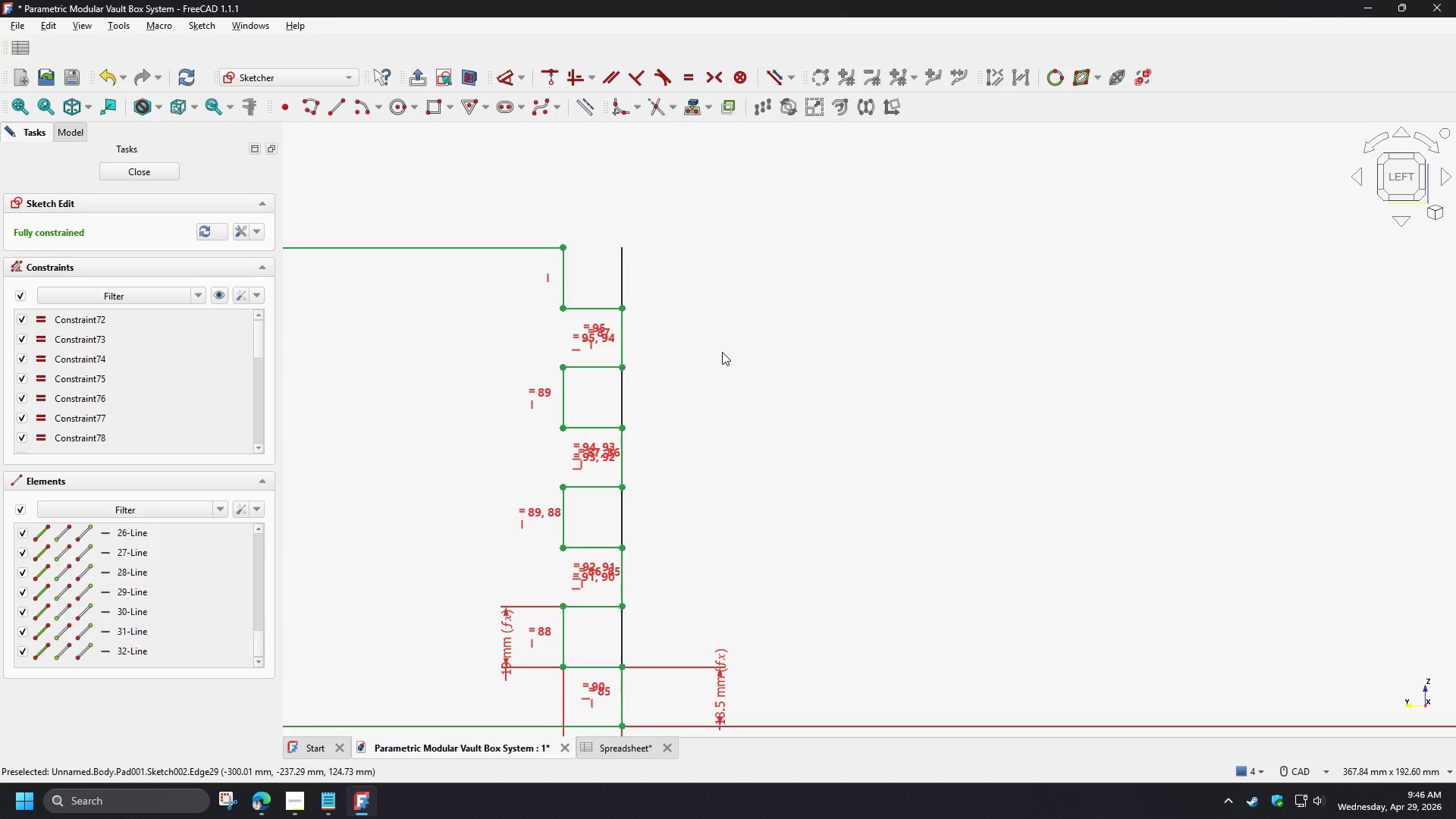 
left_click([722, 352])
 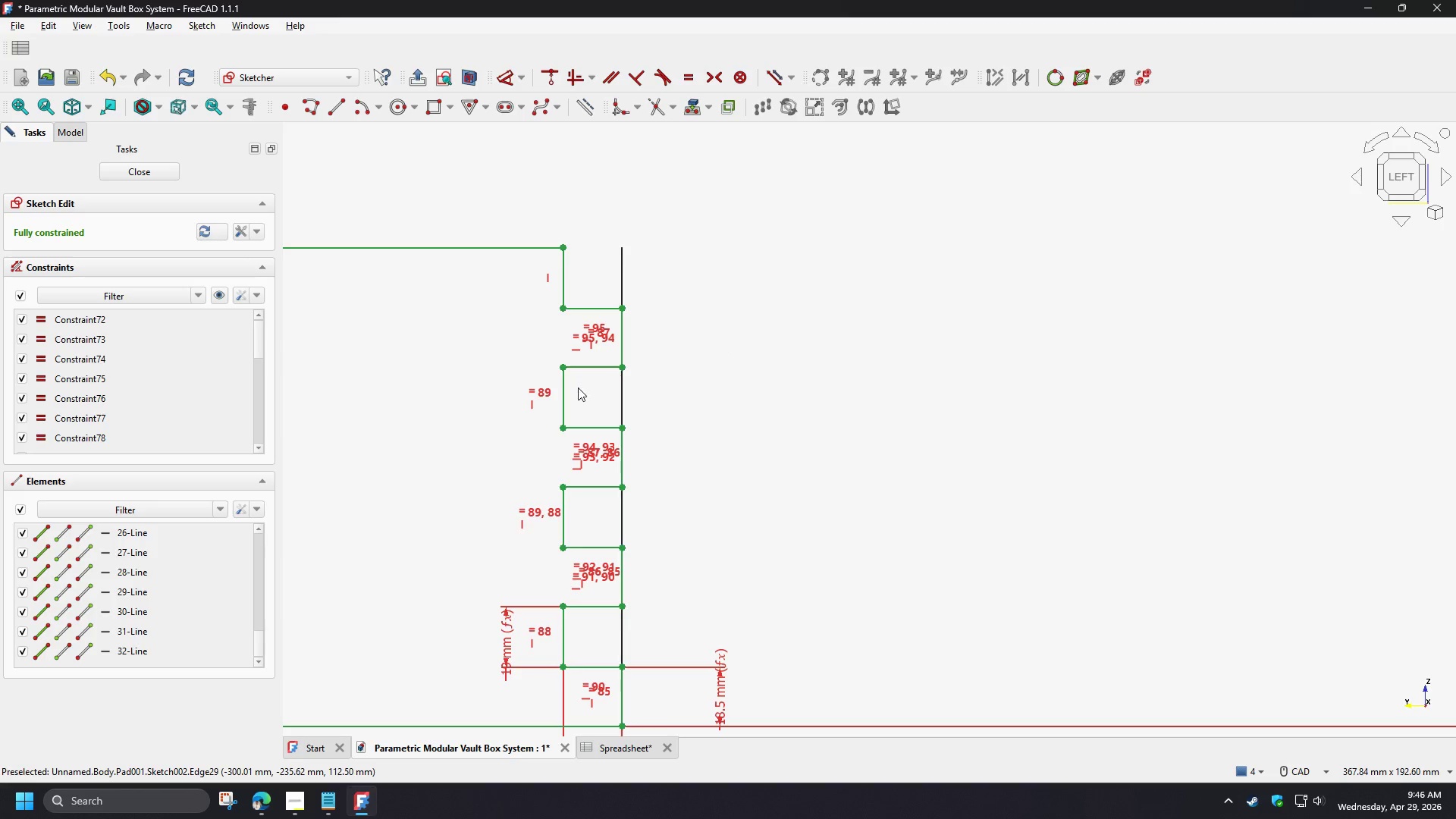 
left_click([579, 403])
 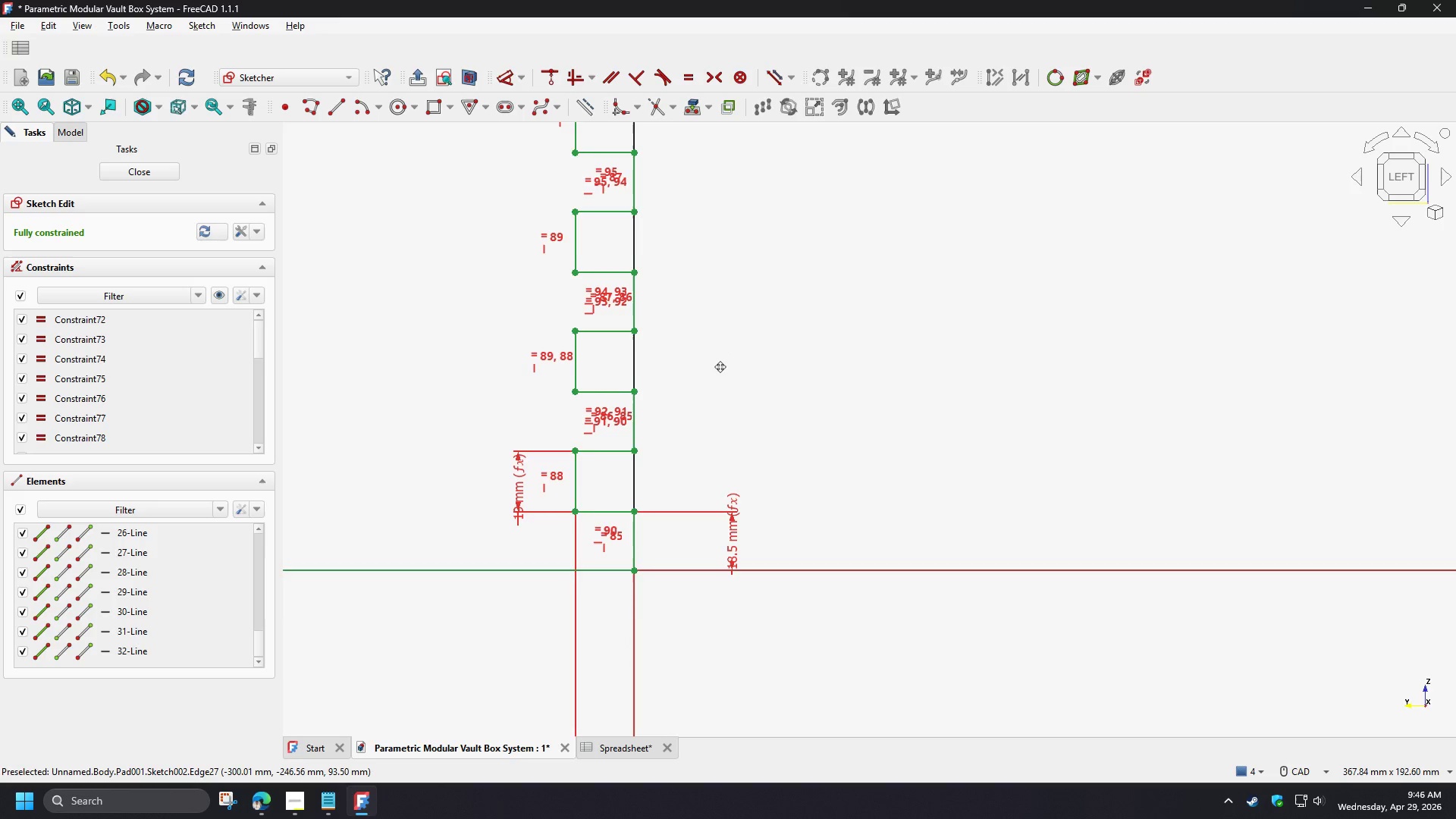 
scroll: coordinate [748, 479], scroll_direction: up, amount: 3.0
 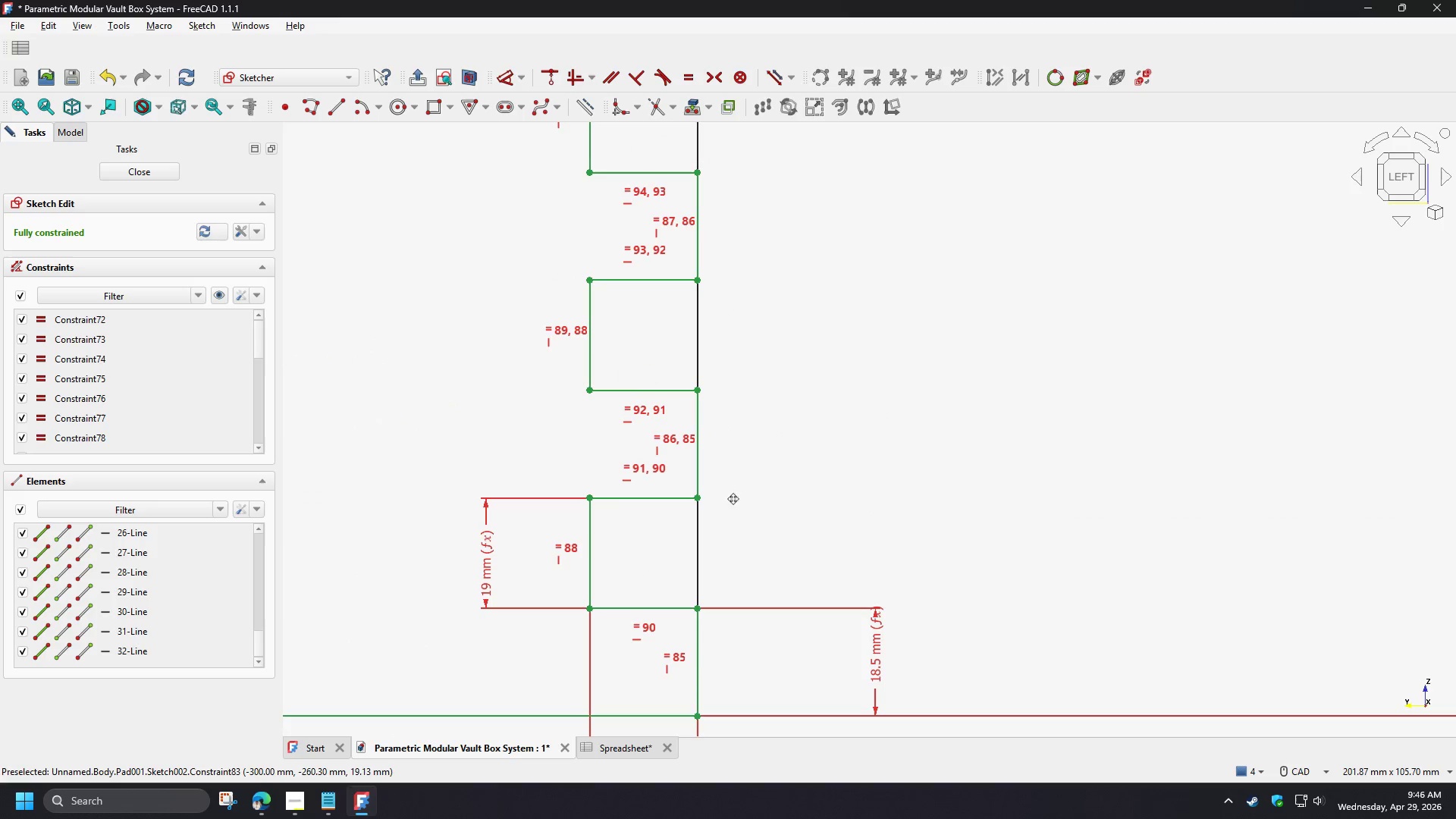 
scroll: coordinate [733, 499], scroll_direction: down, amount: 2.0
 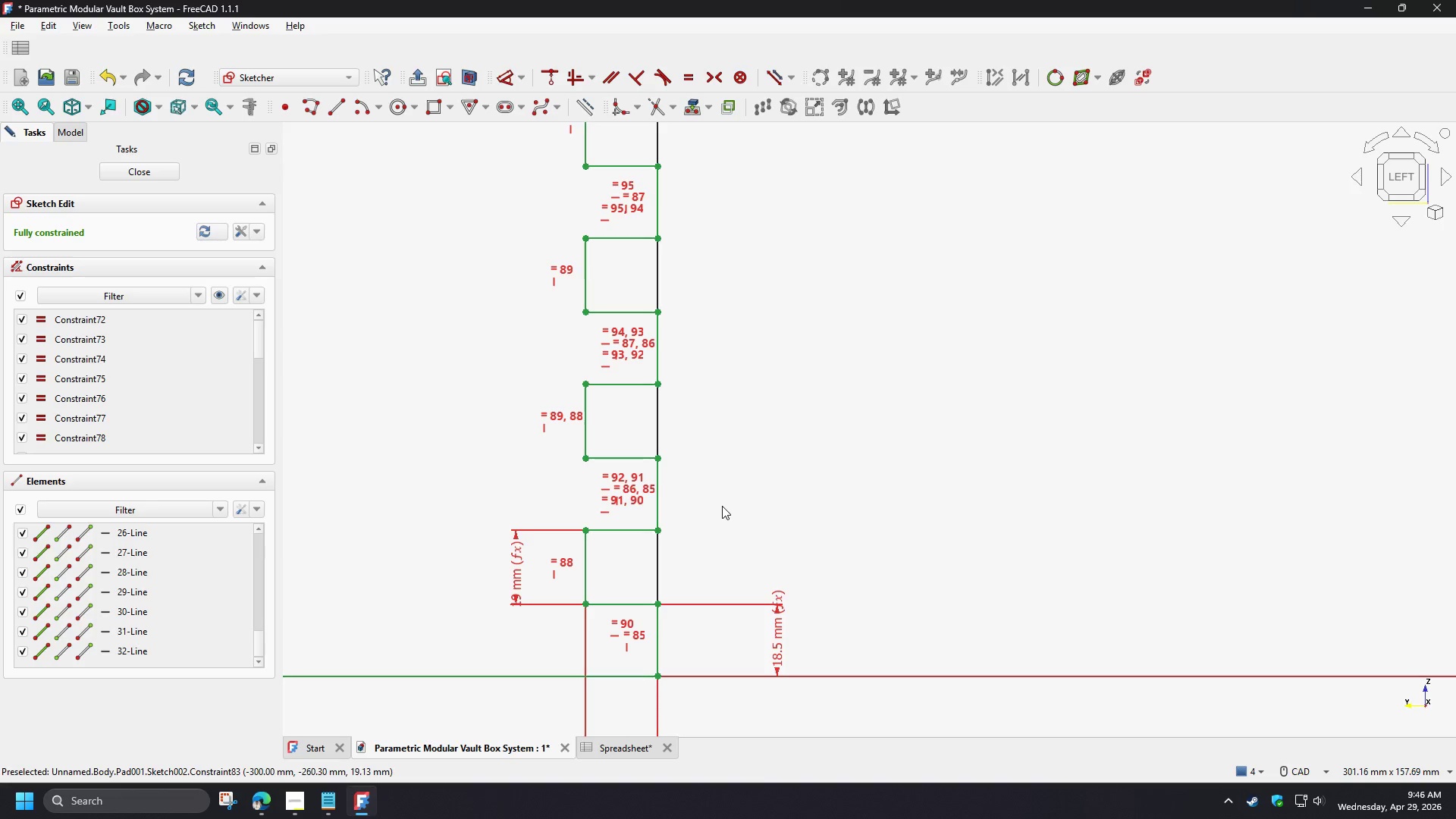 
left_click([152, 179])
 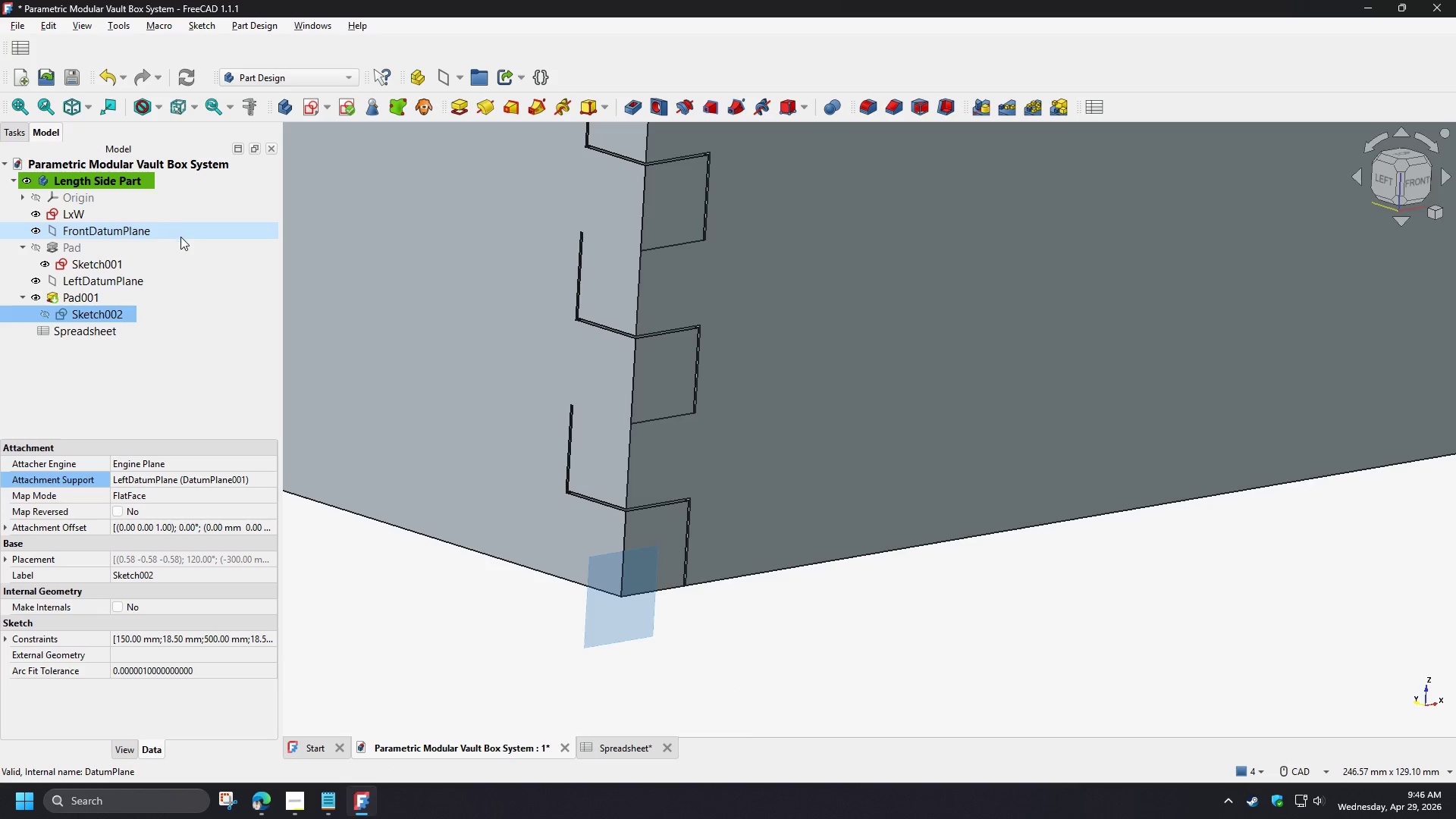 
wait(11.62)
 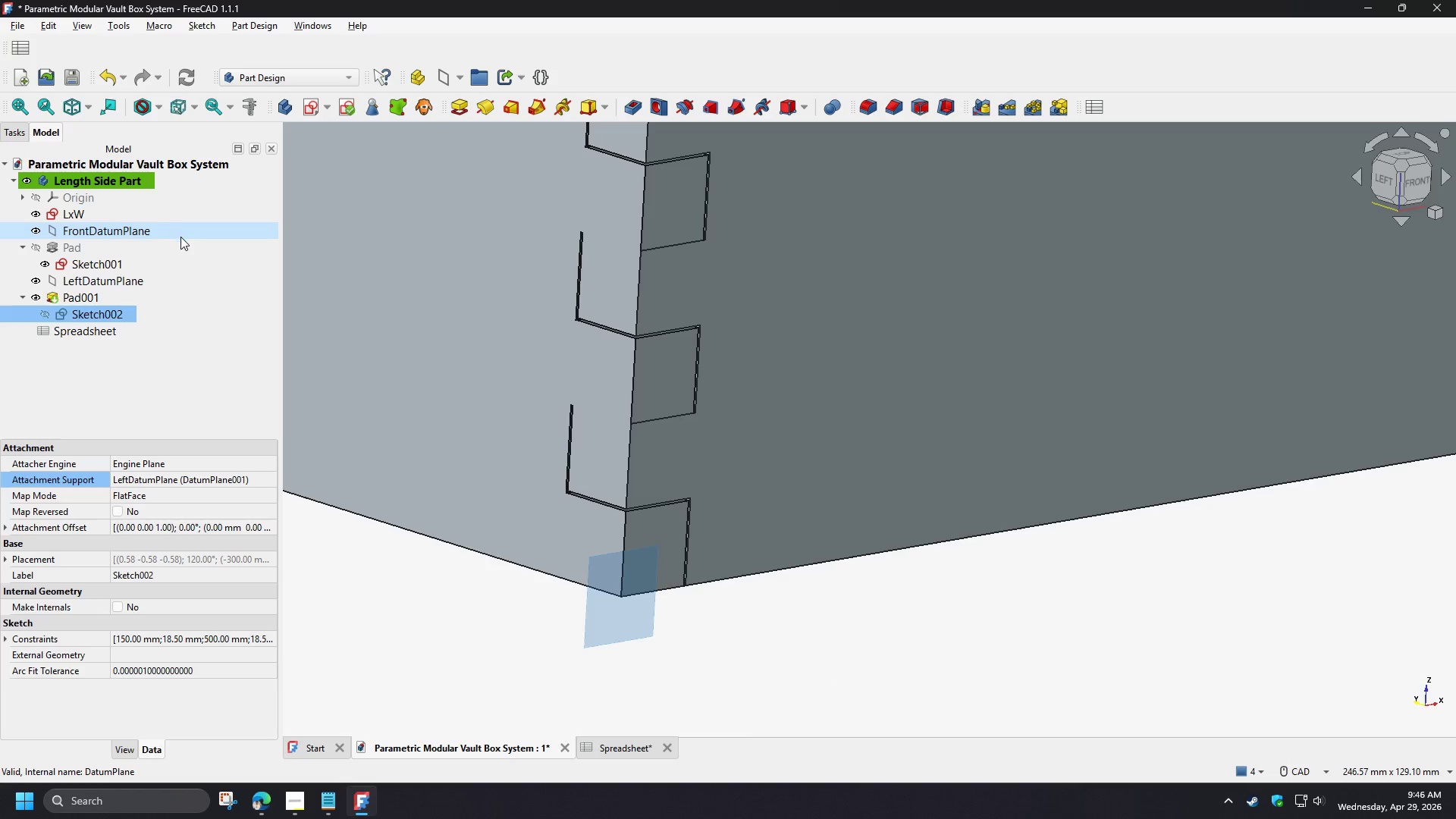 
left_click([10, 135])
 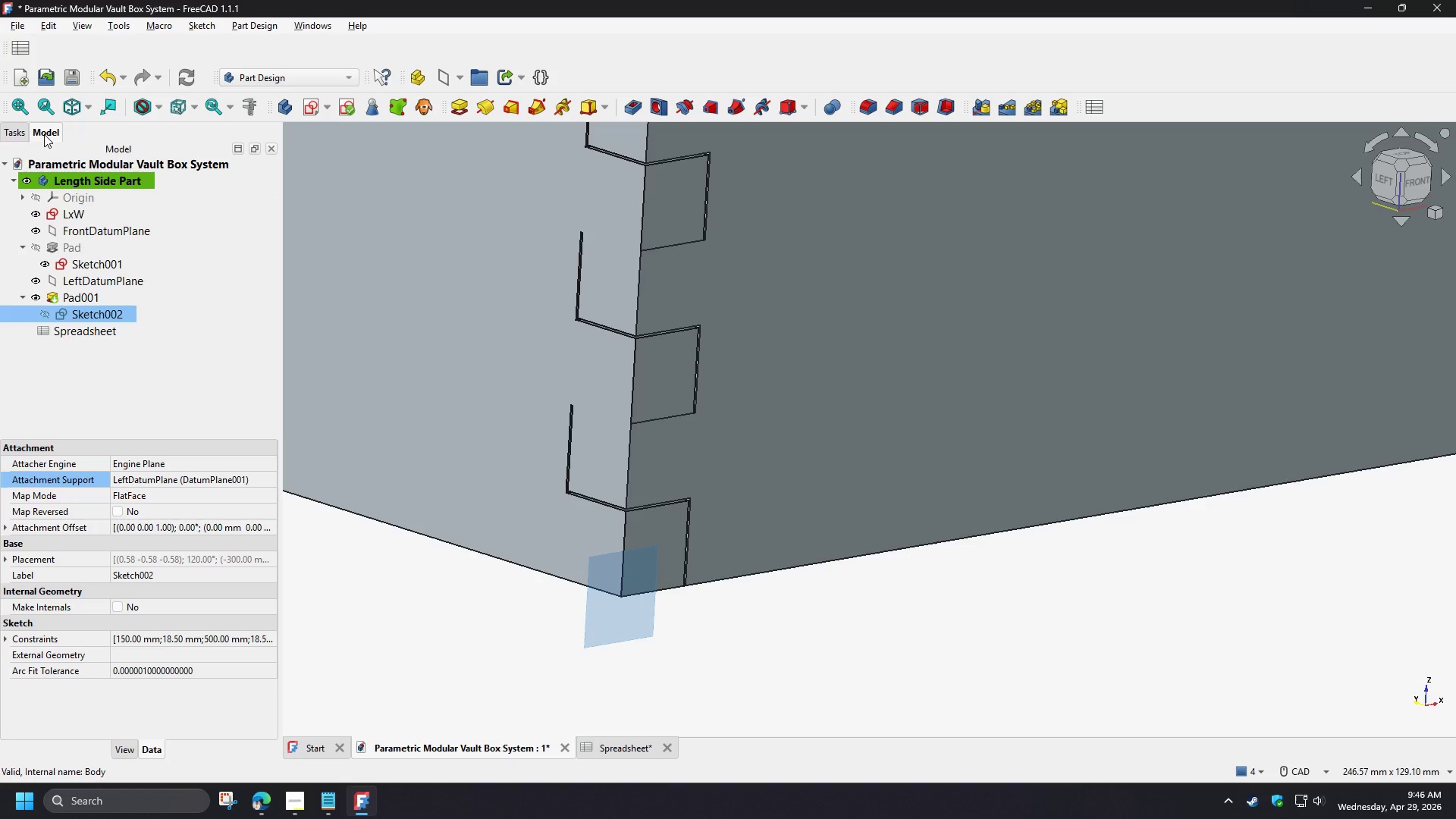 
left_click([44, 134])
 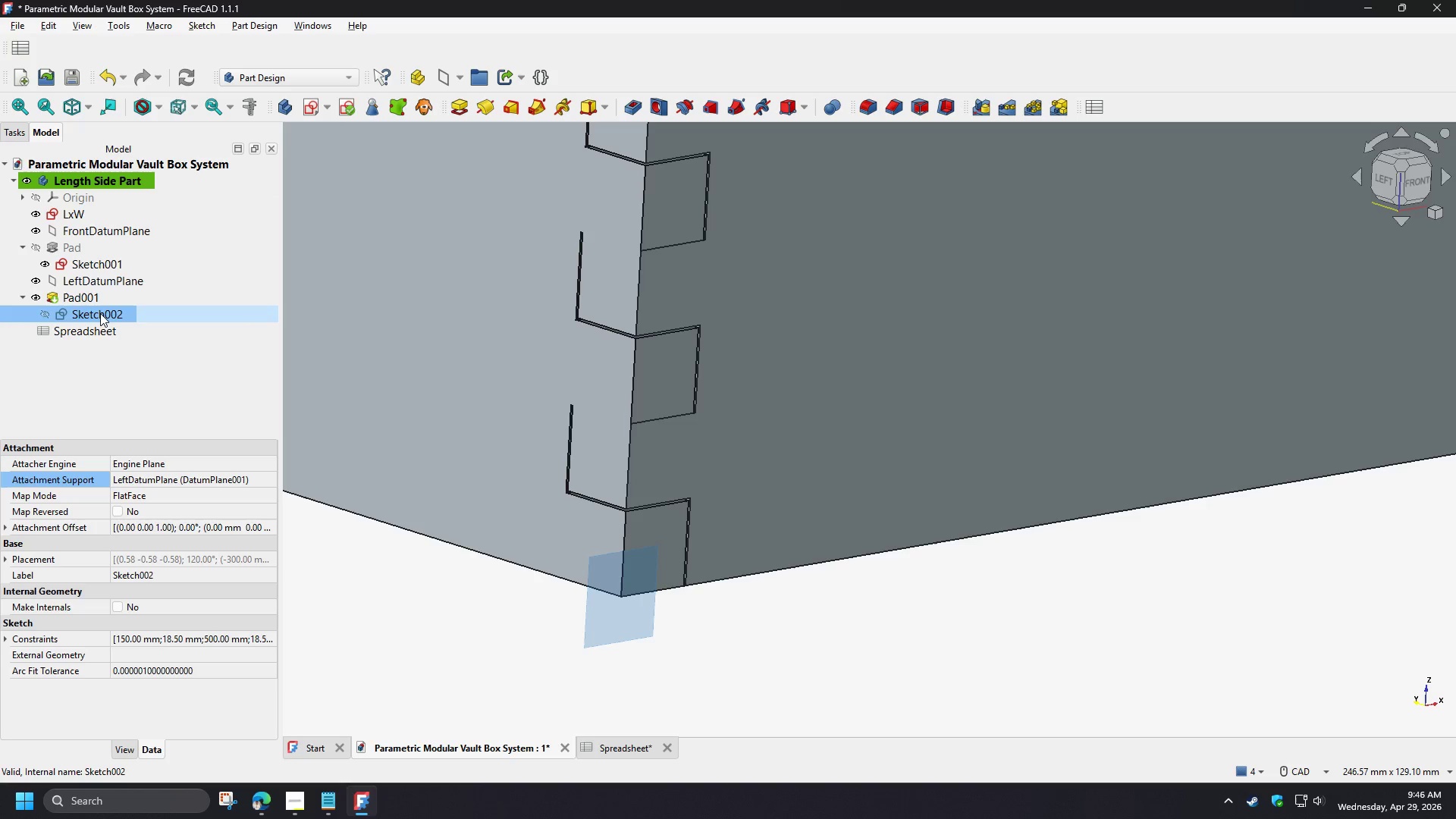 
double_click([100, 313])
 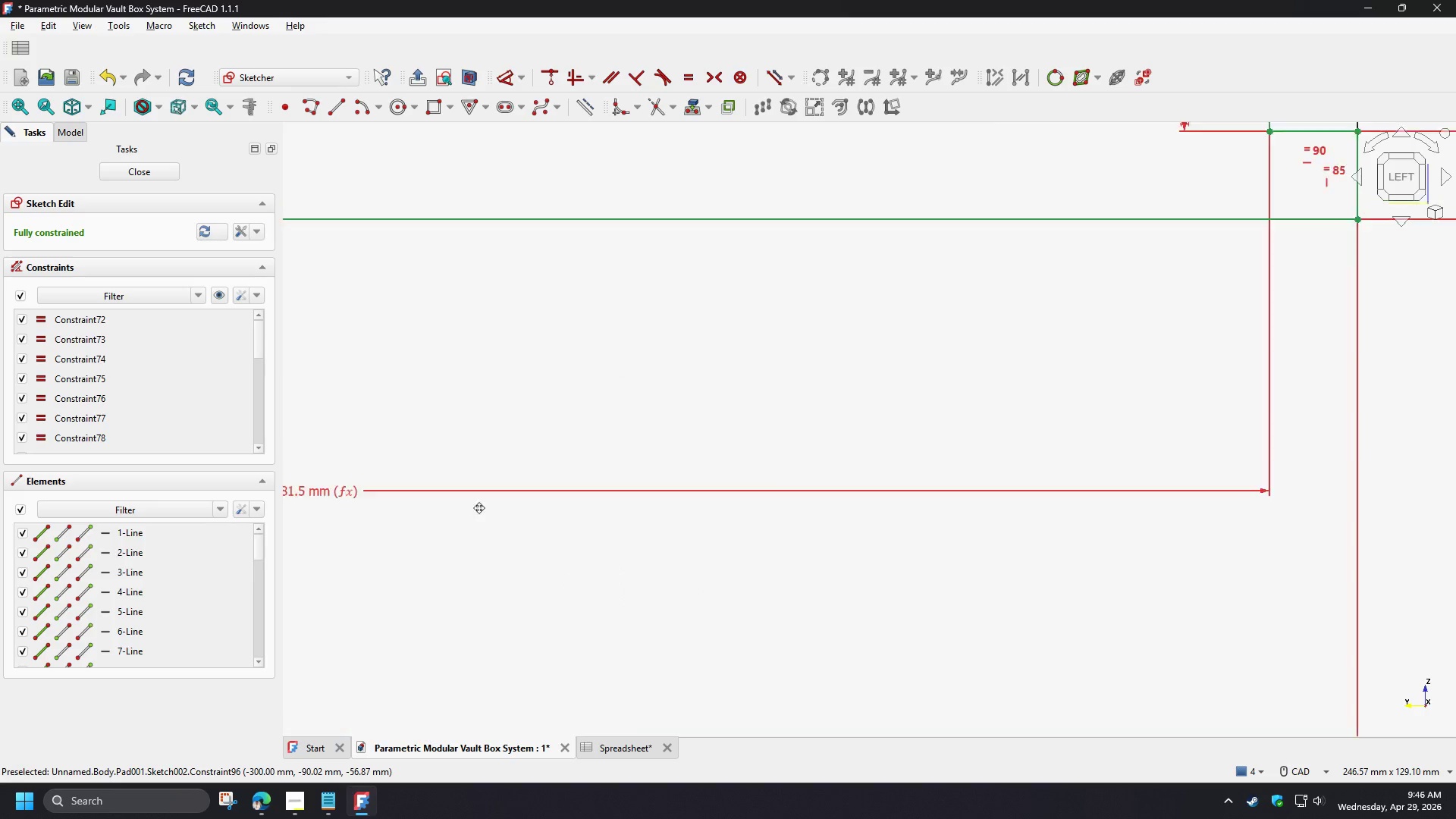 
scroll: coordinate [566, 516], scroll_direction: down, amount: 4.0
 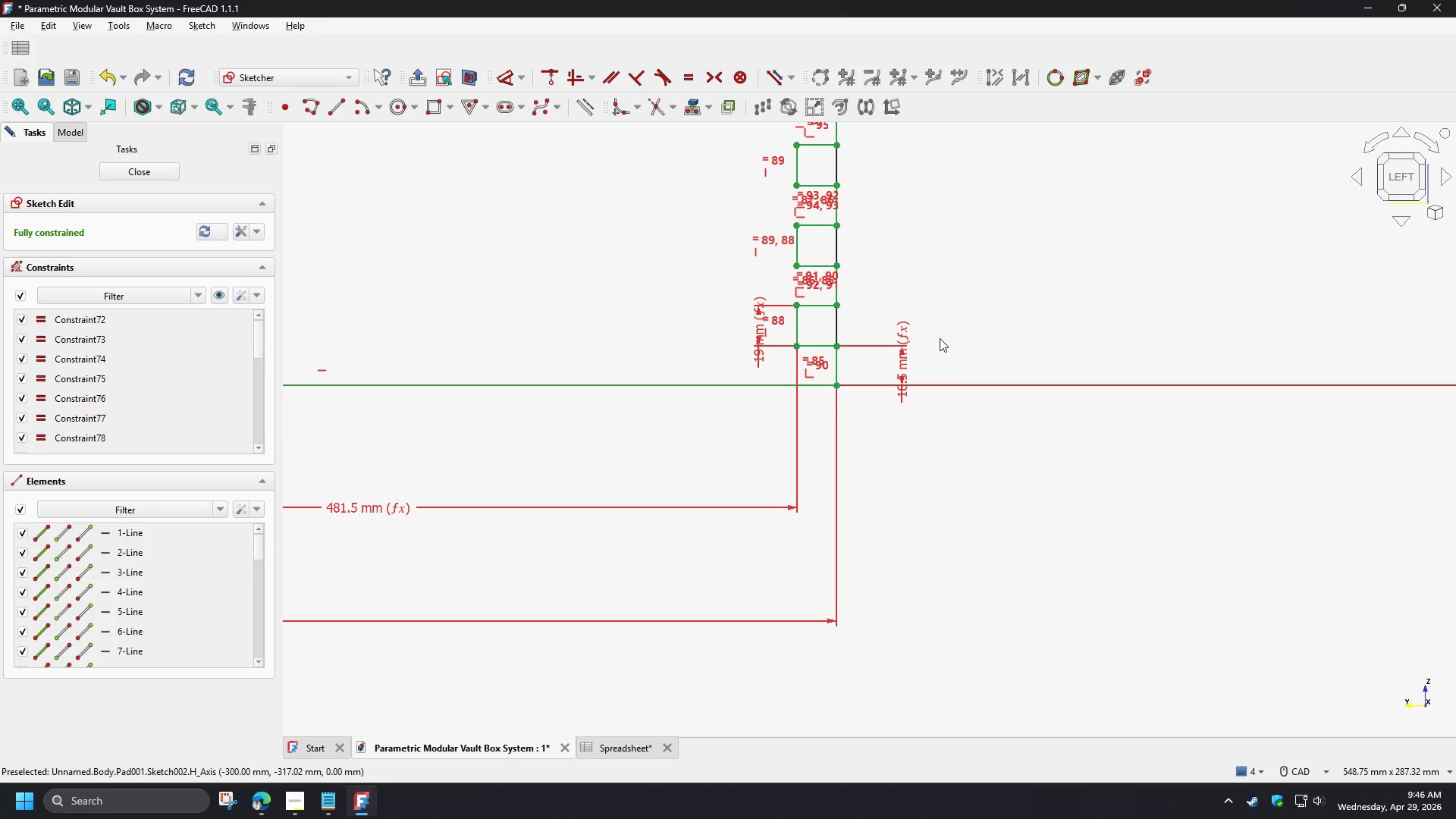 
scroll: coordinate [764, 621], scroll_direction: up, amount: 5.0
 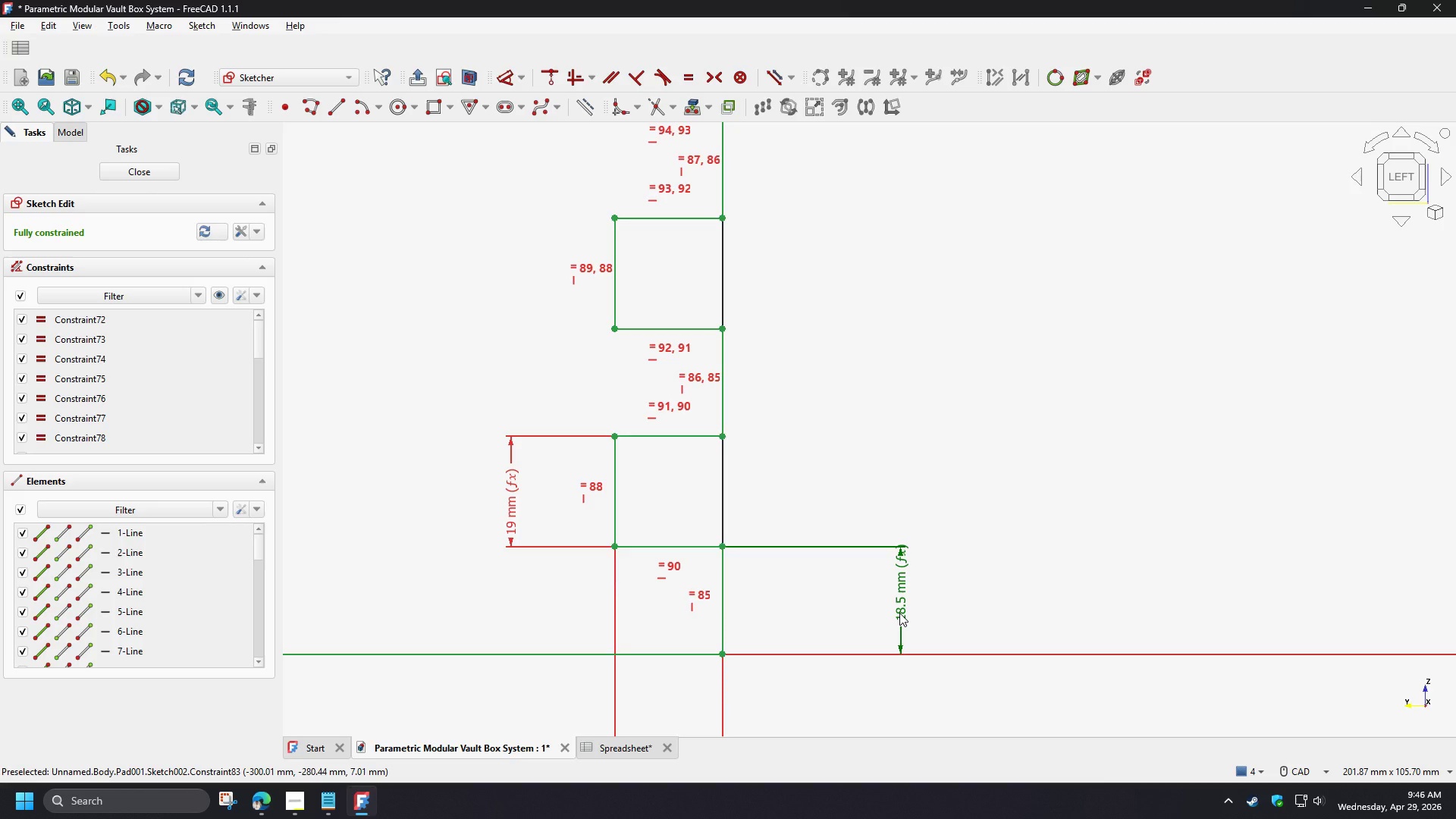 
wait(9.91)
 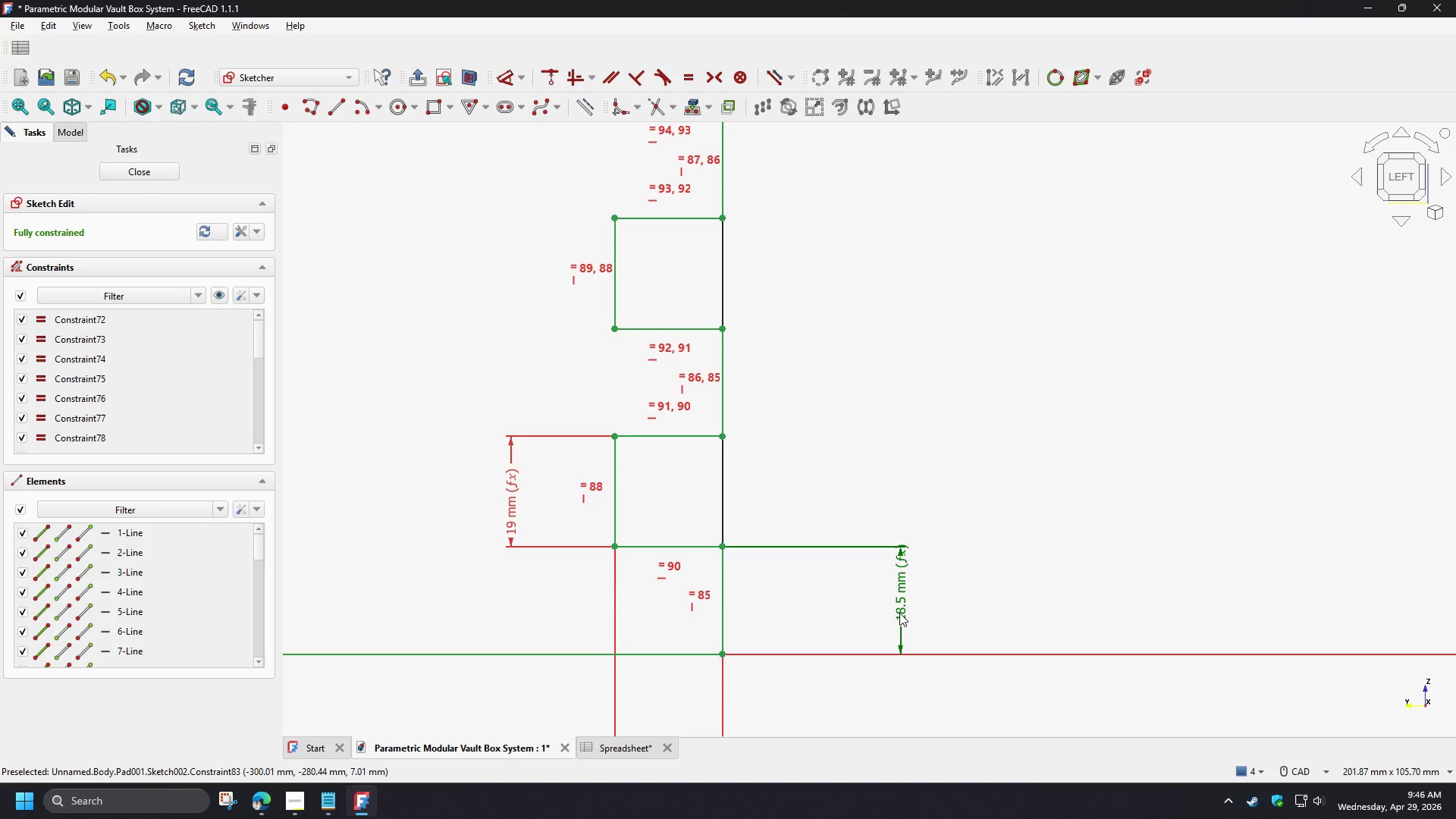 
scroll: coordinate [823, 658], scroll_direction: down, amount: 8.0
 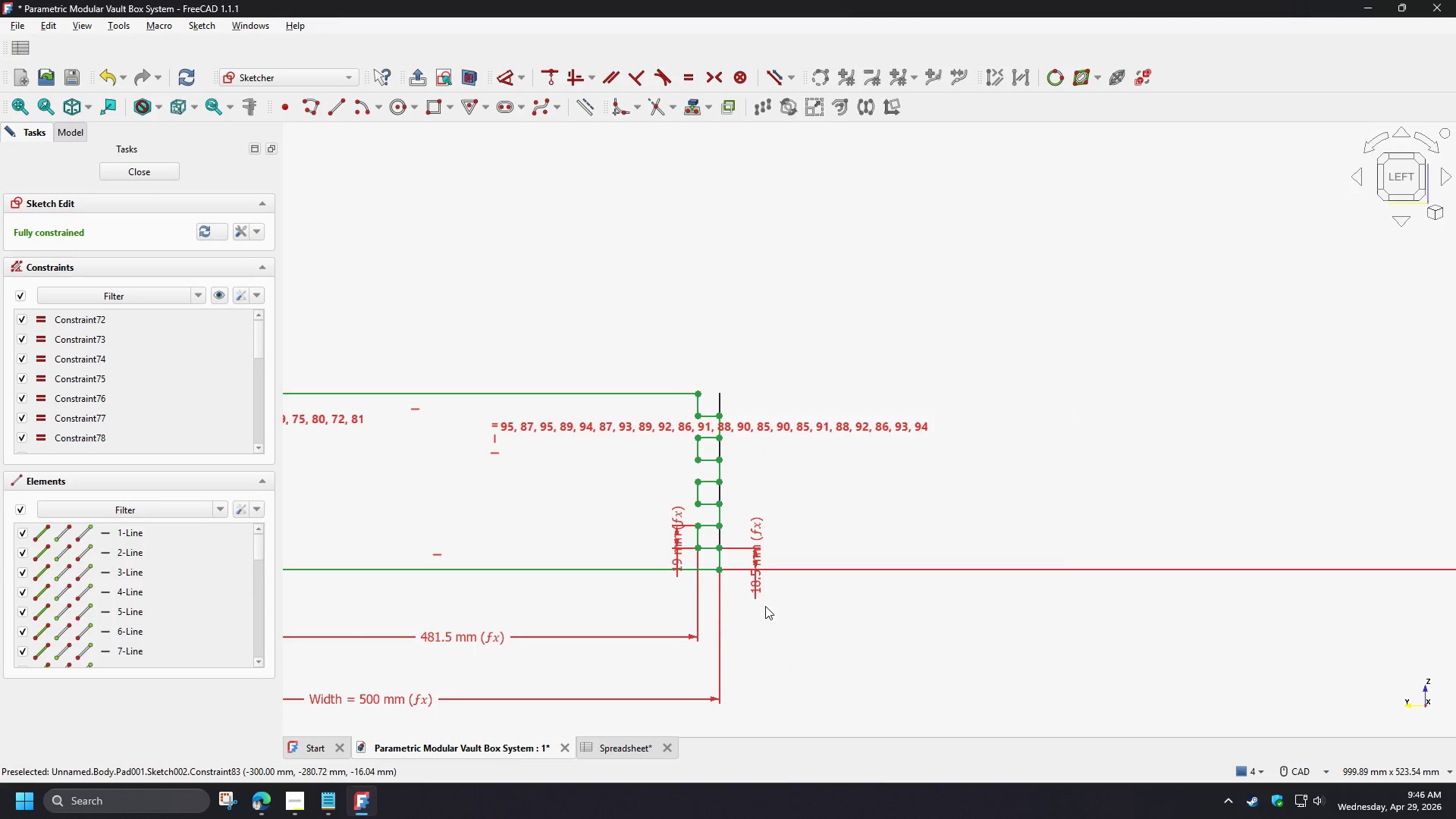 
scroll: coordinate [740, 571], scroll_direction: up, amount: 6.0
 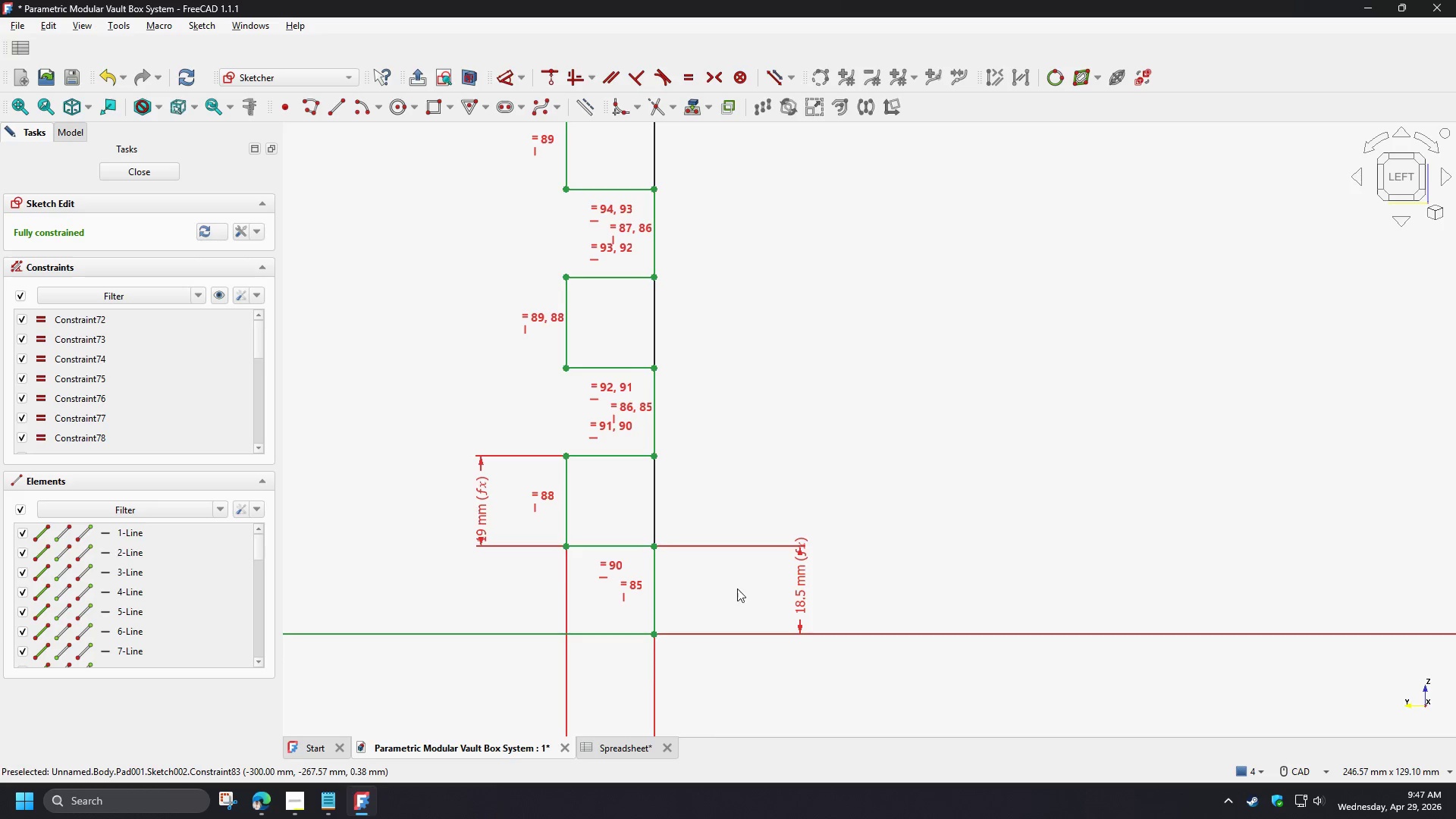 
wait(9.81)
 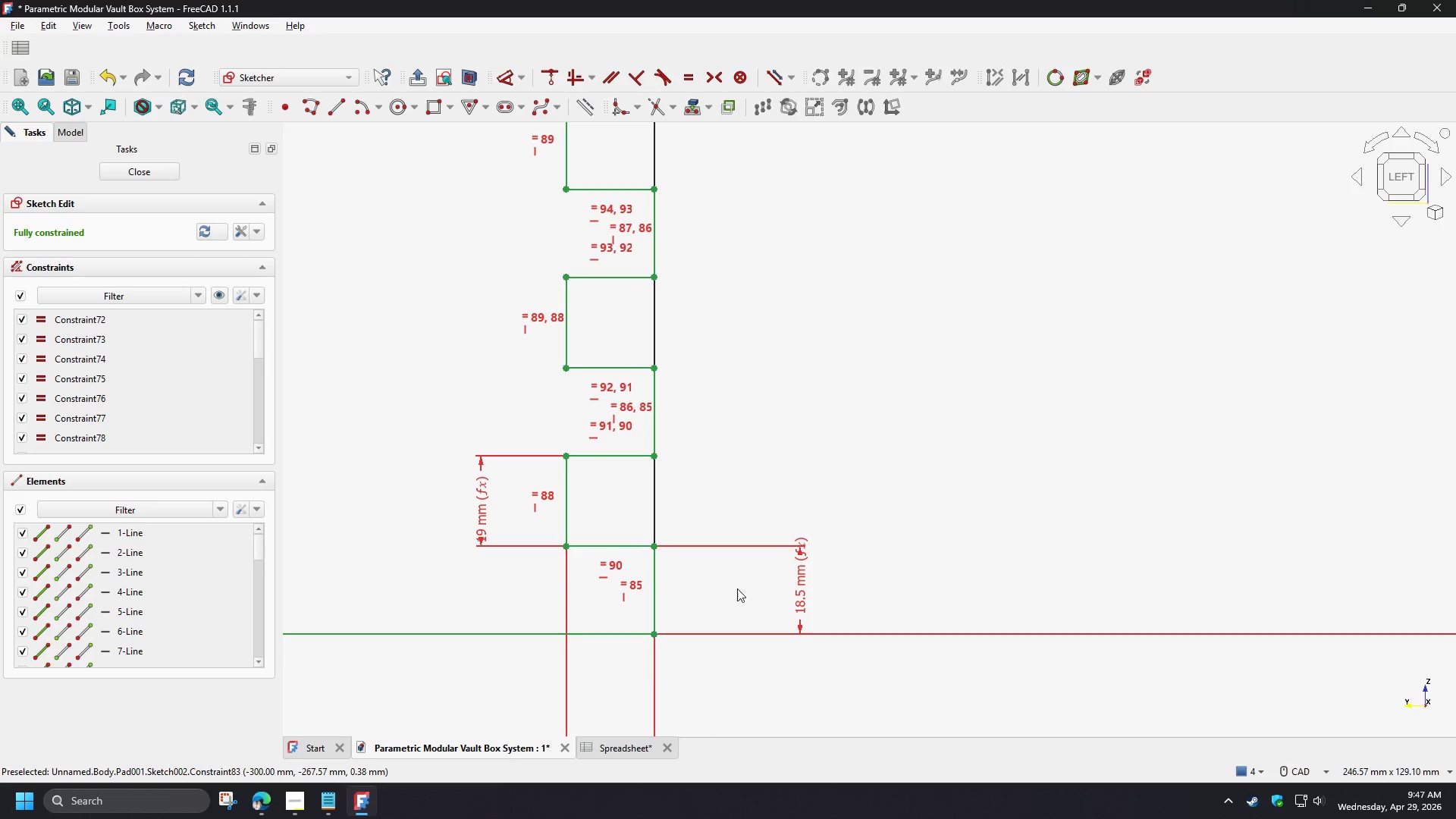 
scroll: coordinate [605, 607], scroll_direction: up, amount: 1.0
 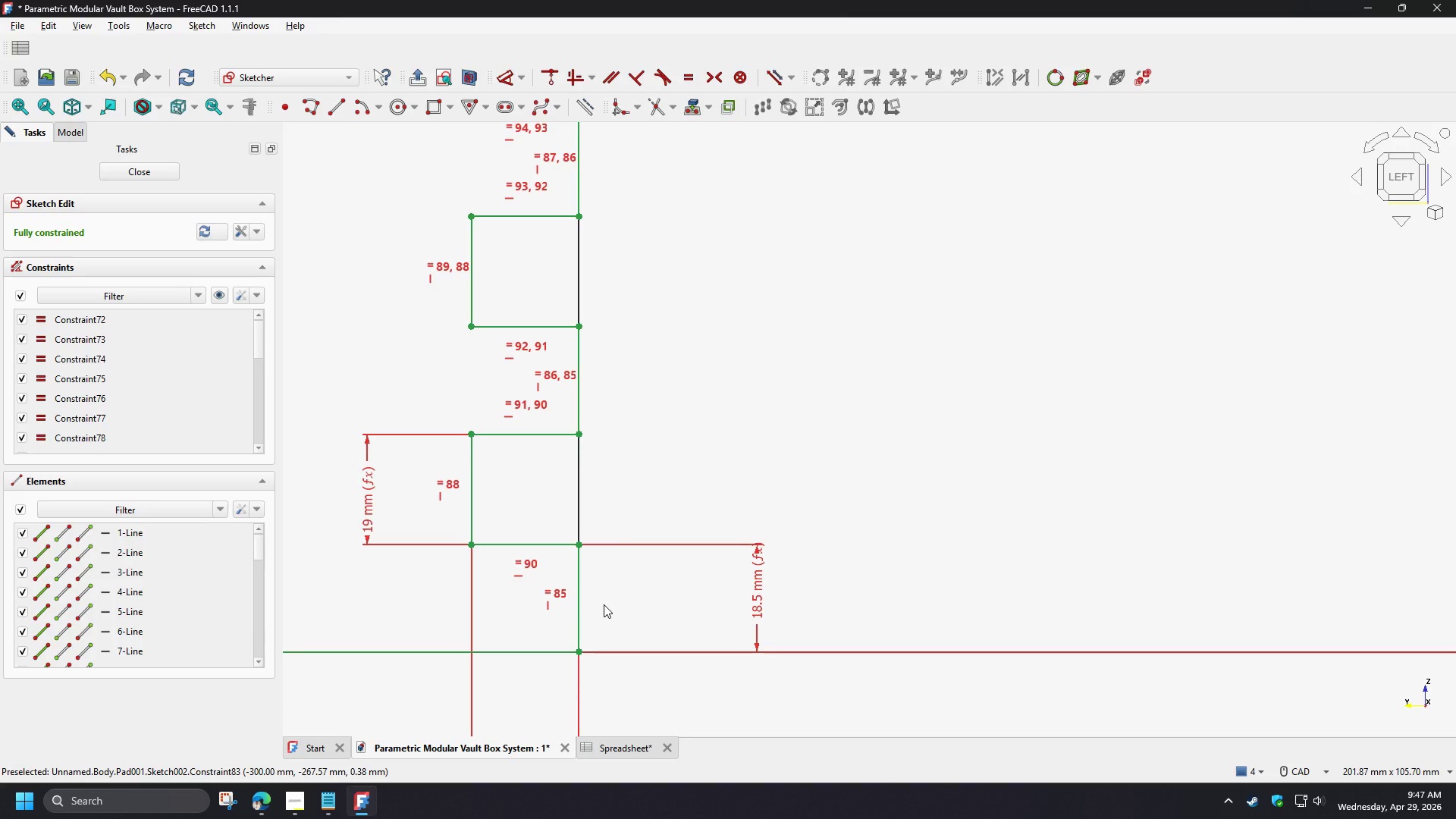 
scroll: coordinate [648, 646], scroll_direction: down, amount: 4.0
 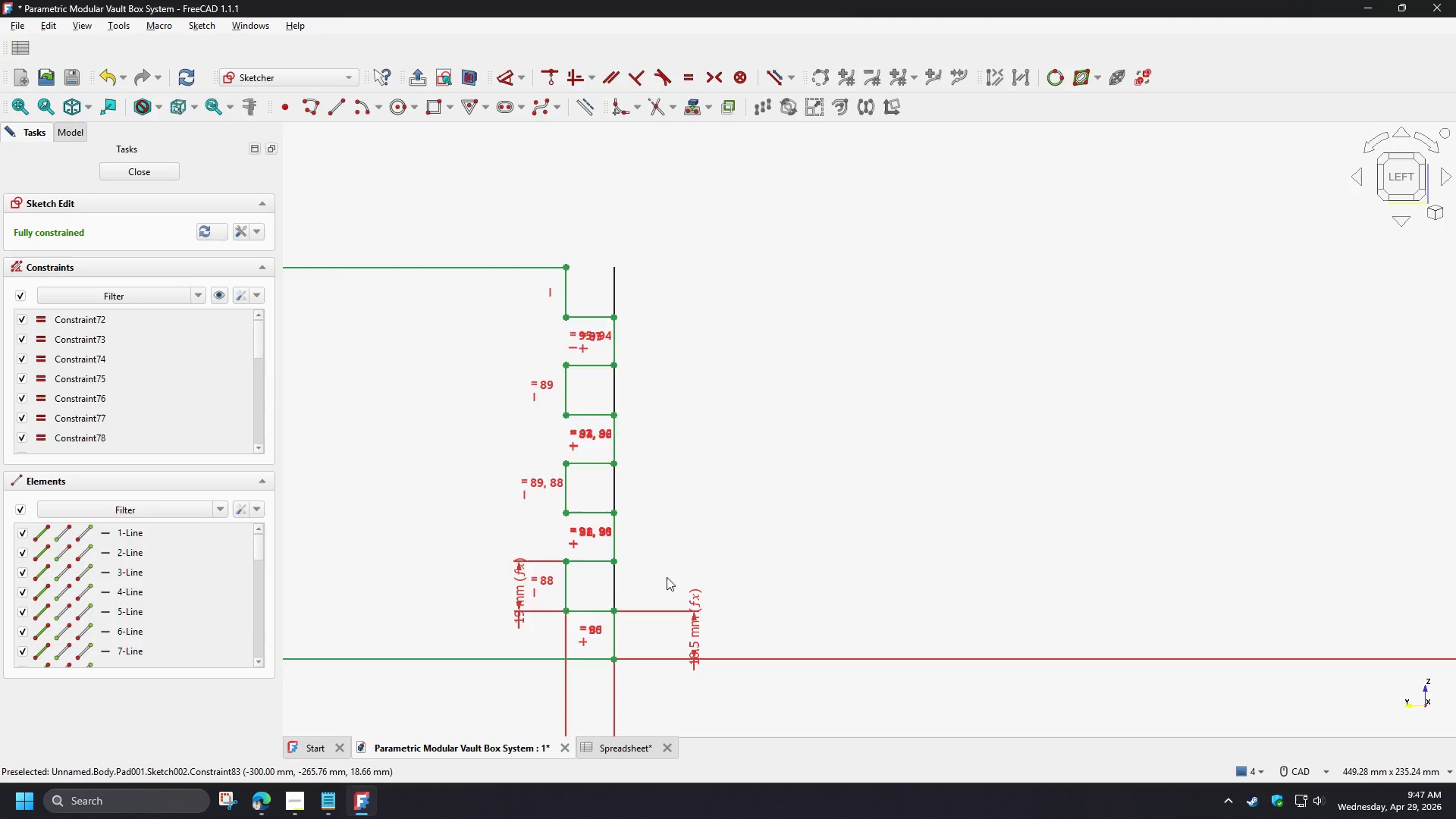 
scroll: coordinate [607, 648], scroll_direction: up, amount: 5.0
 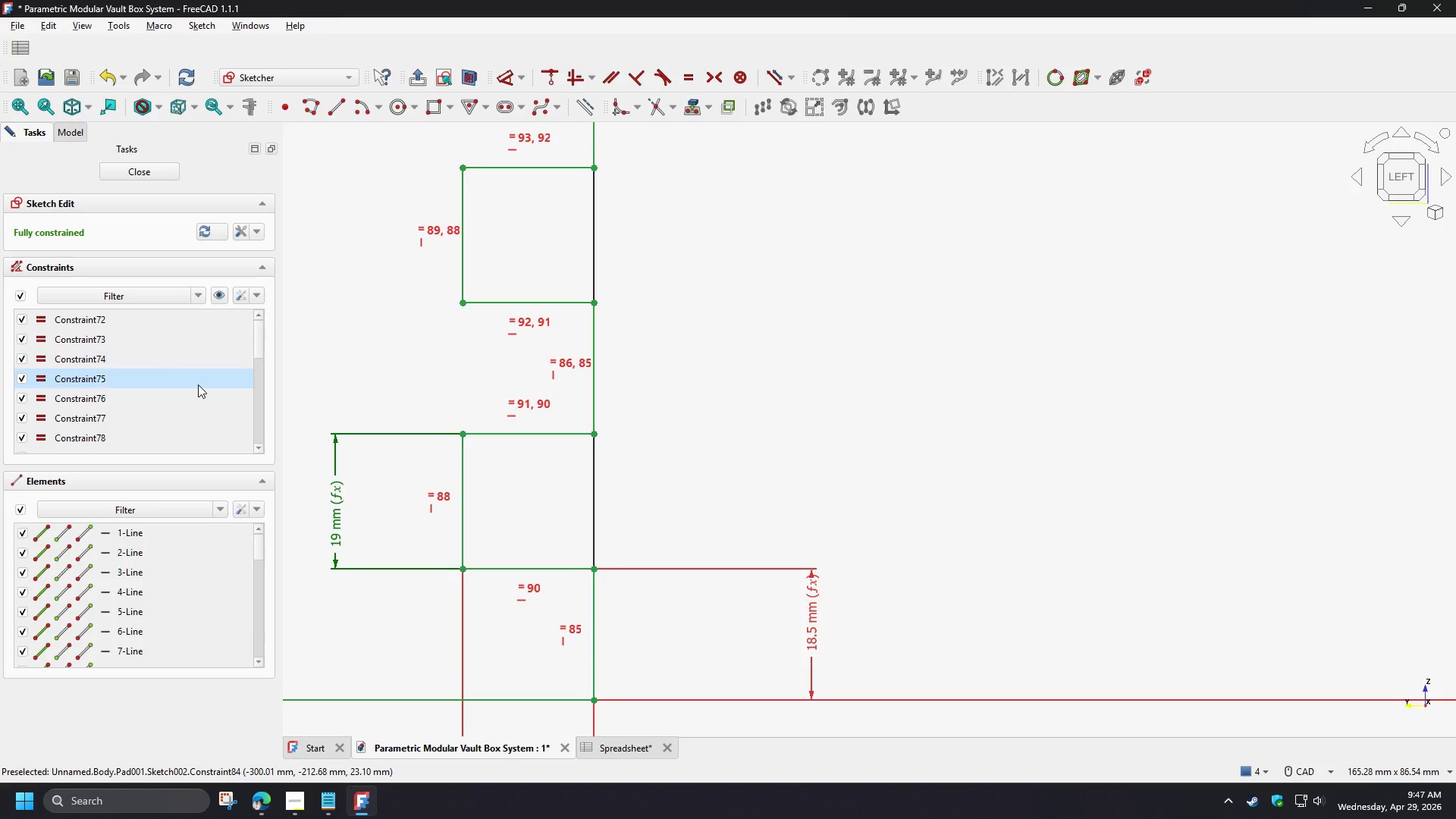 
left_click([192, 300])
 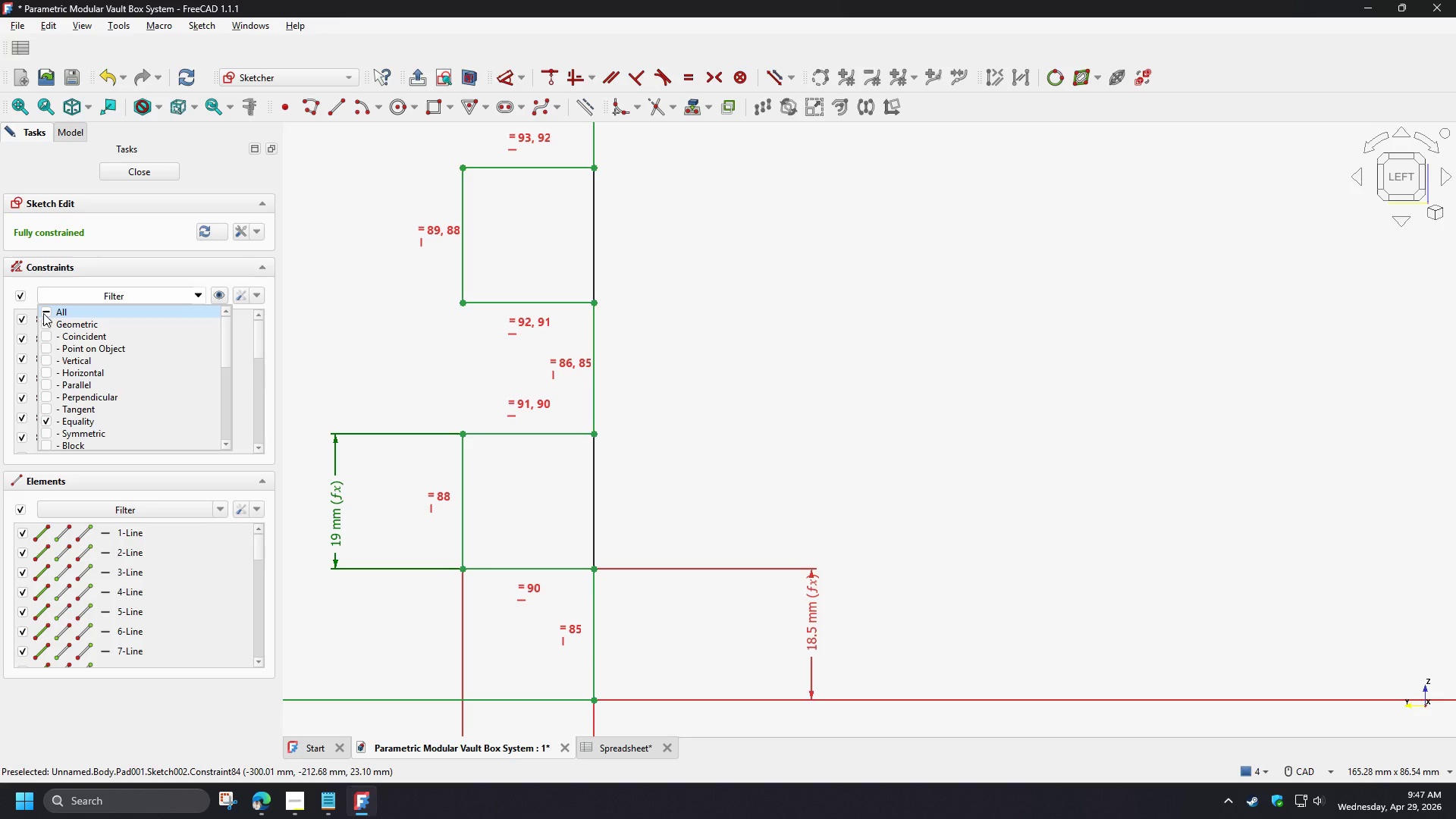 
left_click([255, 352])
 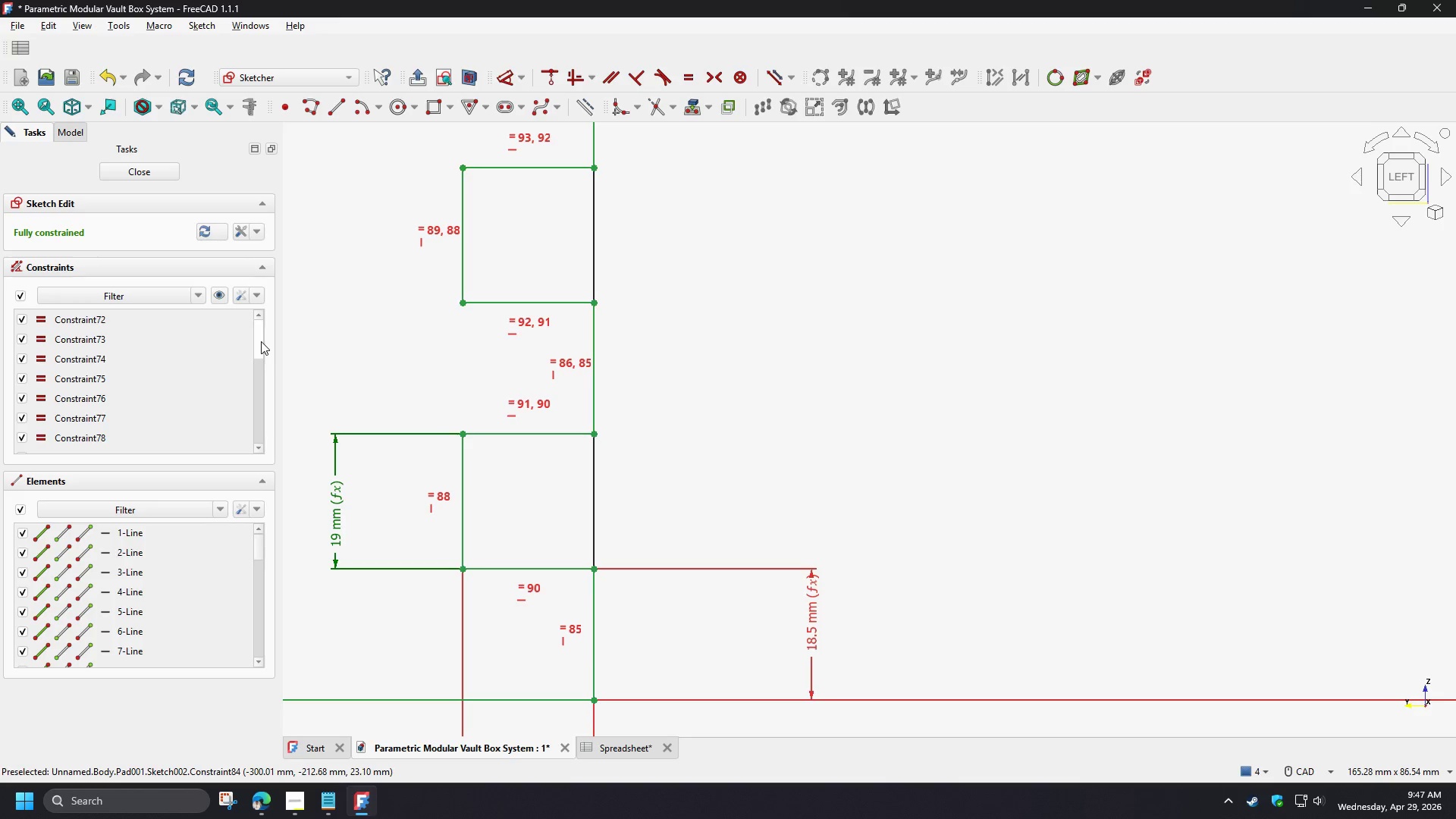 
left_click_drag(start_coordinate=[261, 340], to_coordinate=[261, 384])
 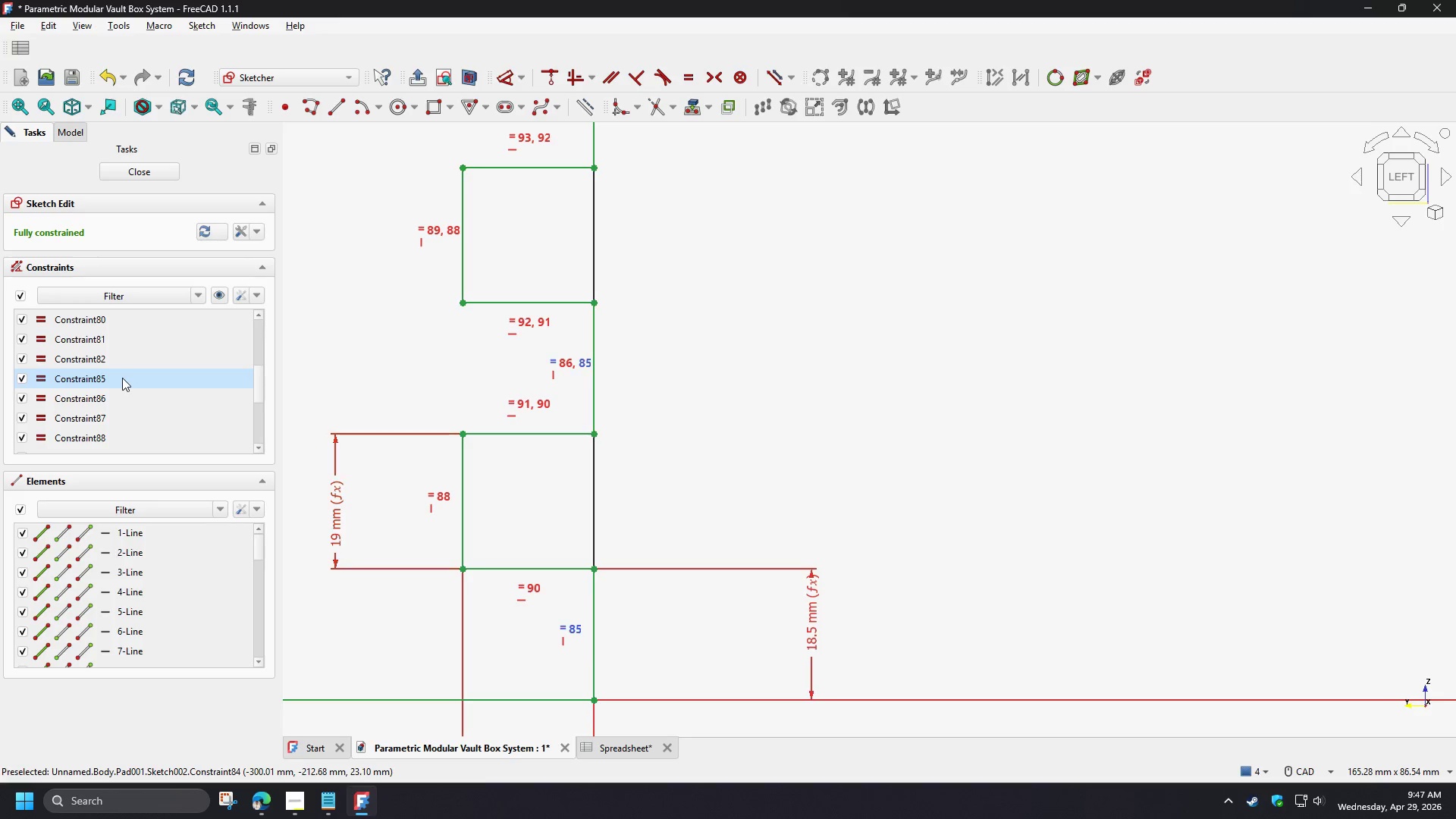 
left_click([122, 378])
 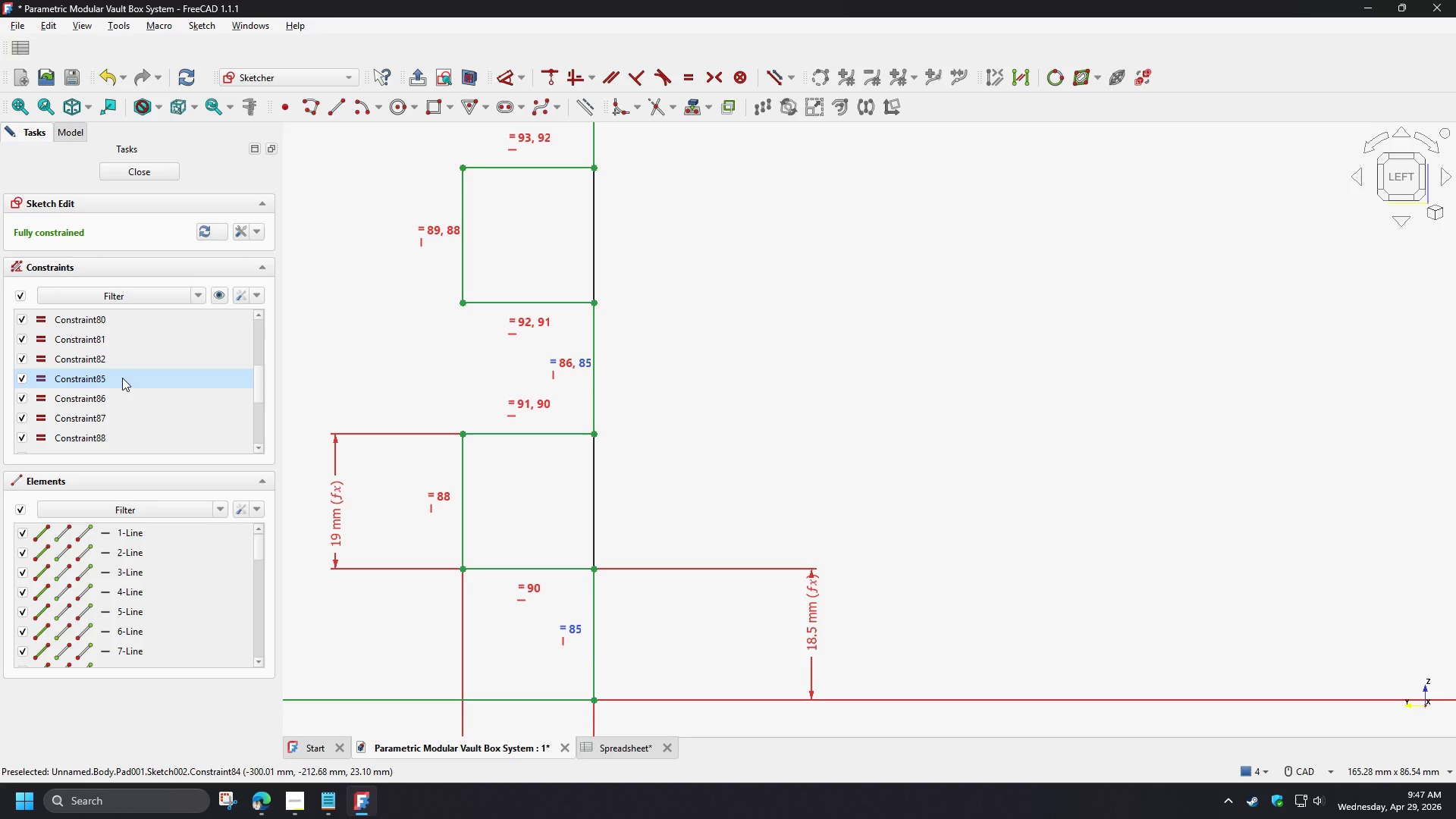 
key(Delete)
 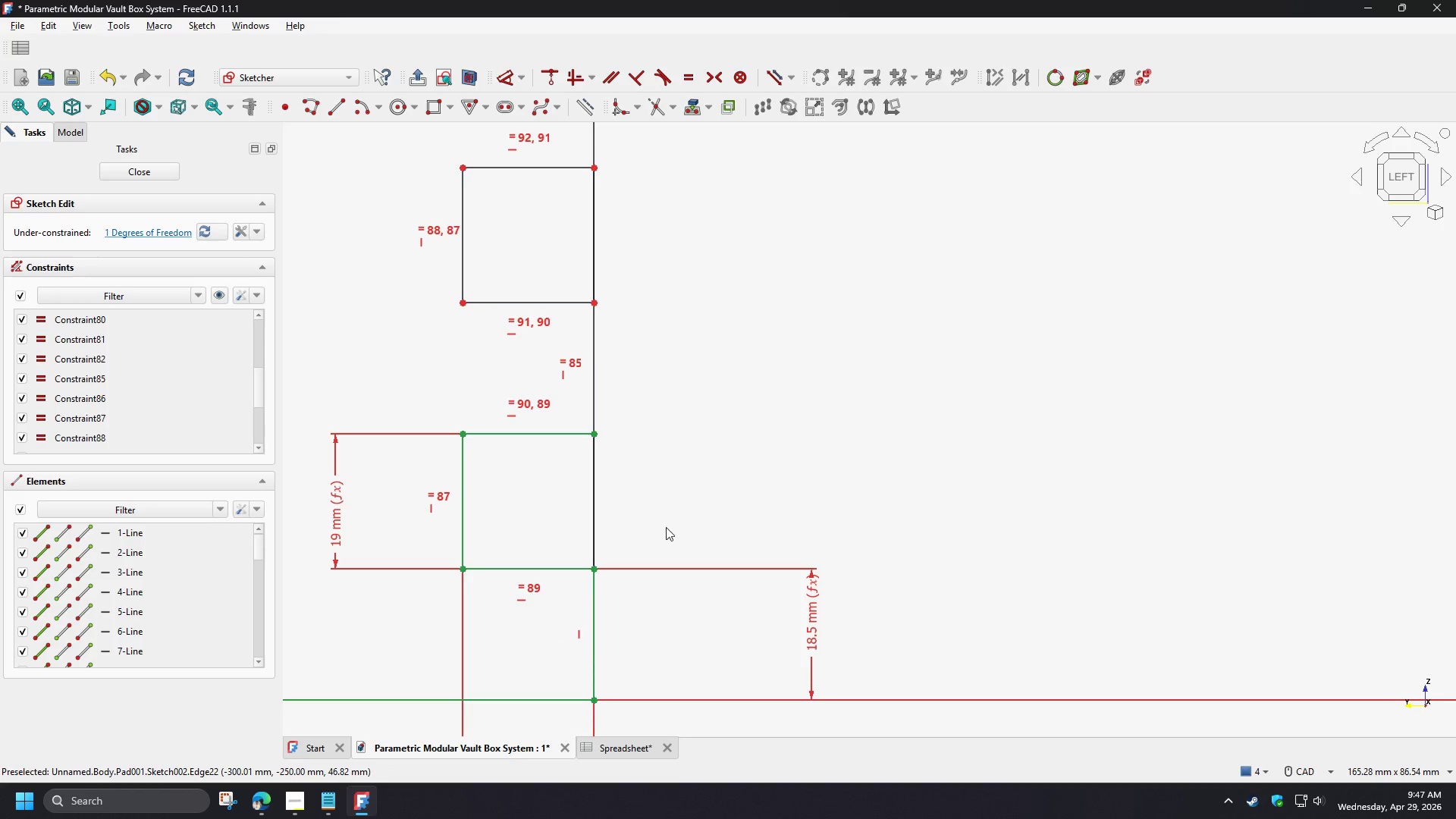 
scroll: coordinate [653, 559], scroll_direction: down, amount: 3.0
 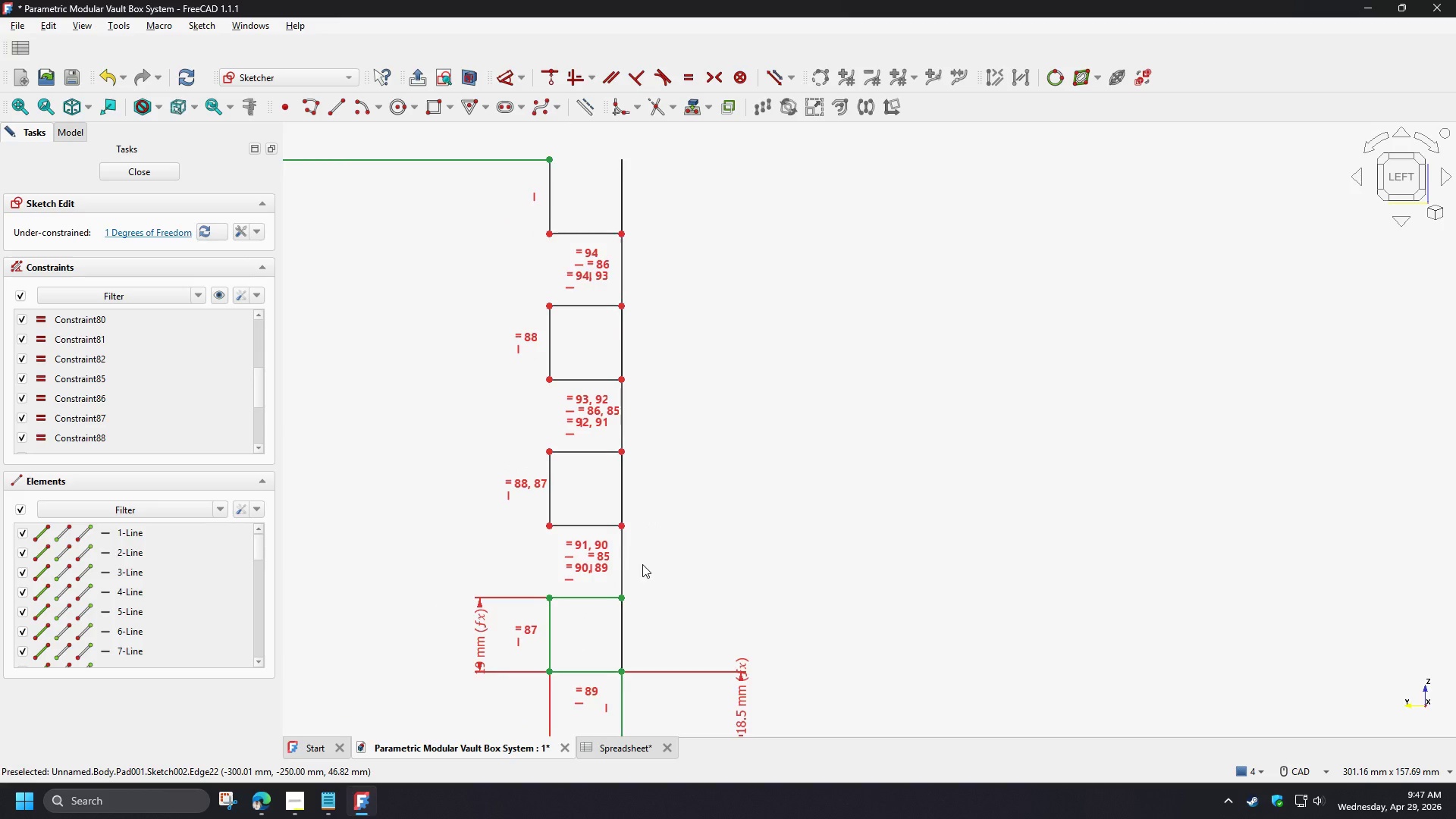 
scroll: coordinate [635, 570], scroll_direction: up, amount: 3.0
 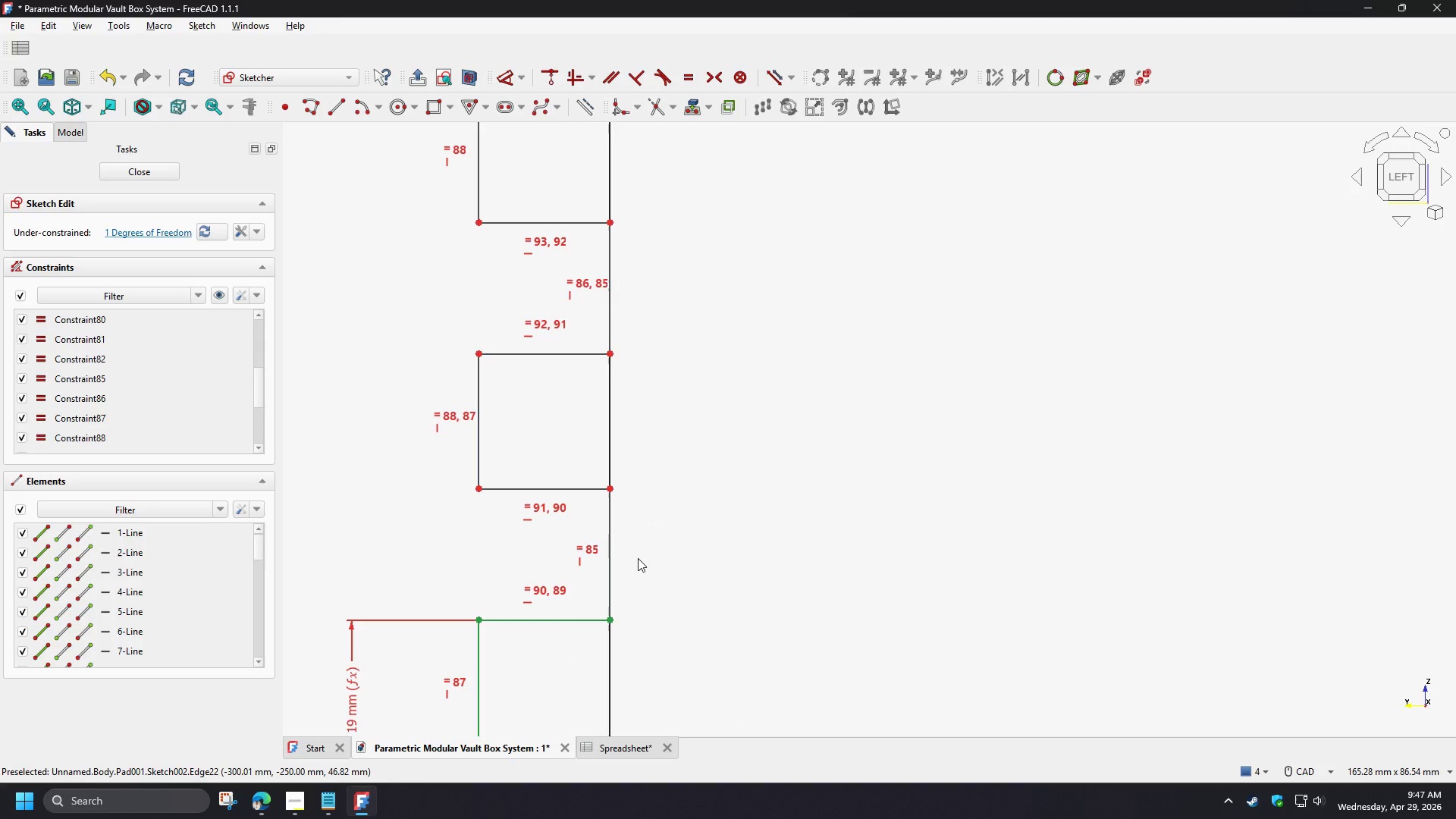 
scroll: coordinate [675, 469], scroll_direction: down, amount: 2.0
 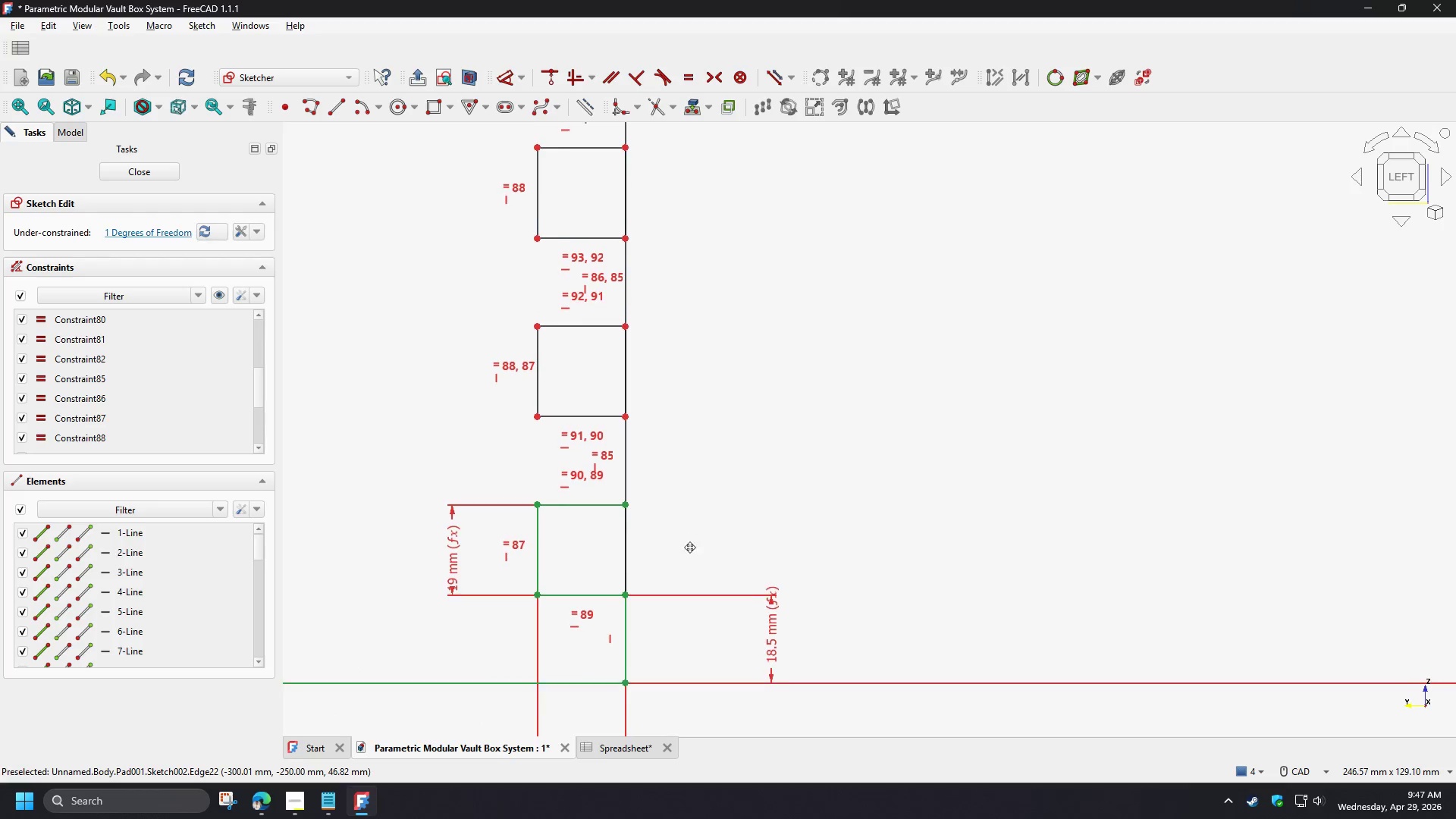 
wait(12.75)
 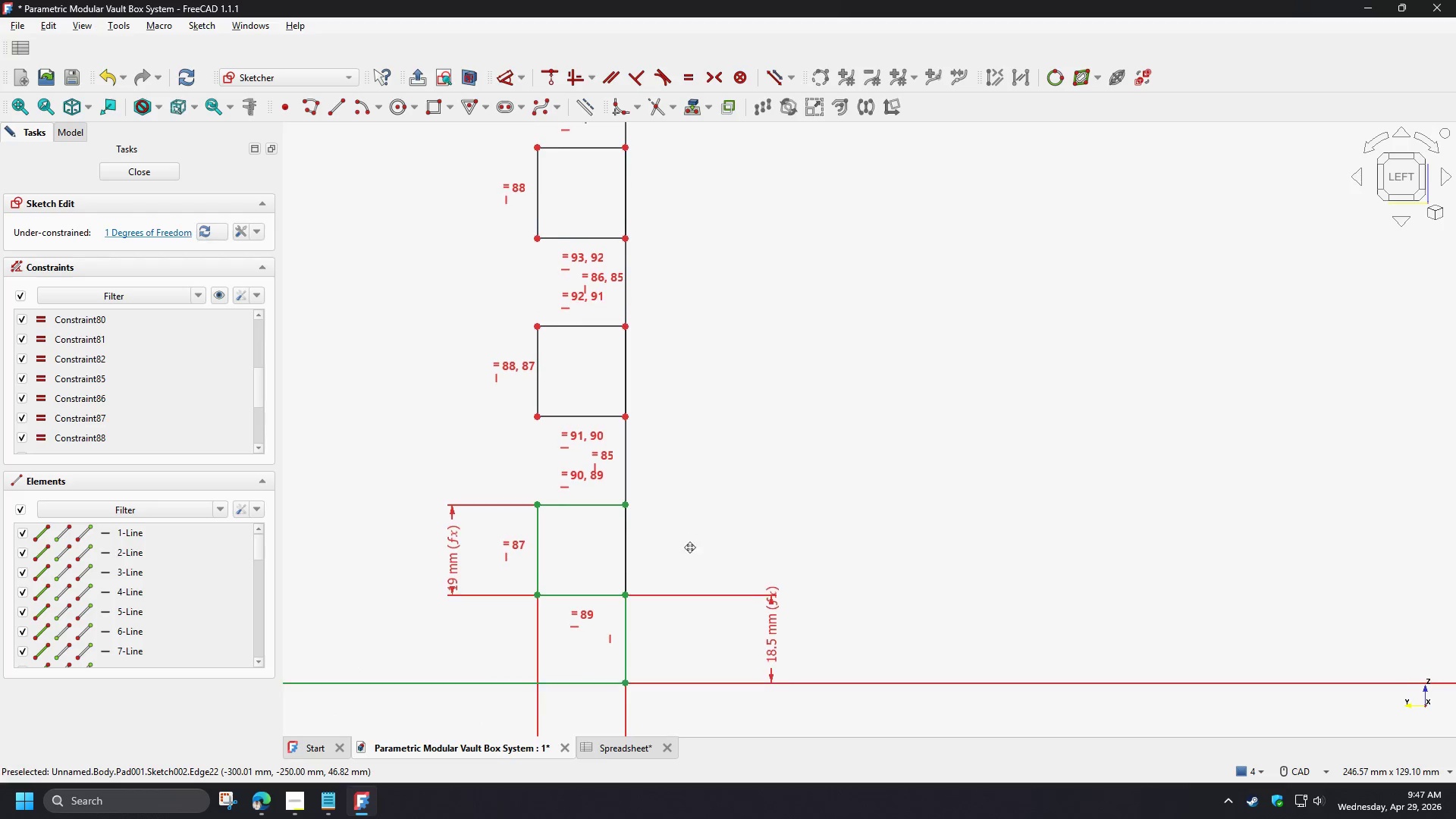 
double_click([742, 673])
 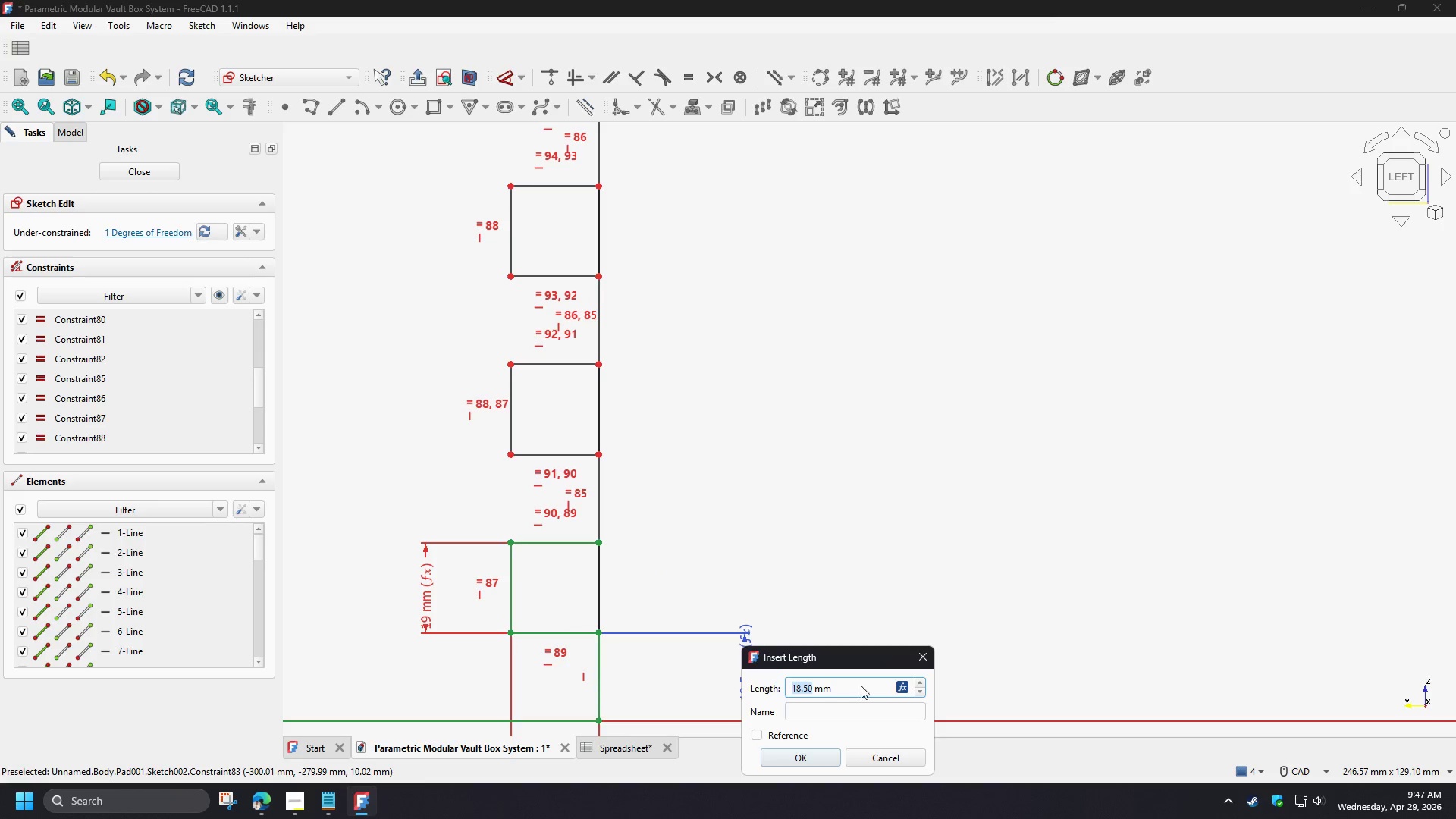 
mouse_move([906, 695])
 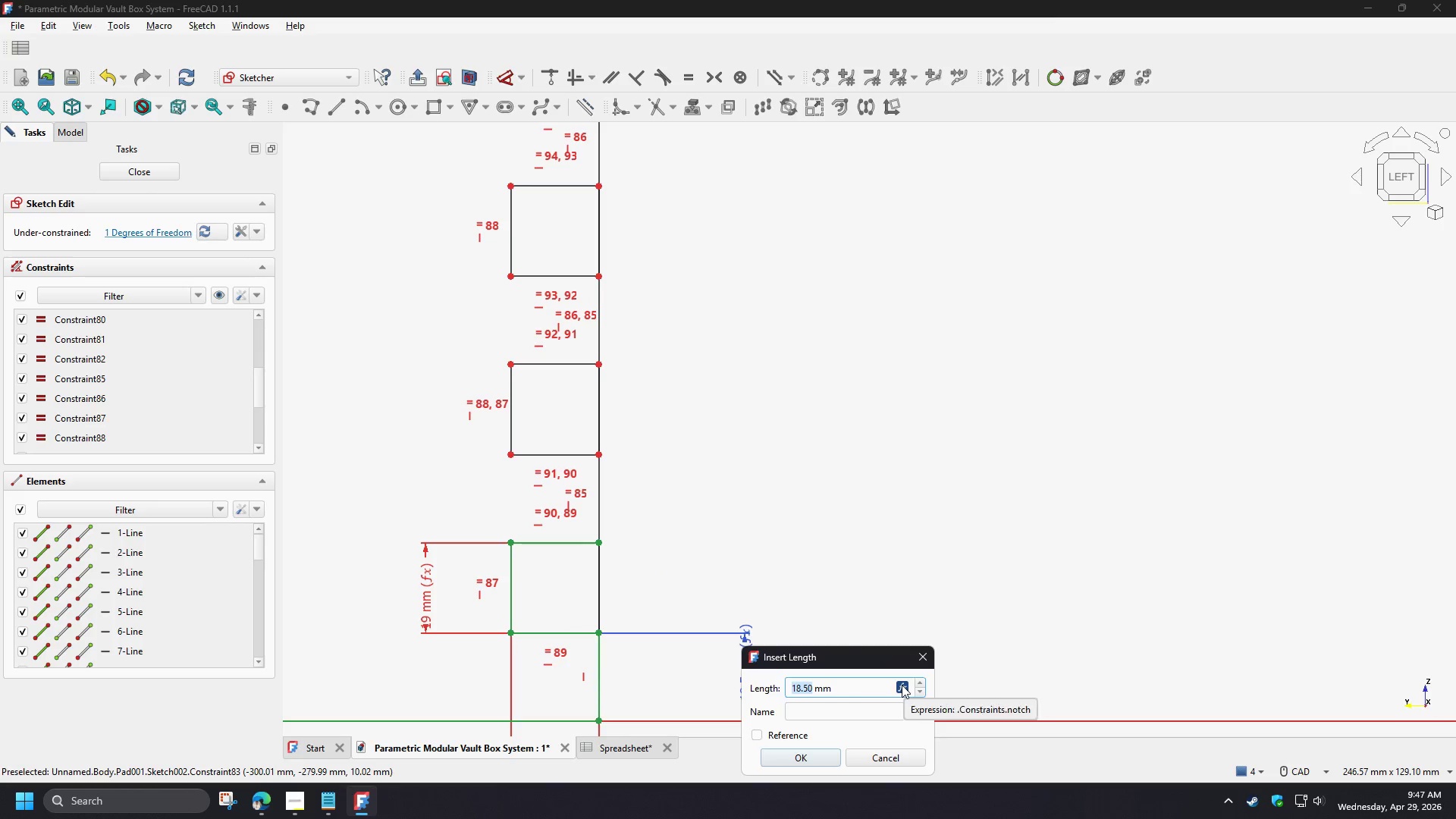 
left_click([902, 685])
 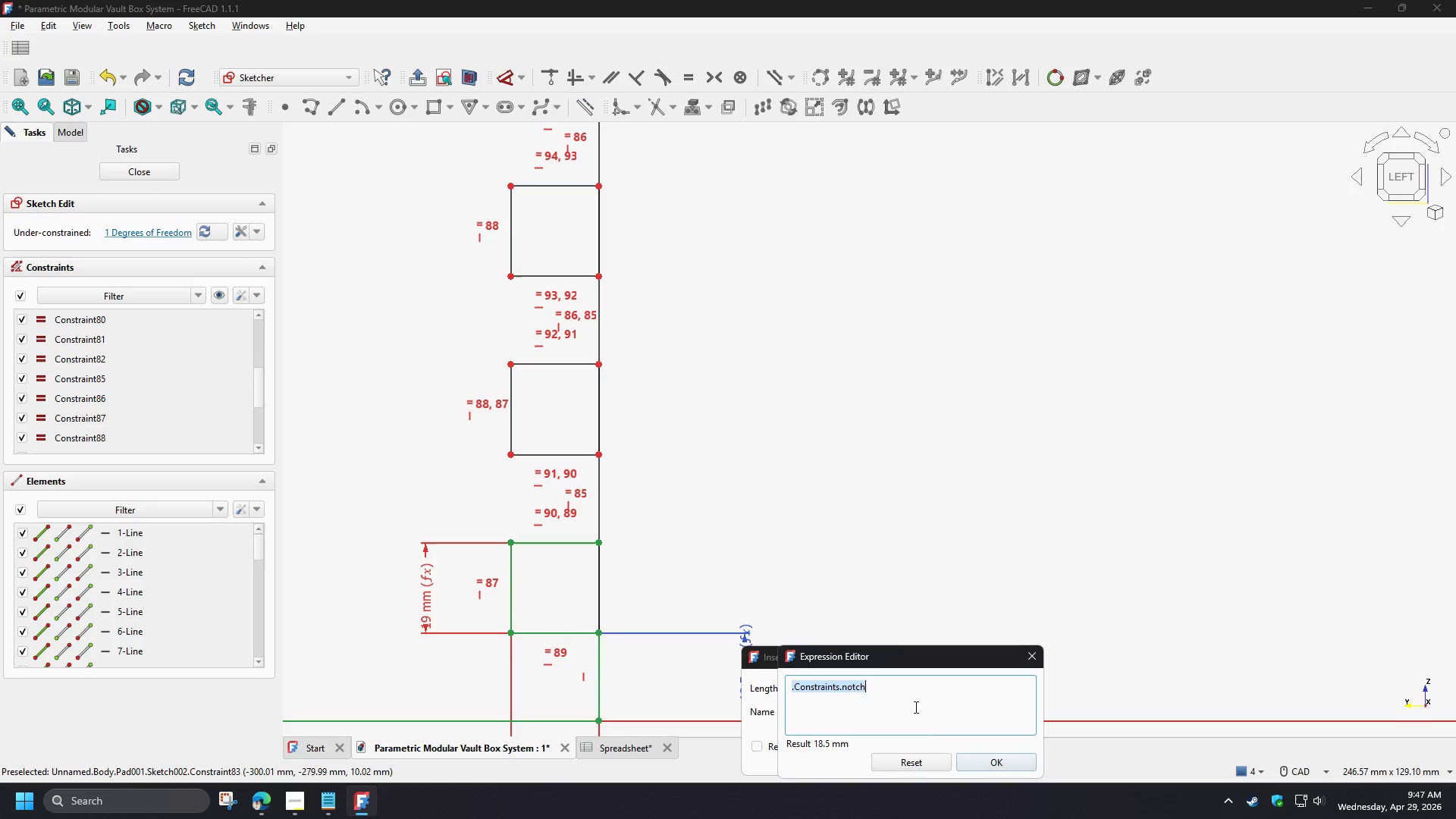 
key(Control+C)
 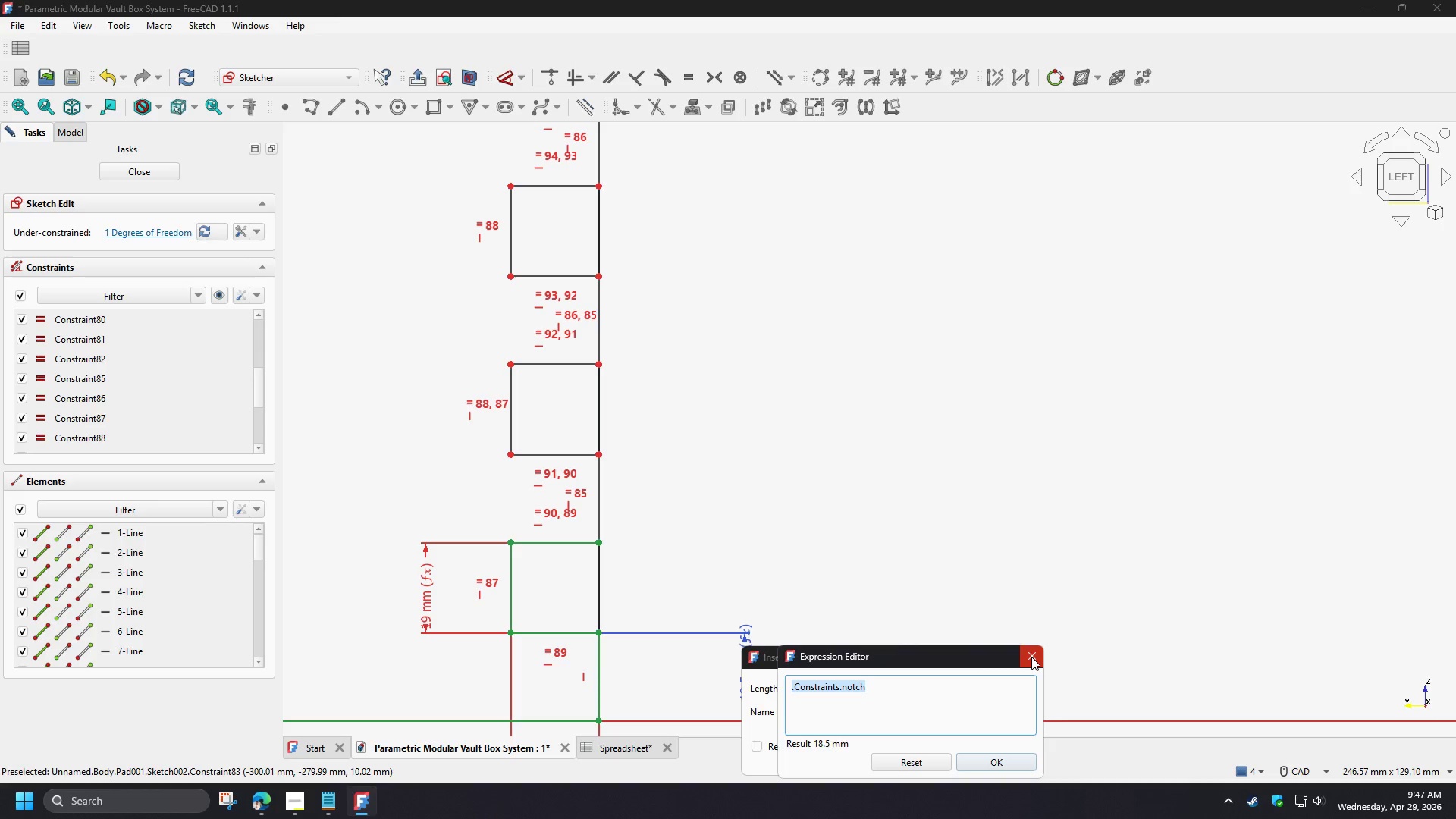 
left_click([1031, 657])
 